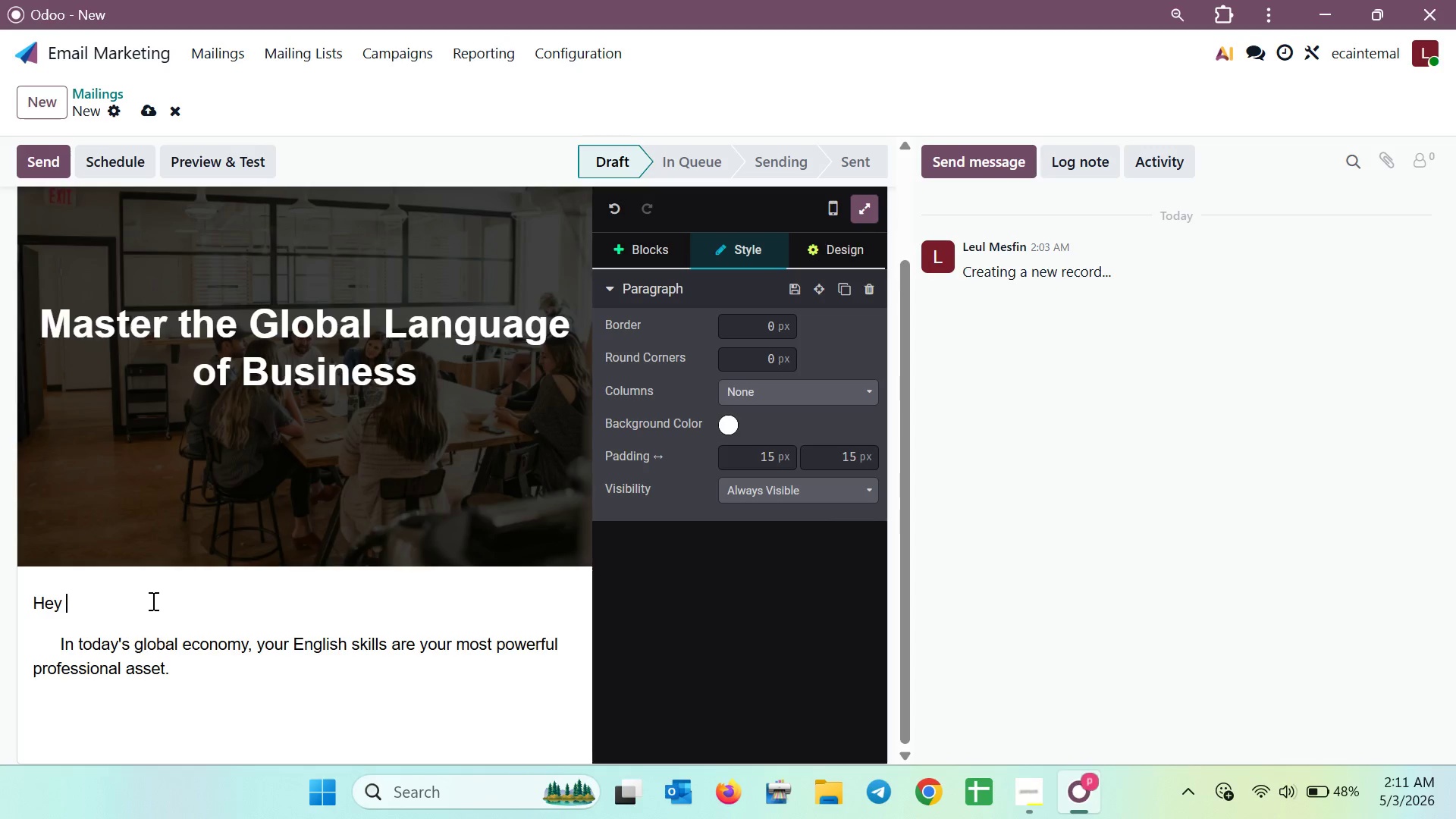 
mouse_move([161, 103])
 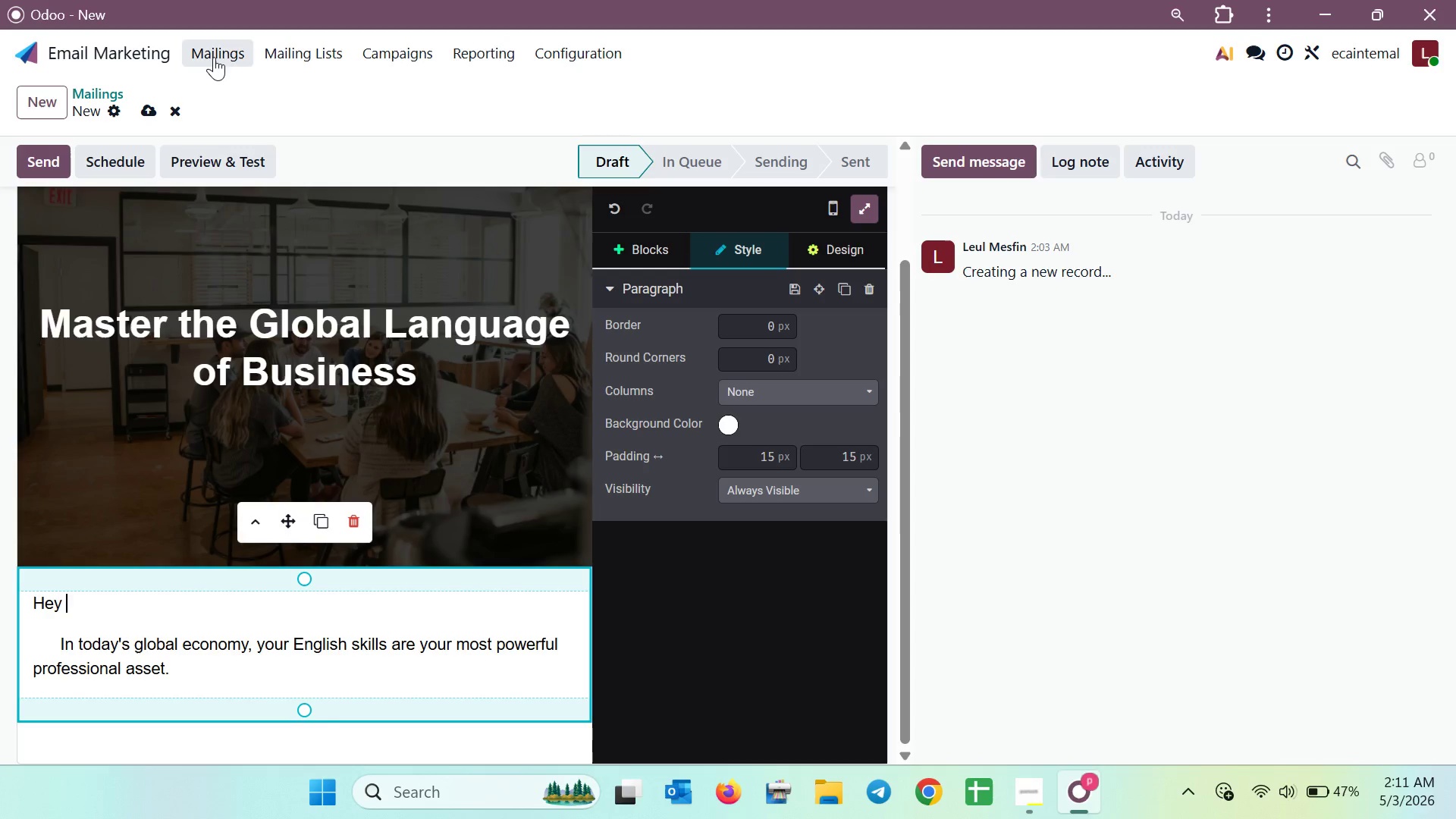 
left_click([214, 57])
 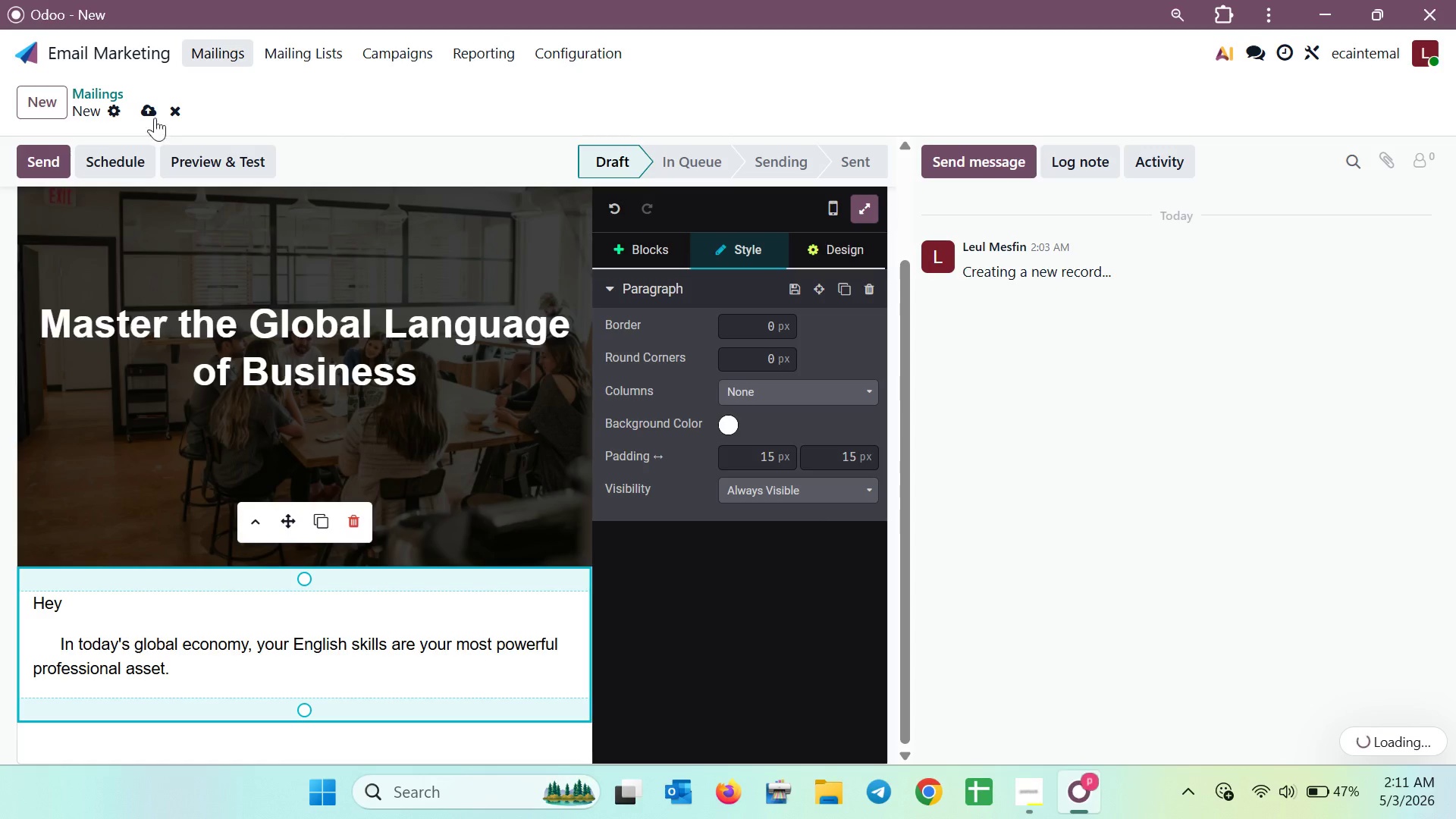 
left_click([147, 104])
 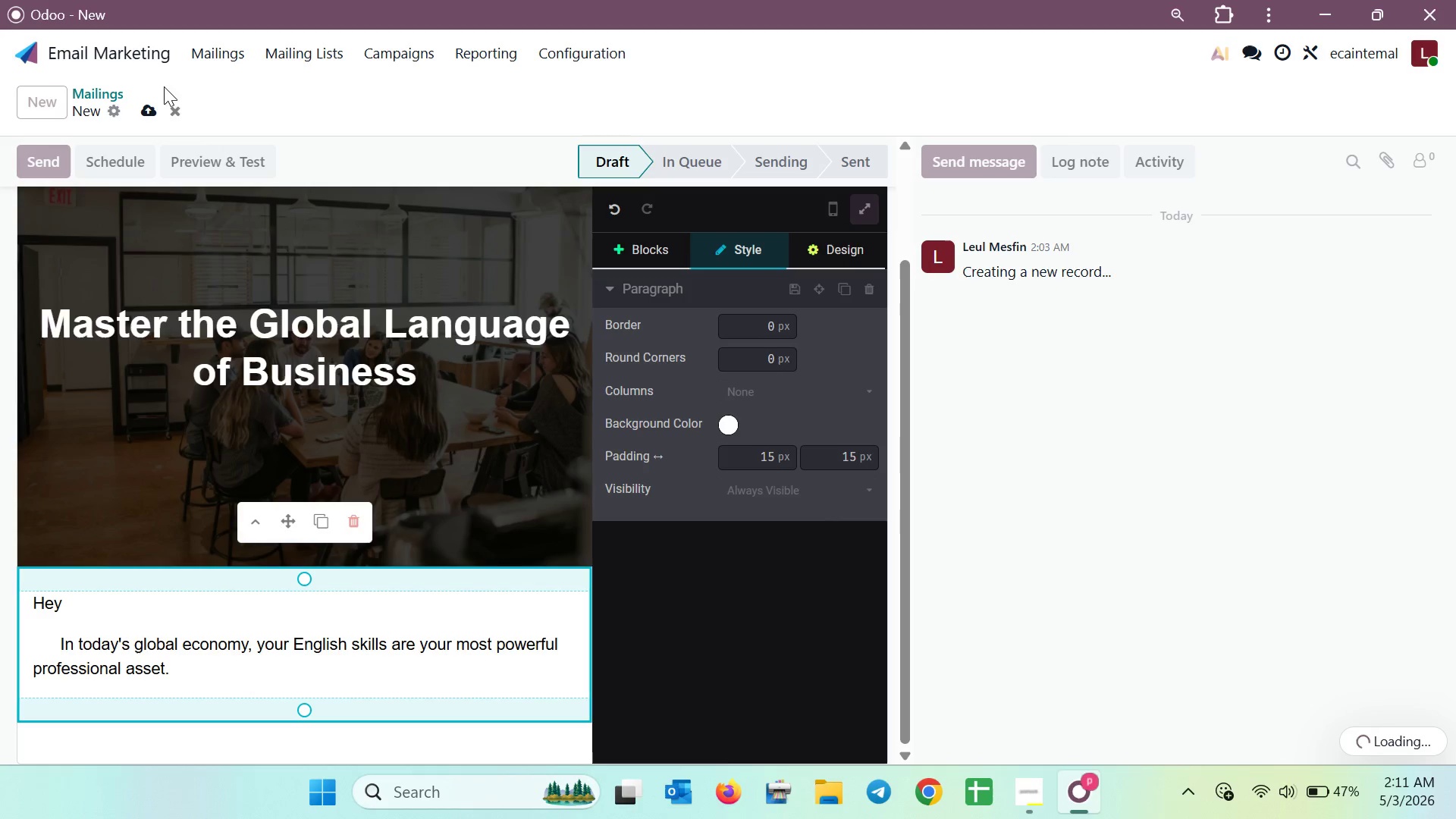 
left_click([190, 64])
 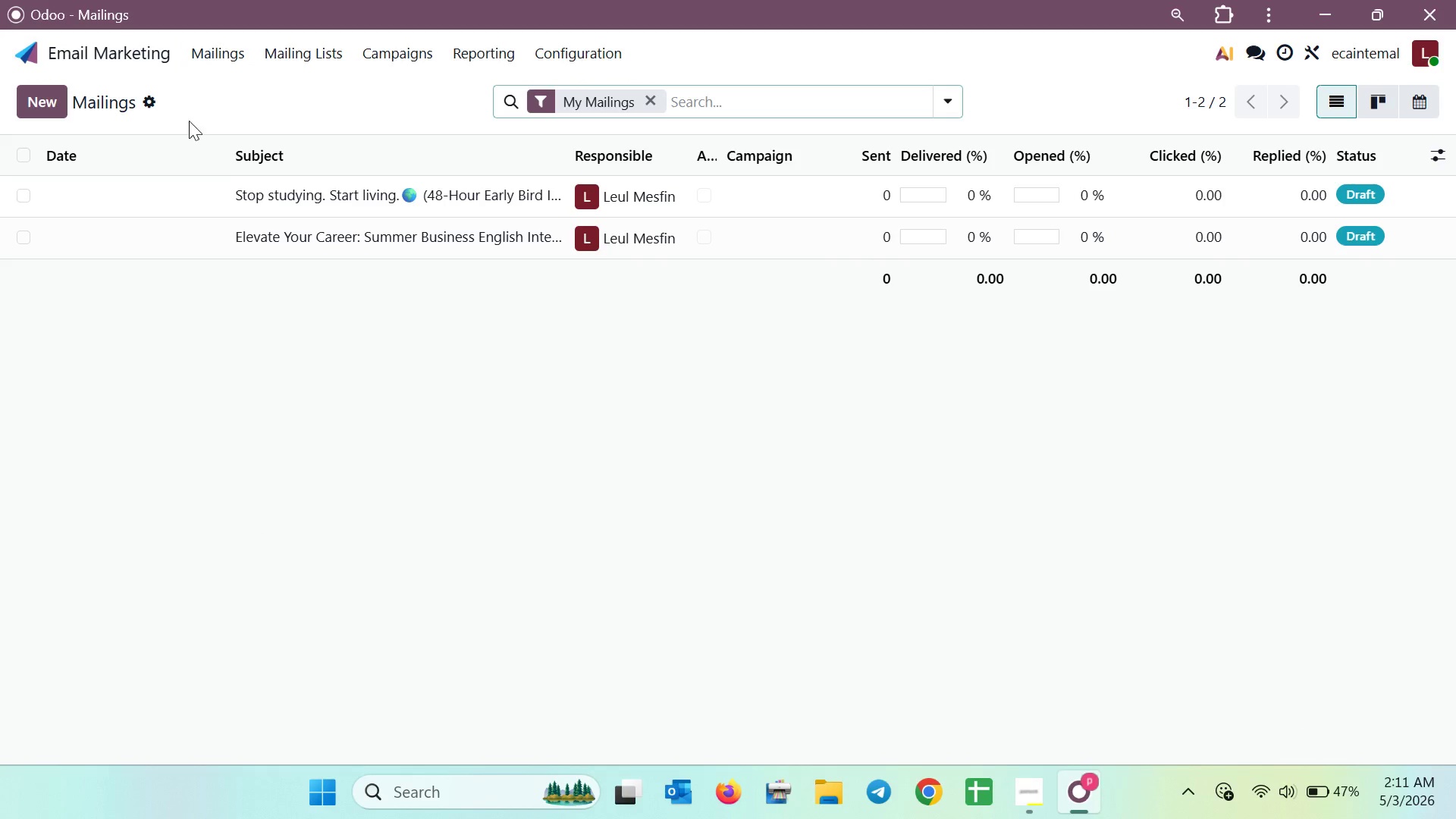 
left_click([197, 230])
 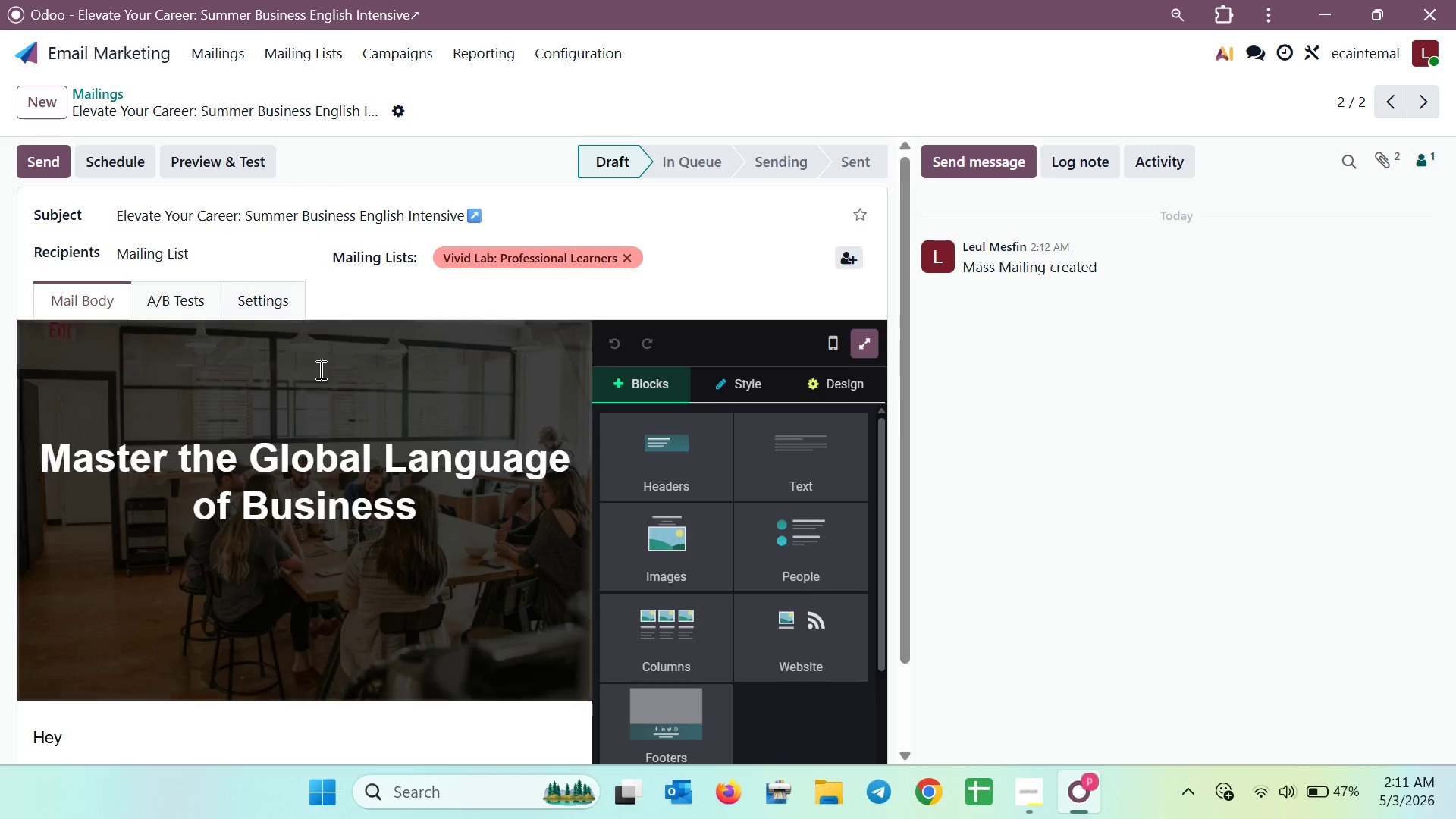 
scroll: coordinate [309, 431], scroll_direction: down, amount: 3.0
 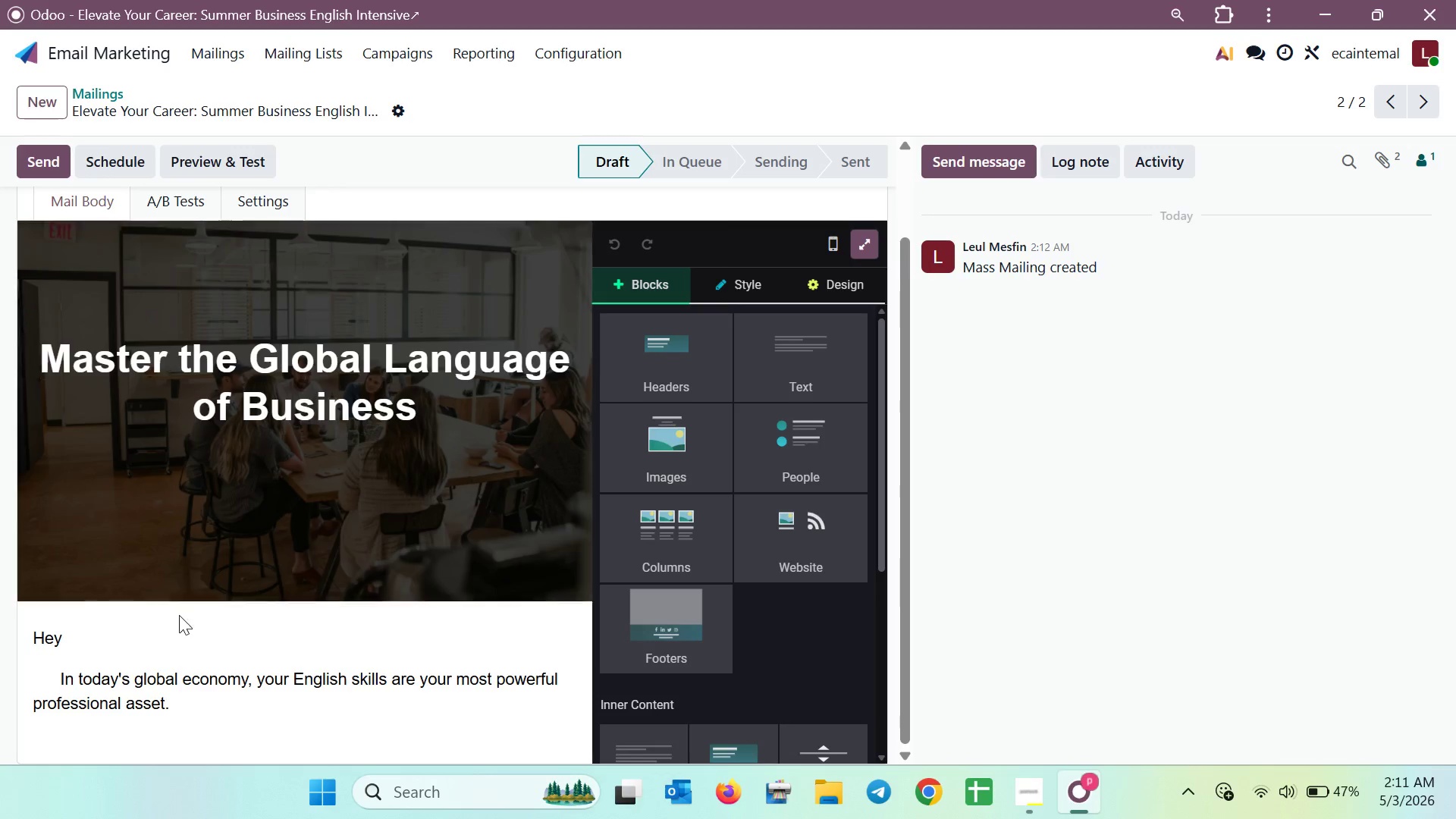 
left_click([169, 645])
 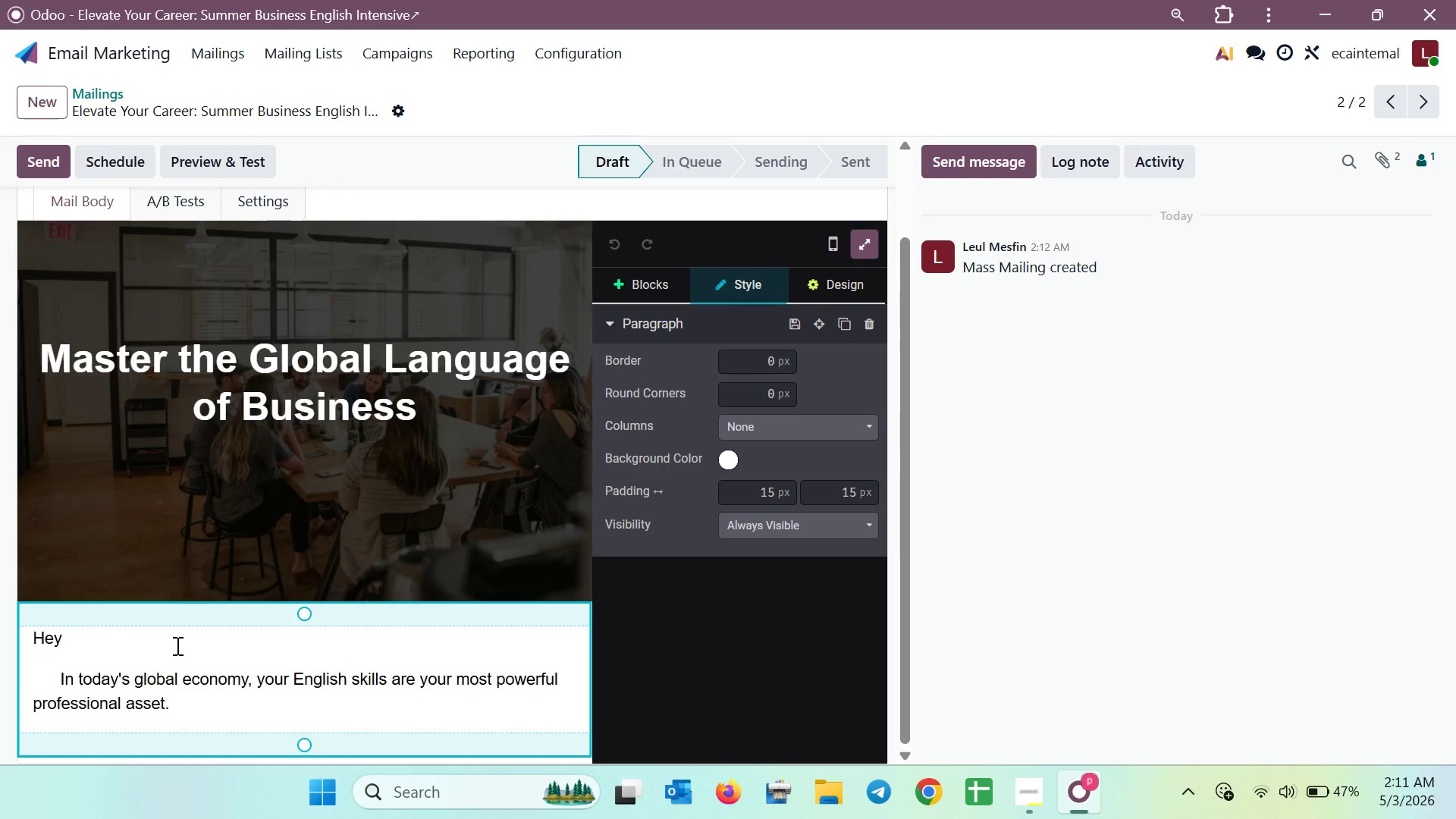 
key(Slash)
 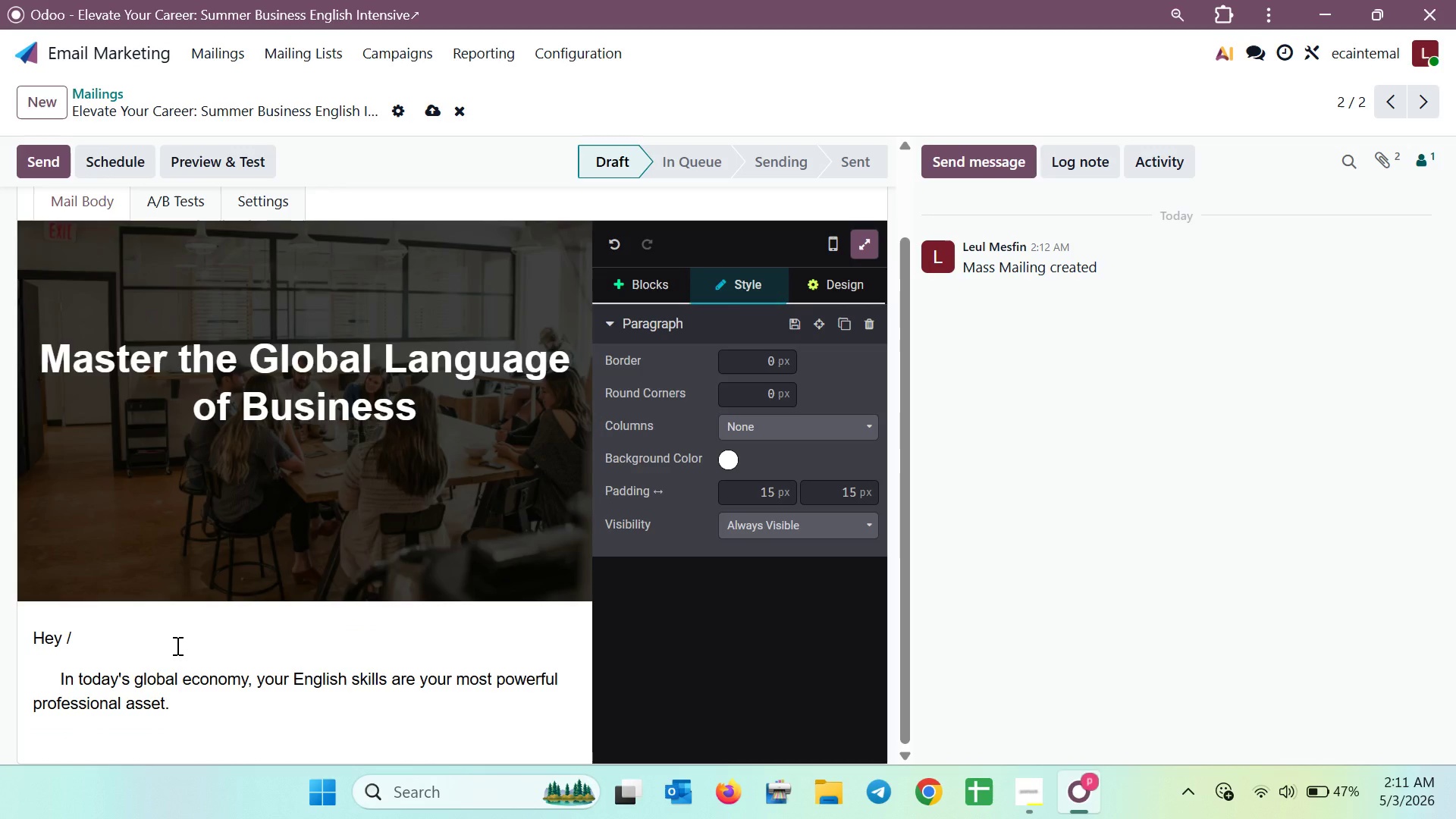 
key(Slash)
 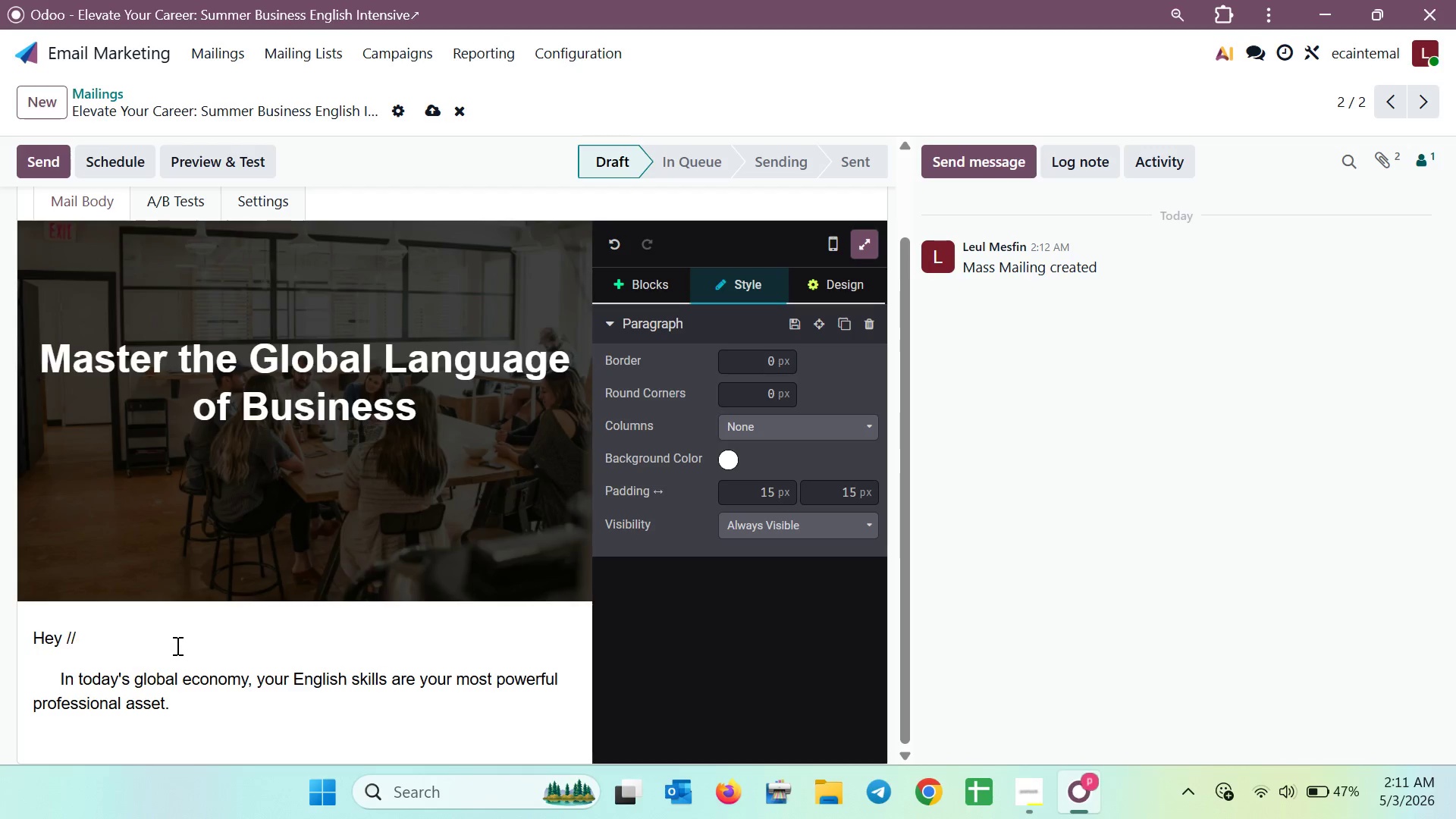 
key(Backspace)
 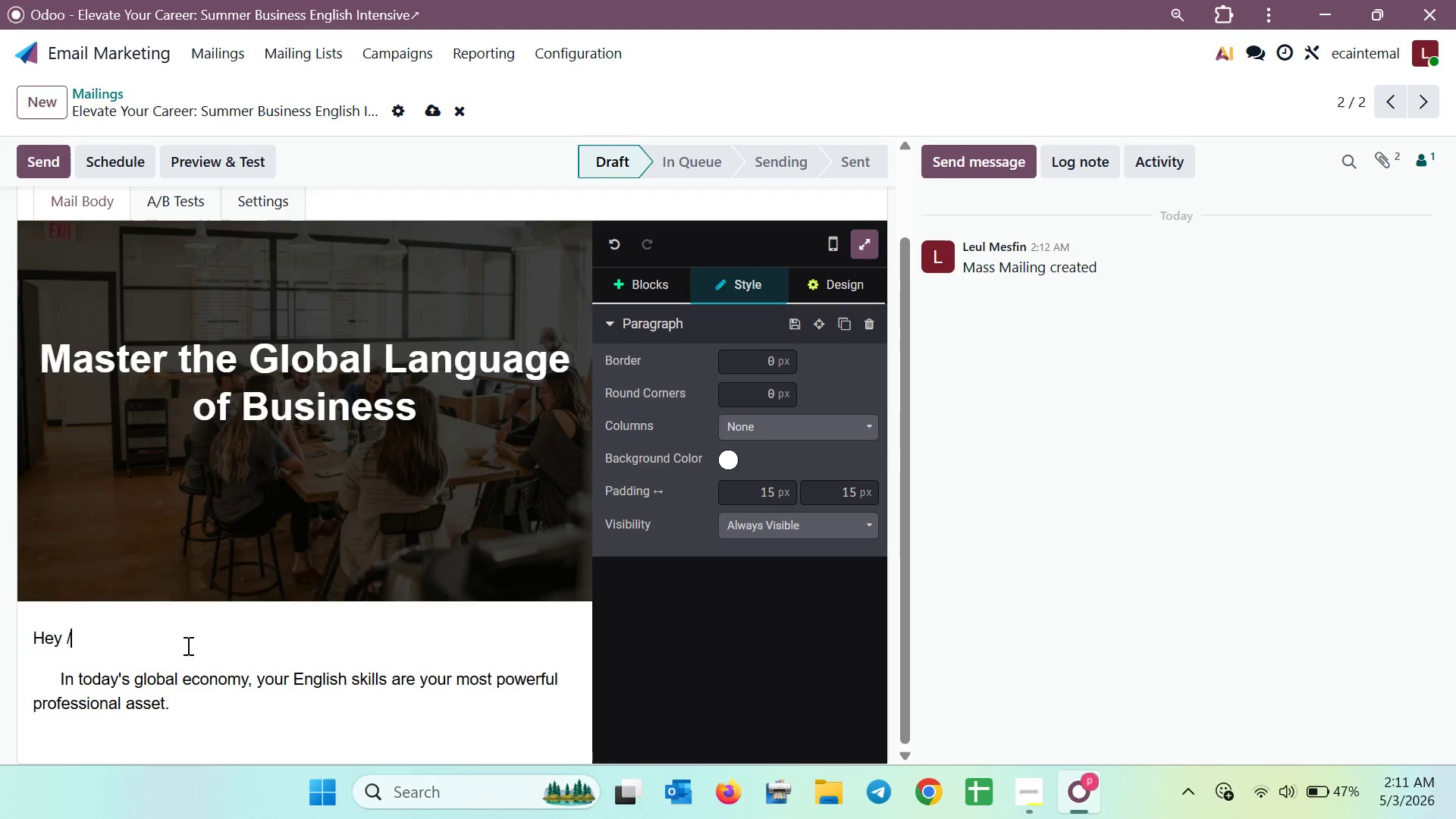 
key(Backspace)
 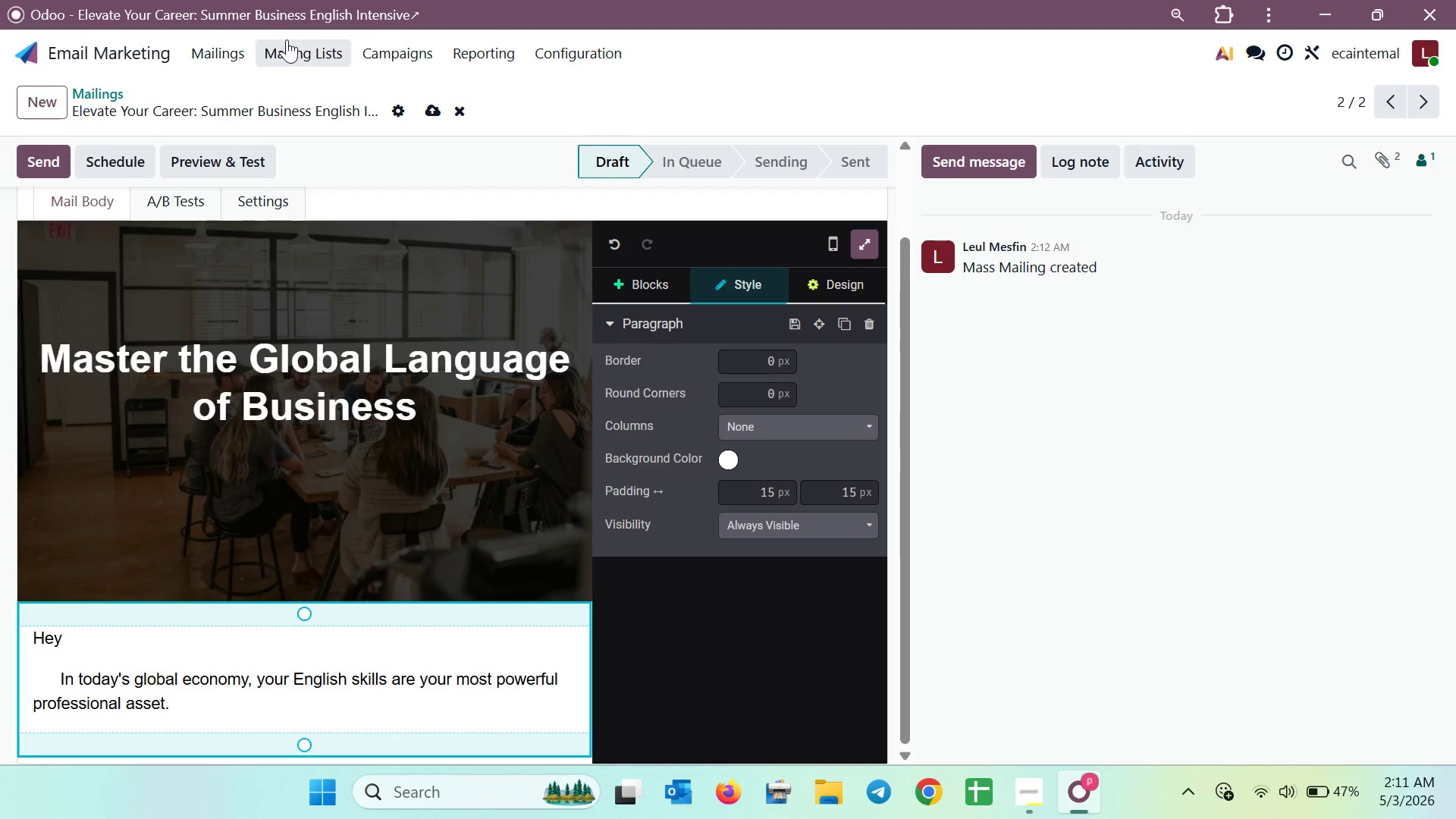 
left_click([249, 40])
 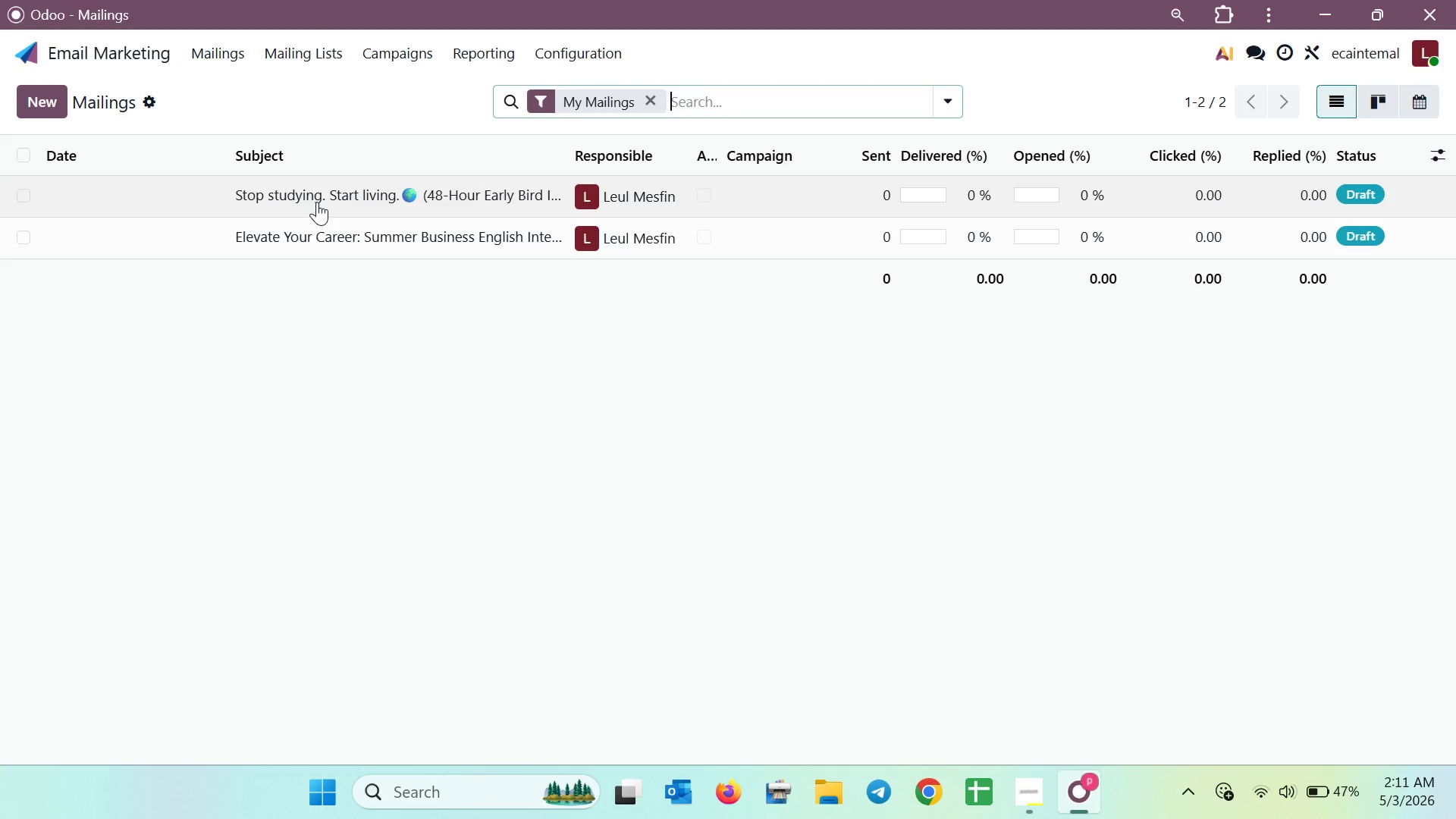 
left_click([317, 202])
 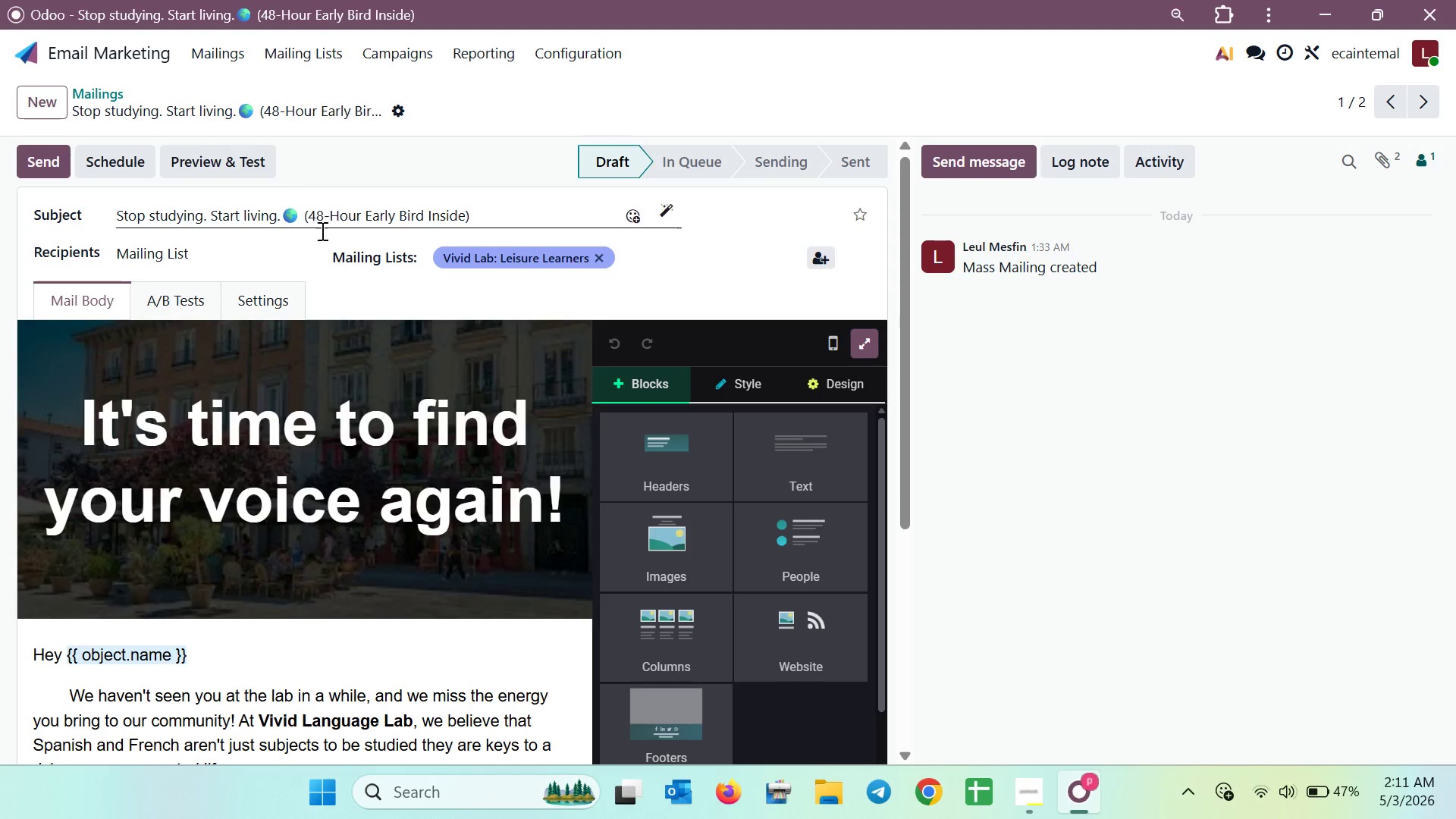 
scroll: coordinate [390, 428], scroll_direction: down, amount: 4.0
 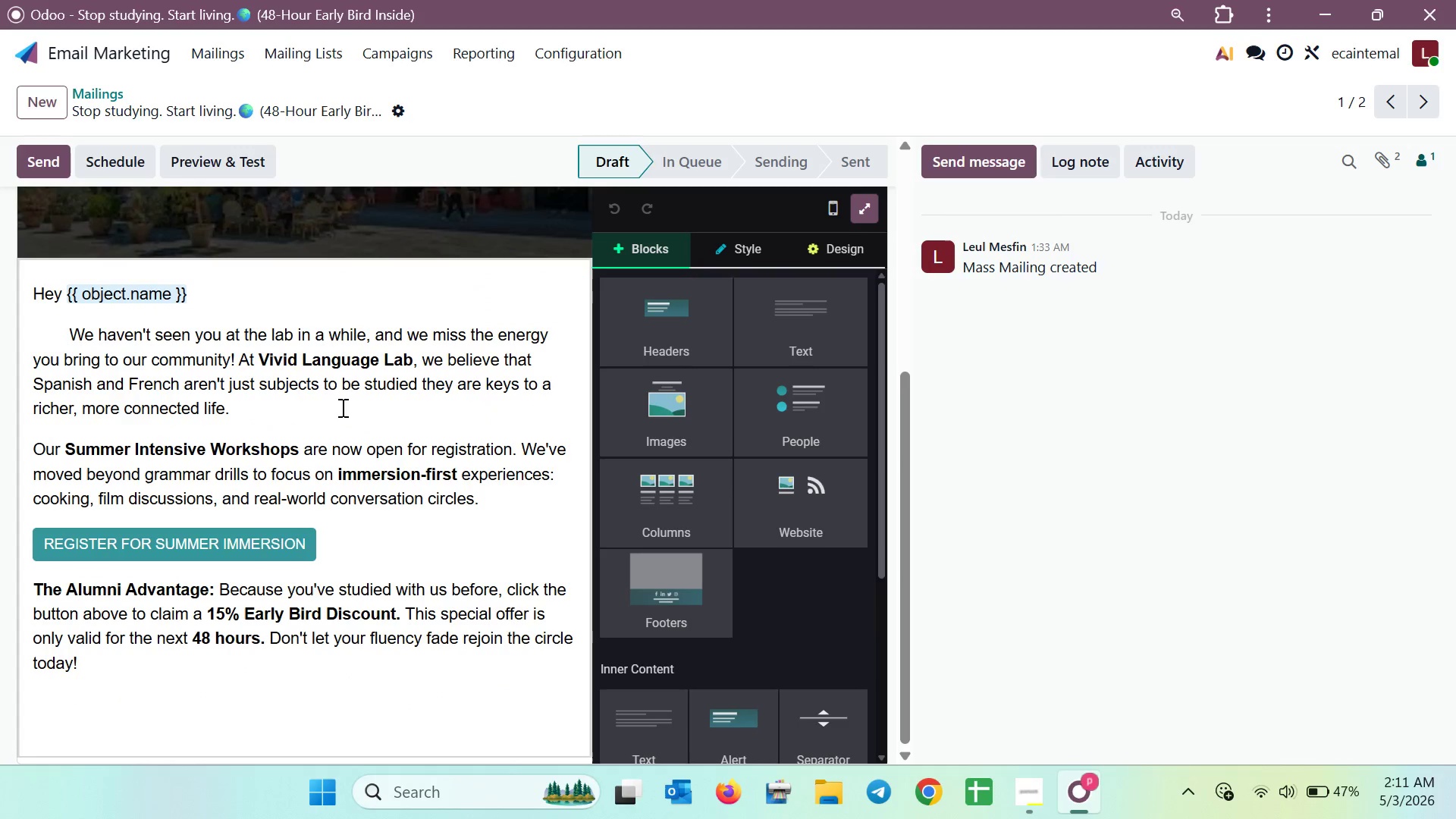 
left_click([334, 435])
 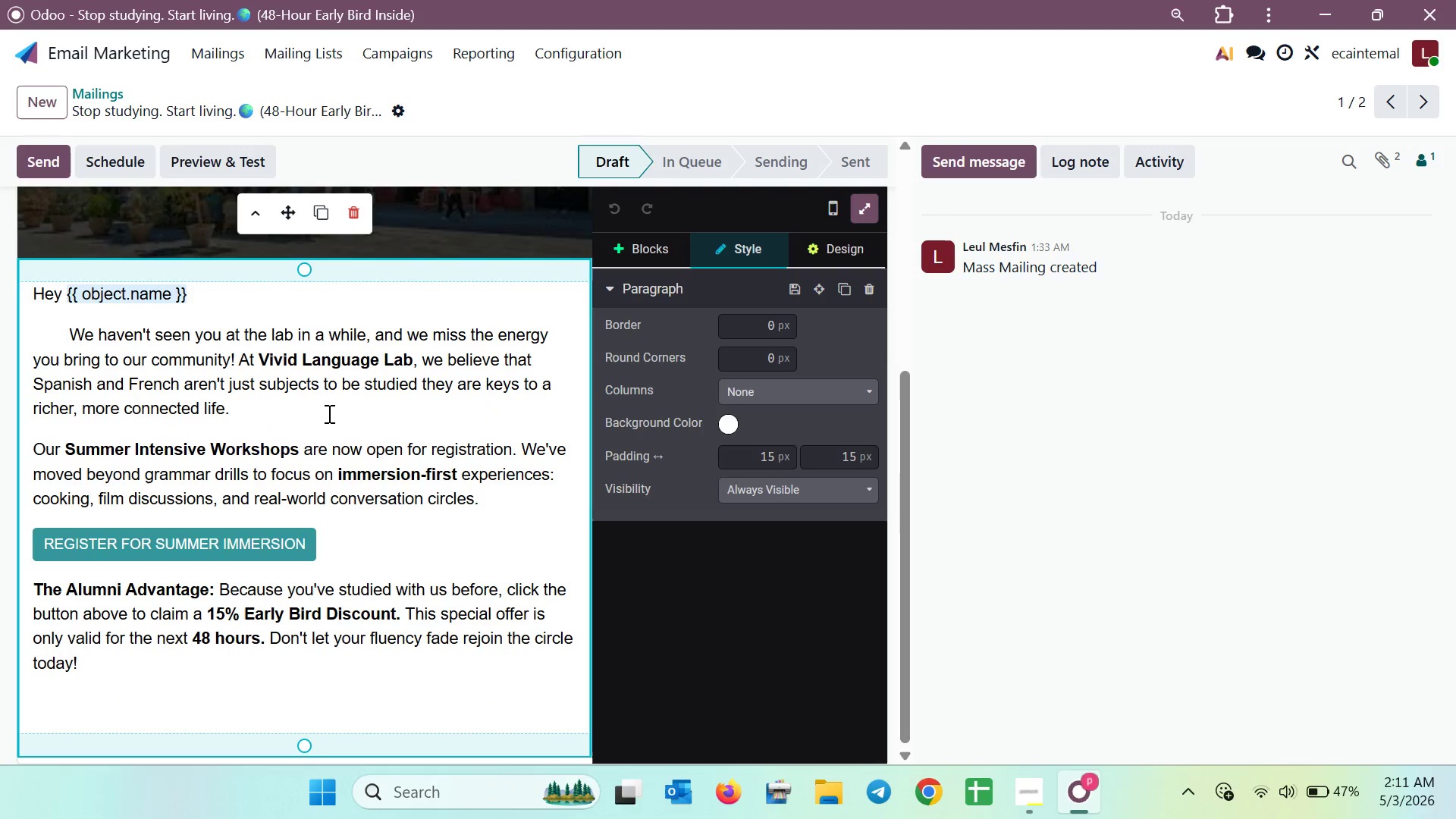 
left_click([328, 413])
 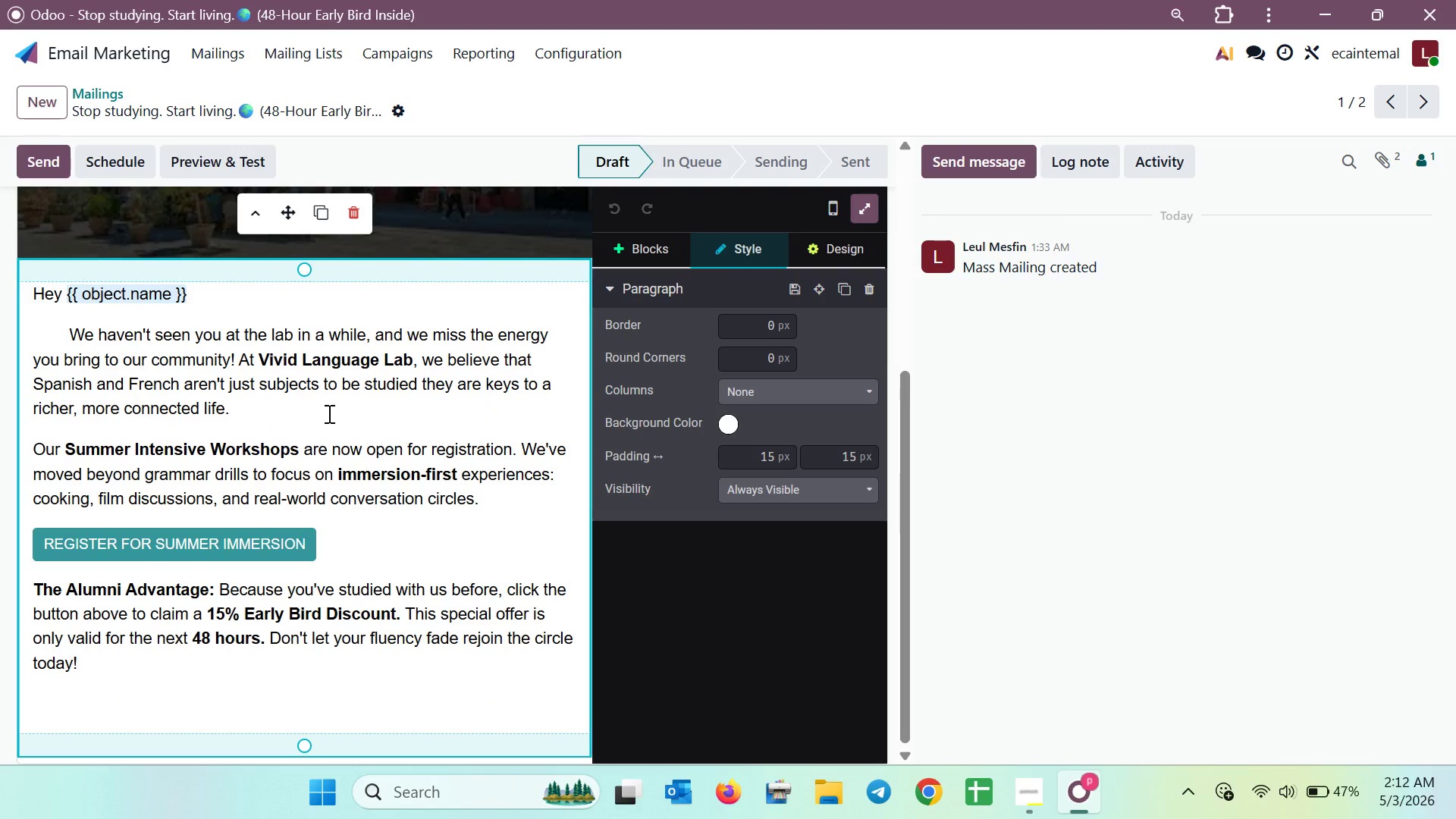 
key(Space)
 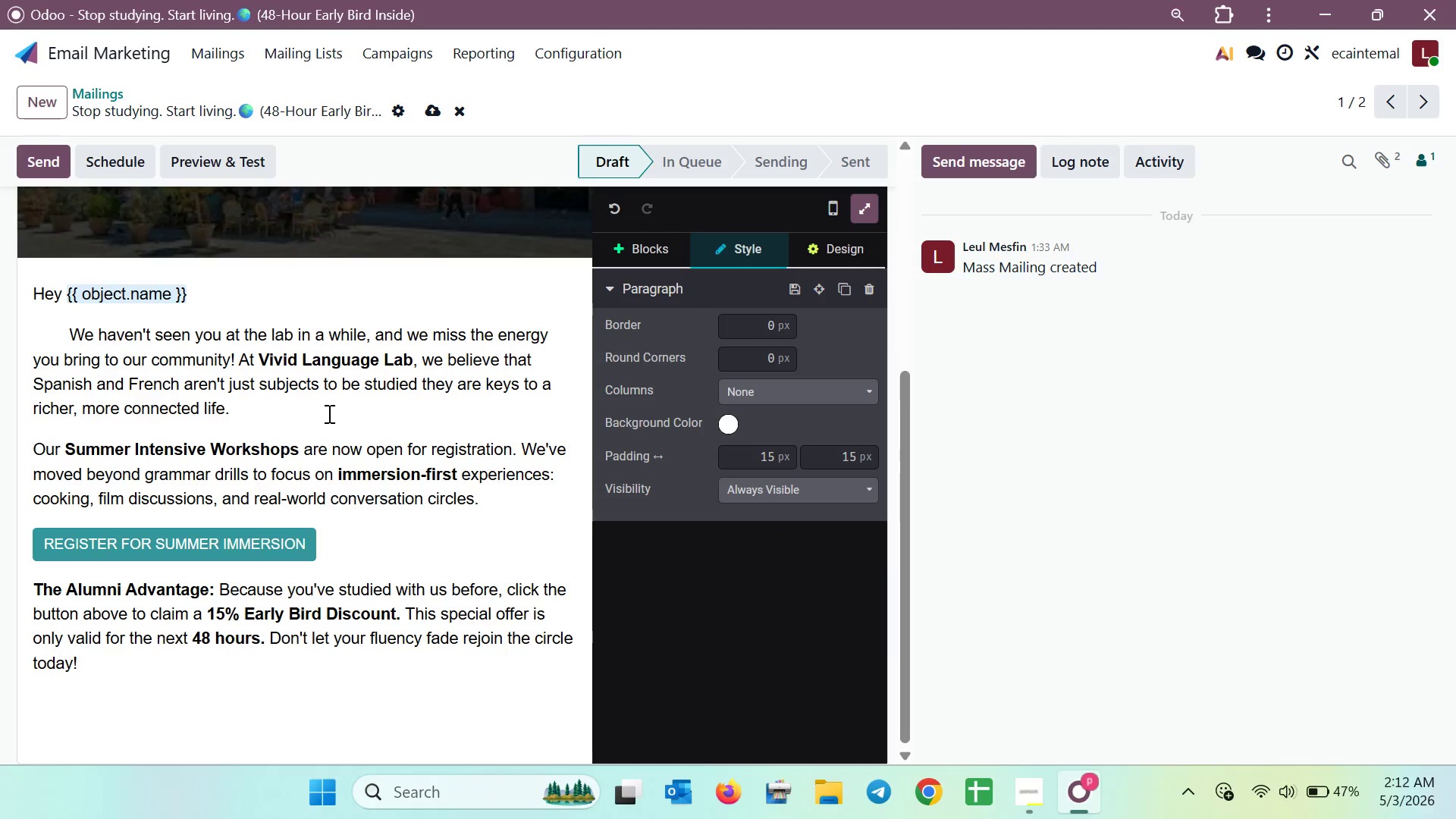 
key(Slash)
 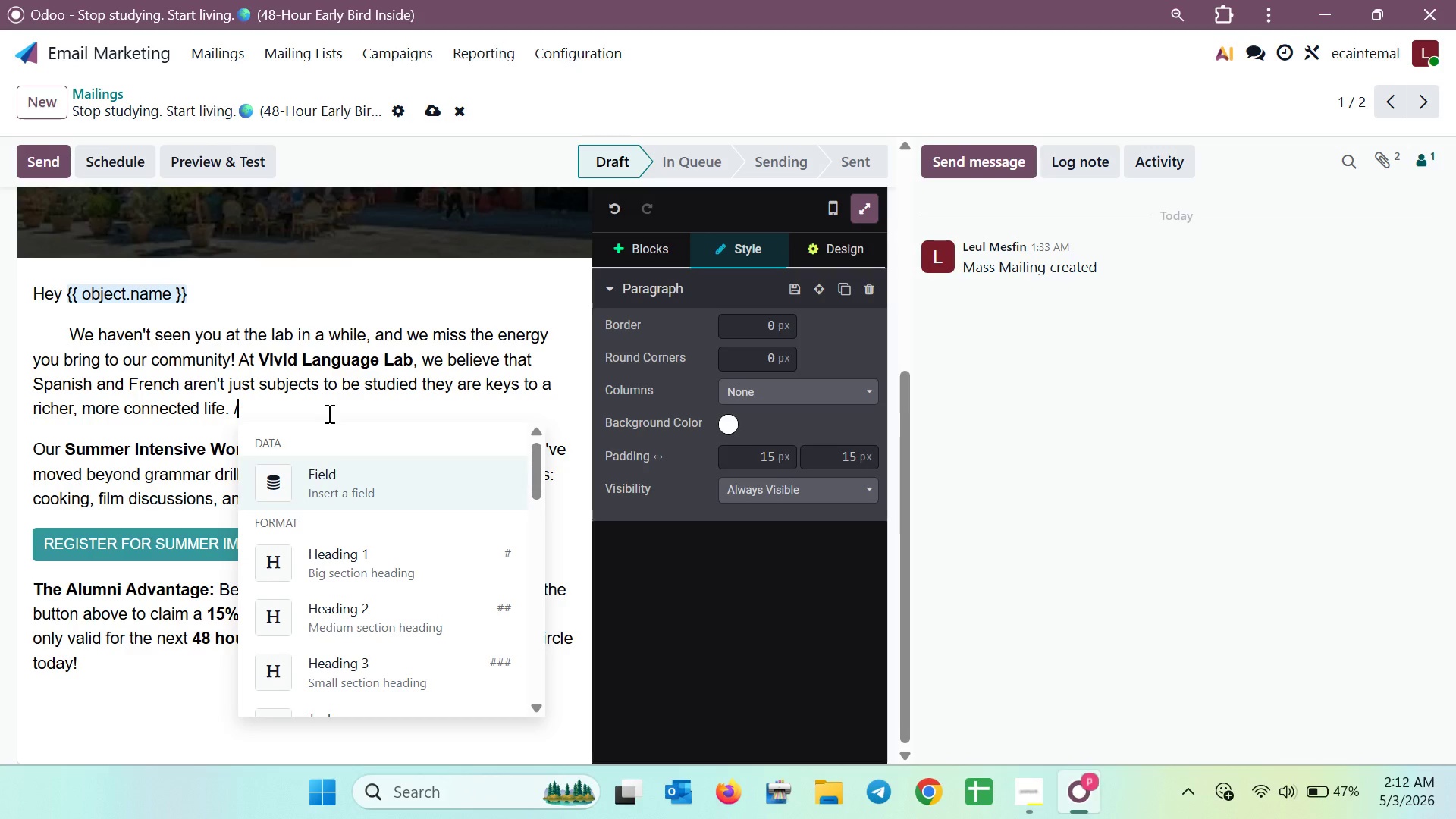 
key(Backspace)
 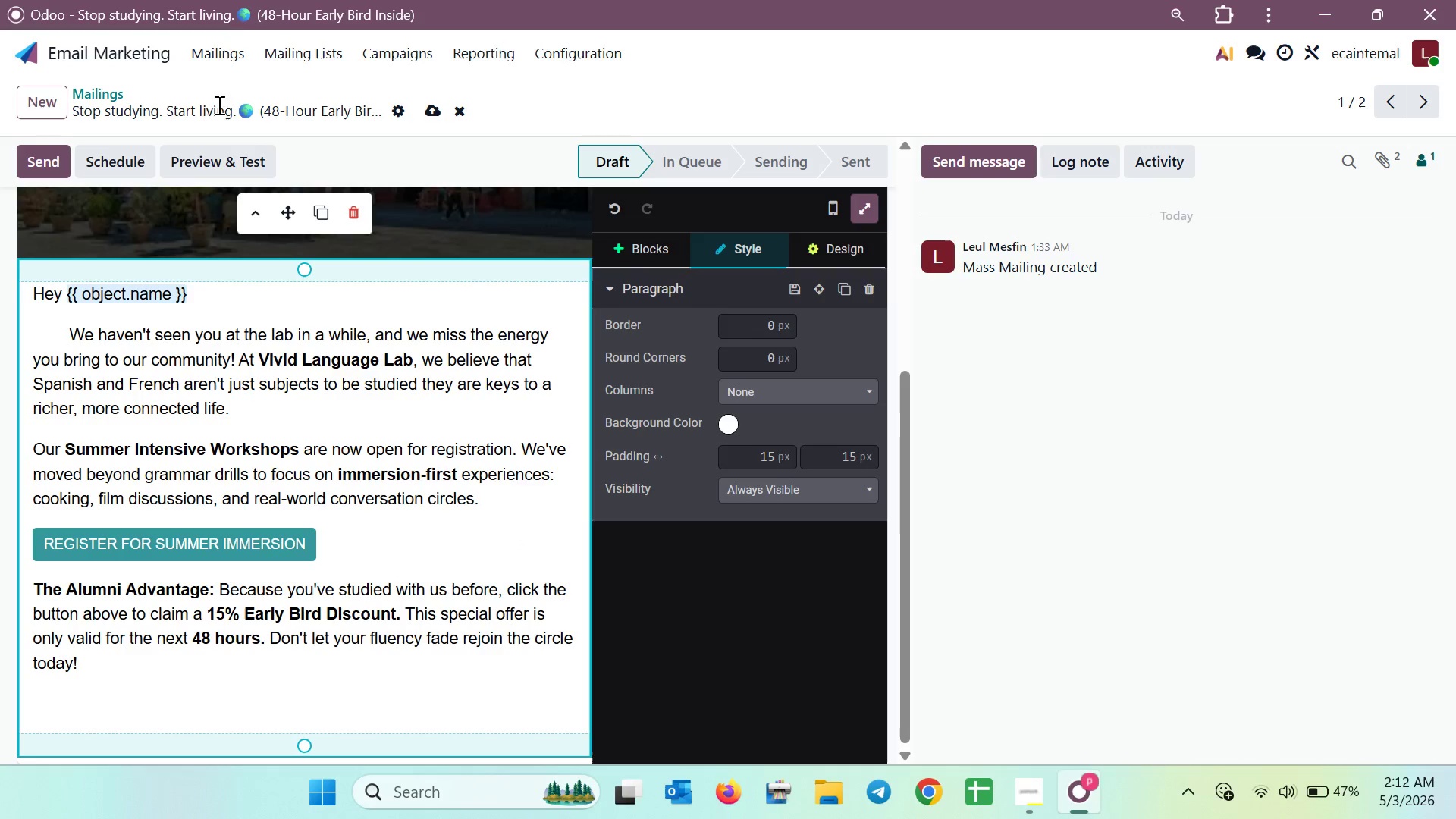 
left_click([208, 67])
 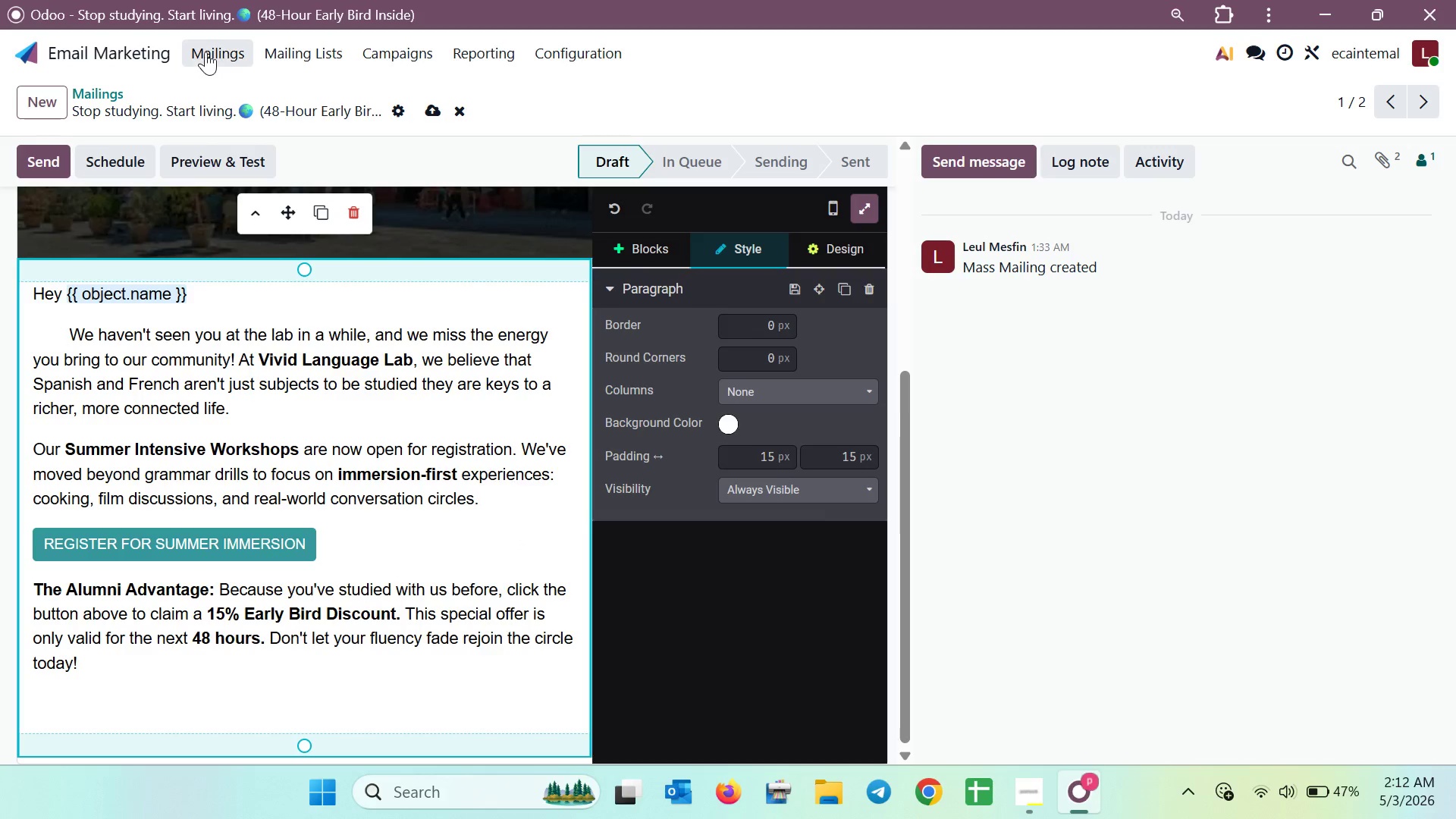 
left_click([206, 52])
 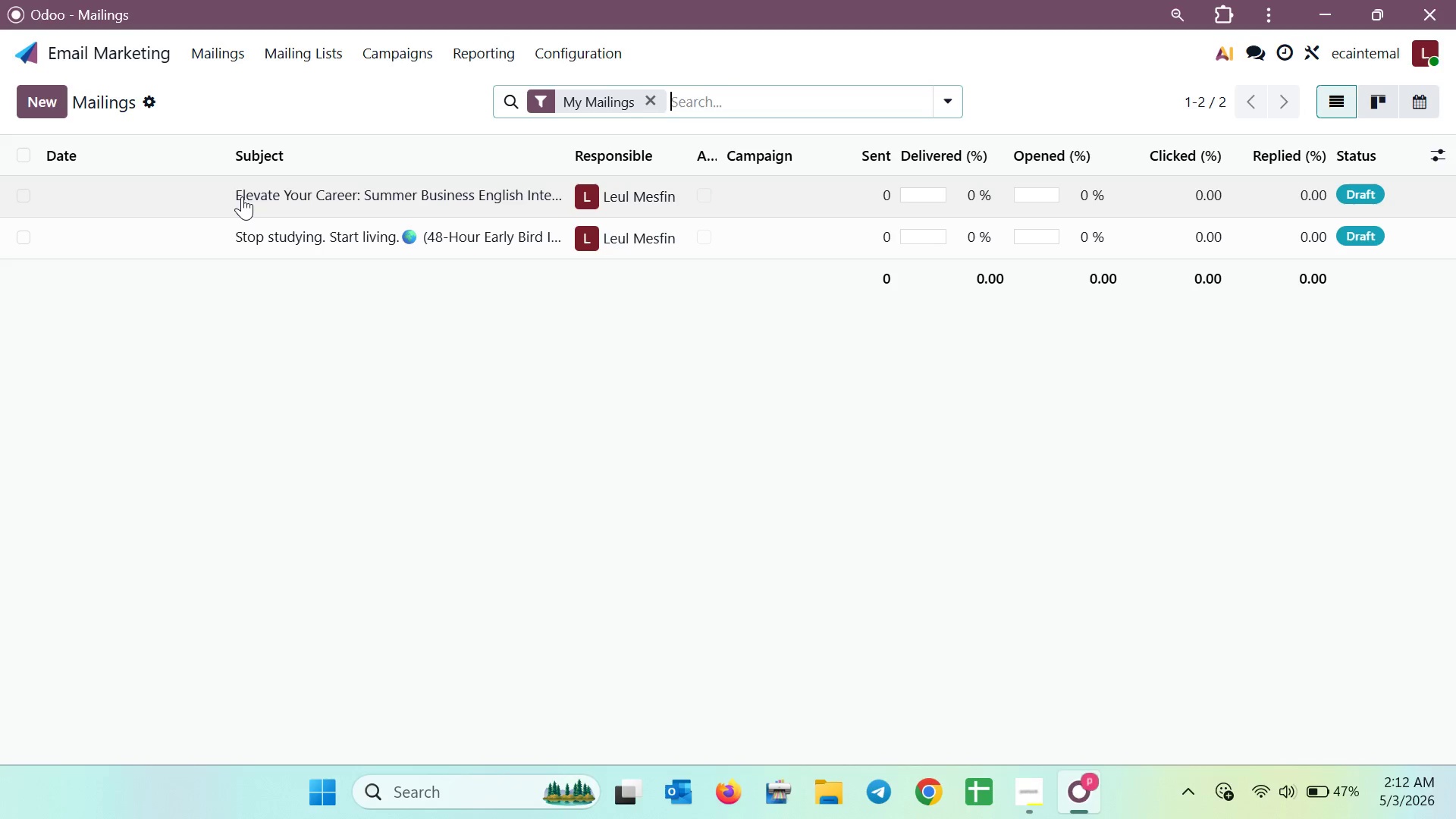 
left_click([242, 196])
 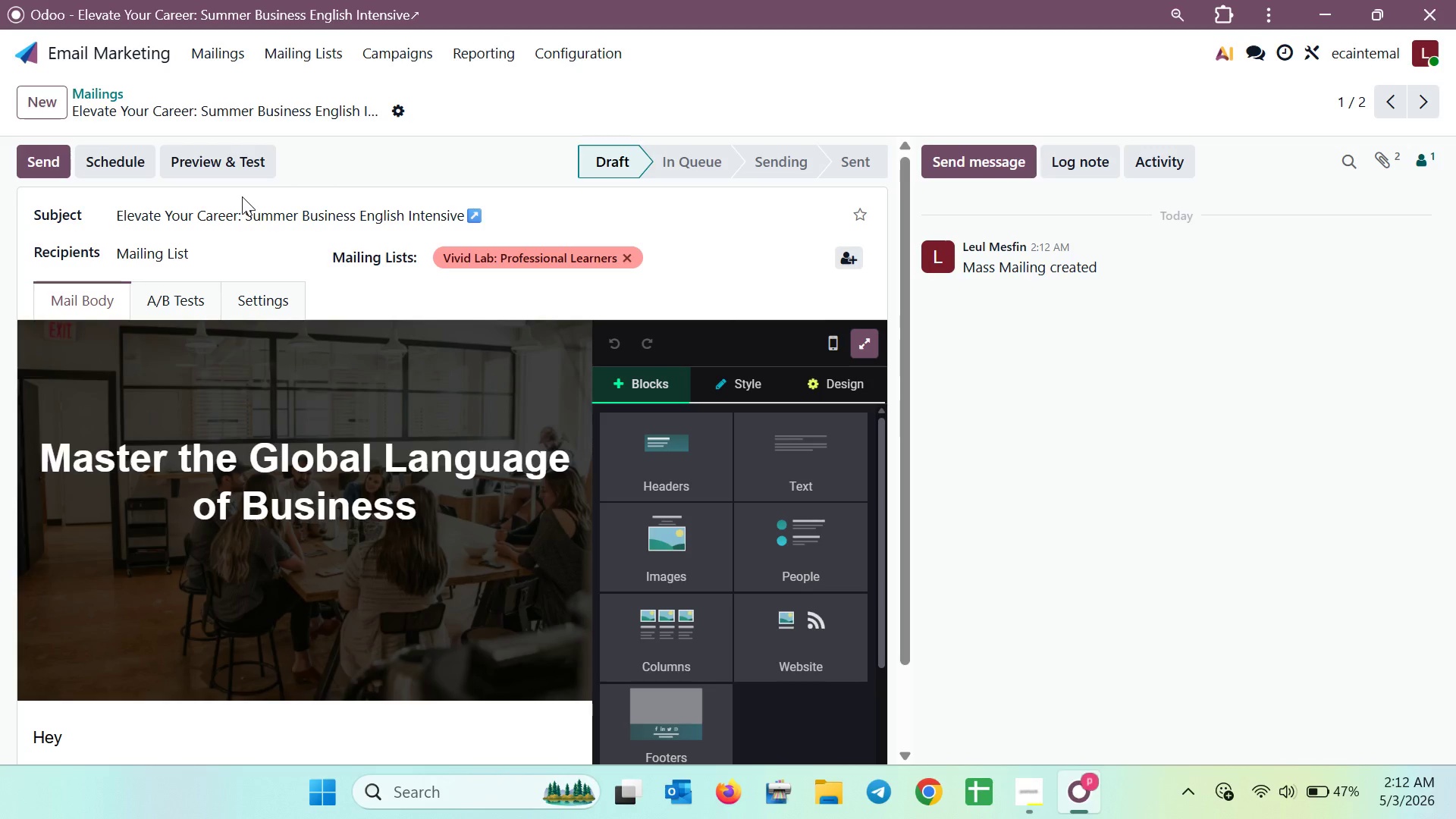 
scroll: coordinate [300, 312], scroll_direction: down, amount: 6.0
 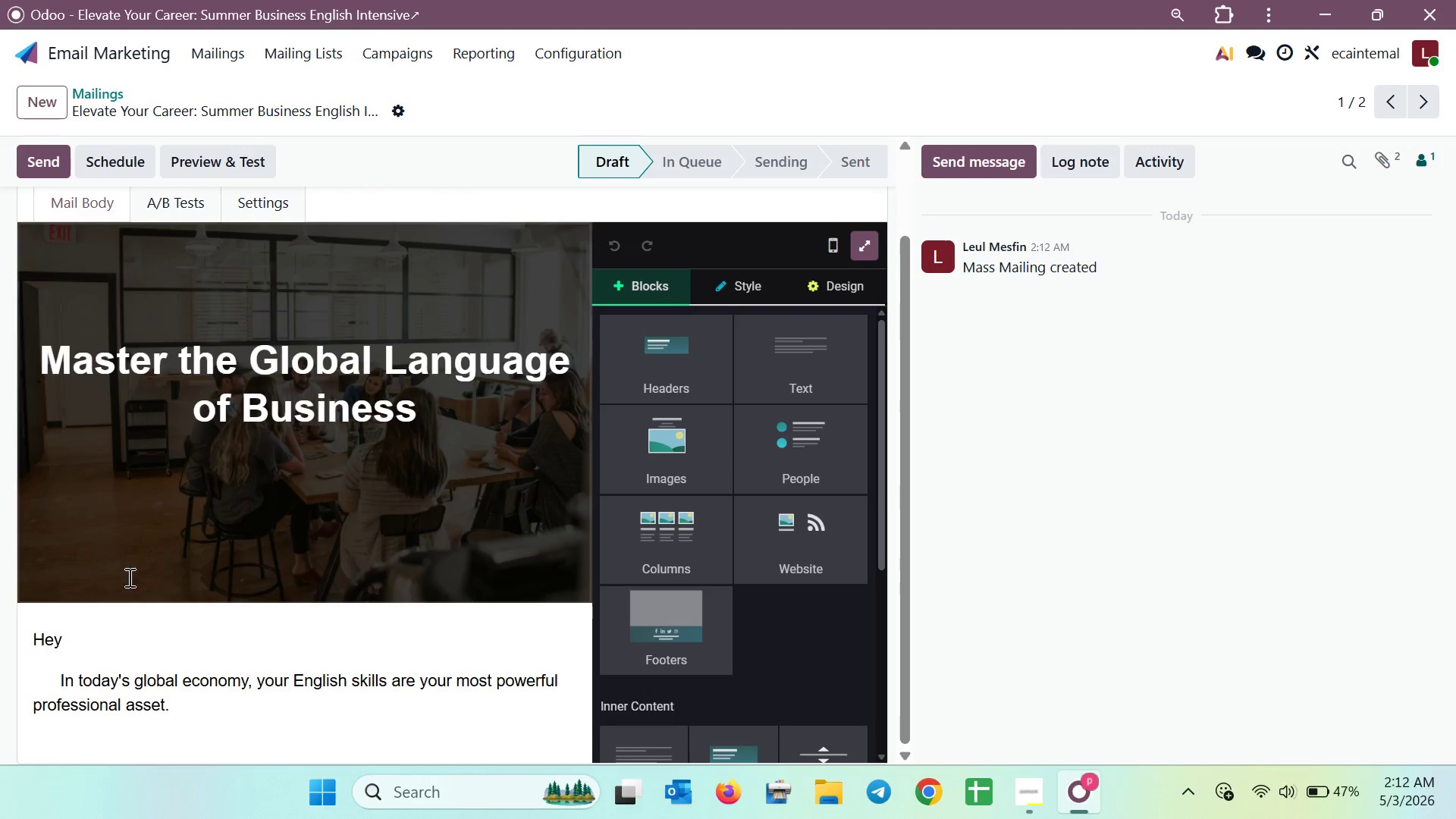 
left_click([123, 628])
 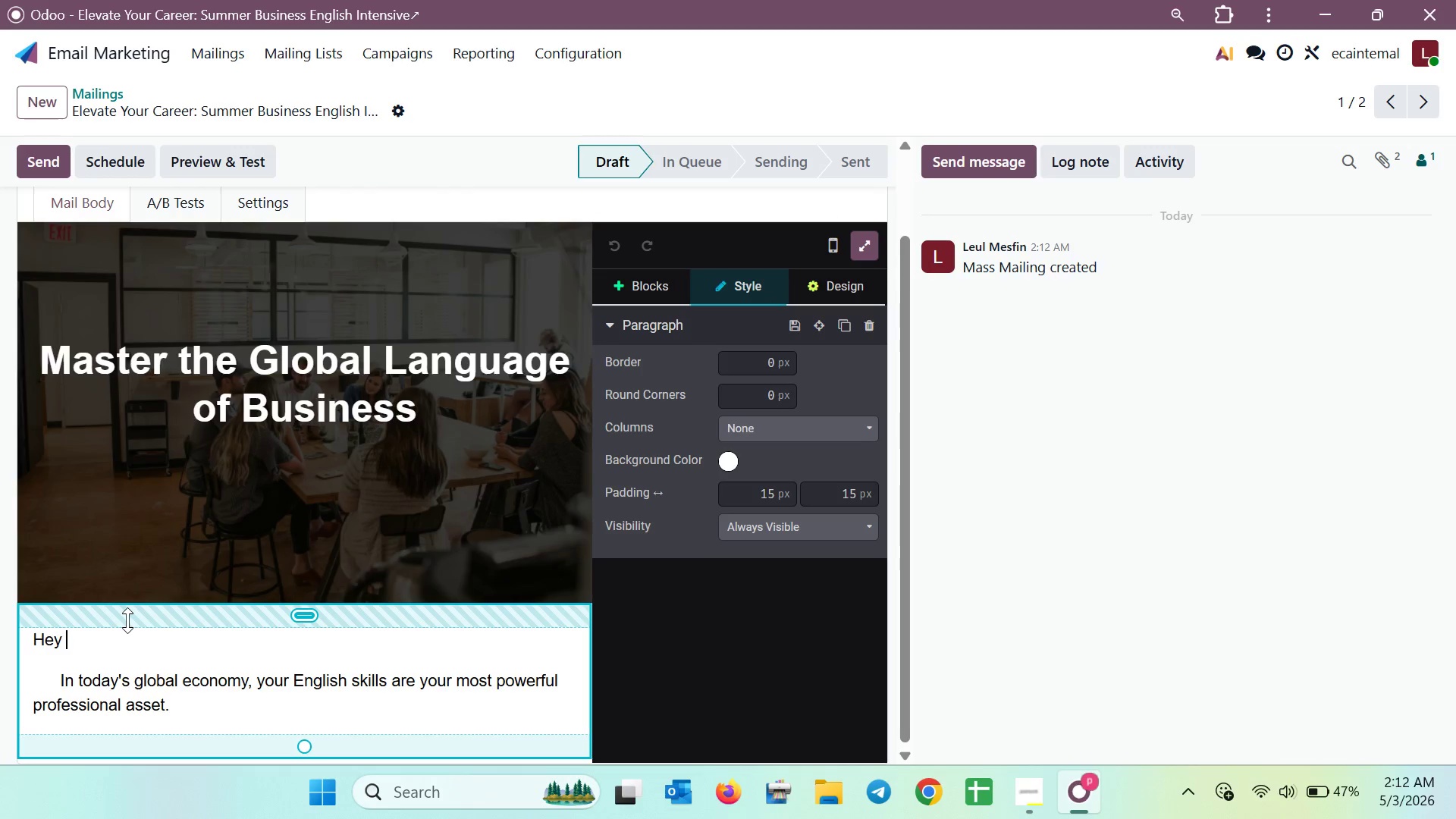 
key(Slash)
 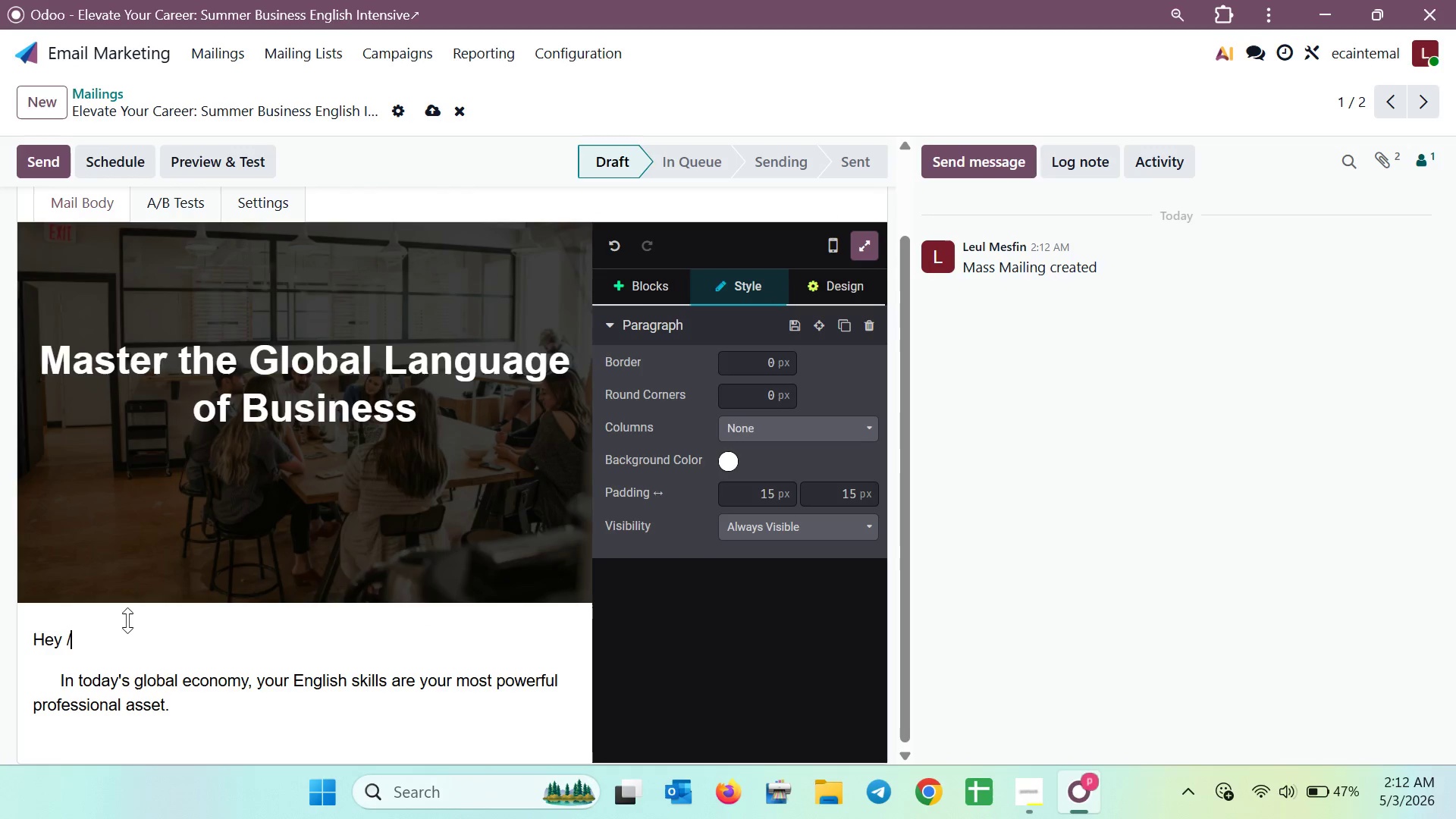 
scroll: coordinate [367, 620], scroll_direction: down, amount: 7.0
 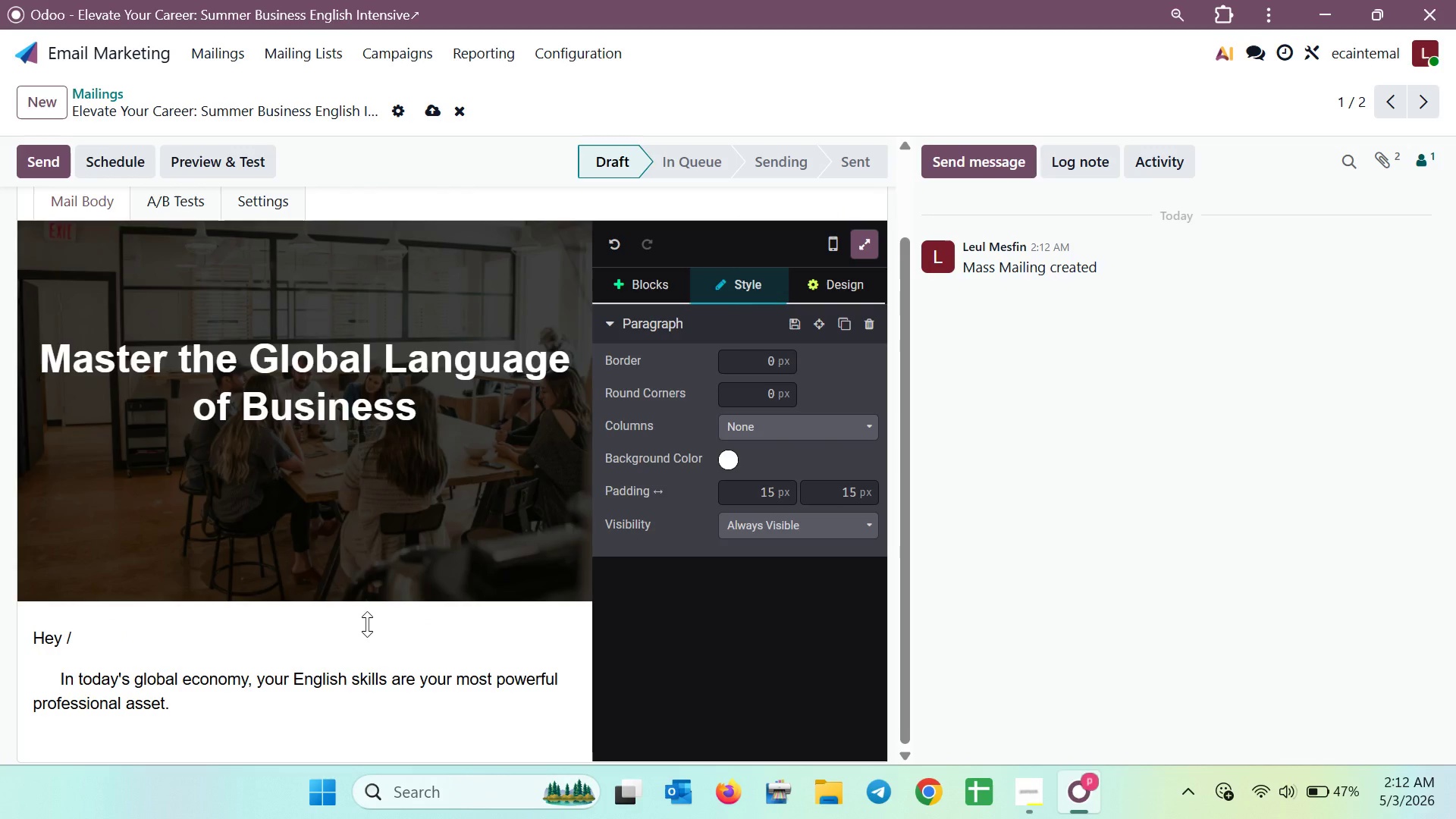 
hold_key(key=ControlLeft, duration=1.52)
scroll: coordinate [367, 624], scroll_direction: down, amount: 4.0
 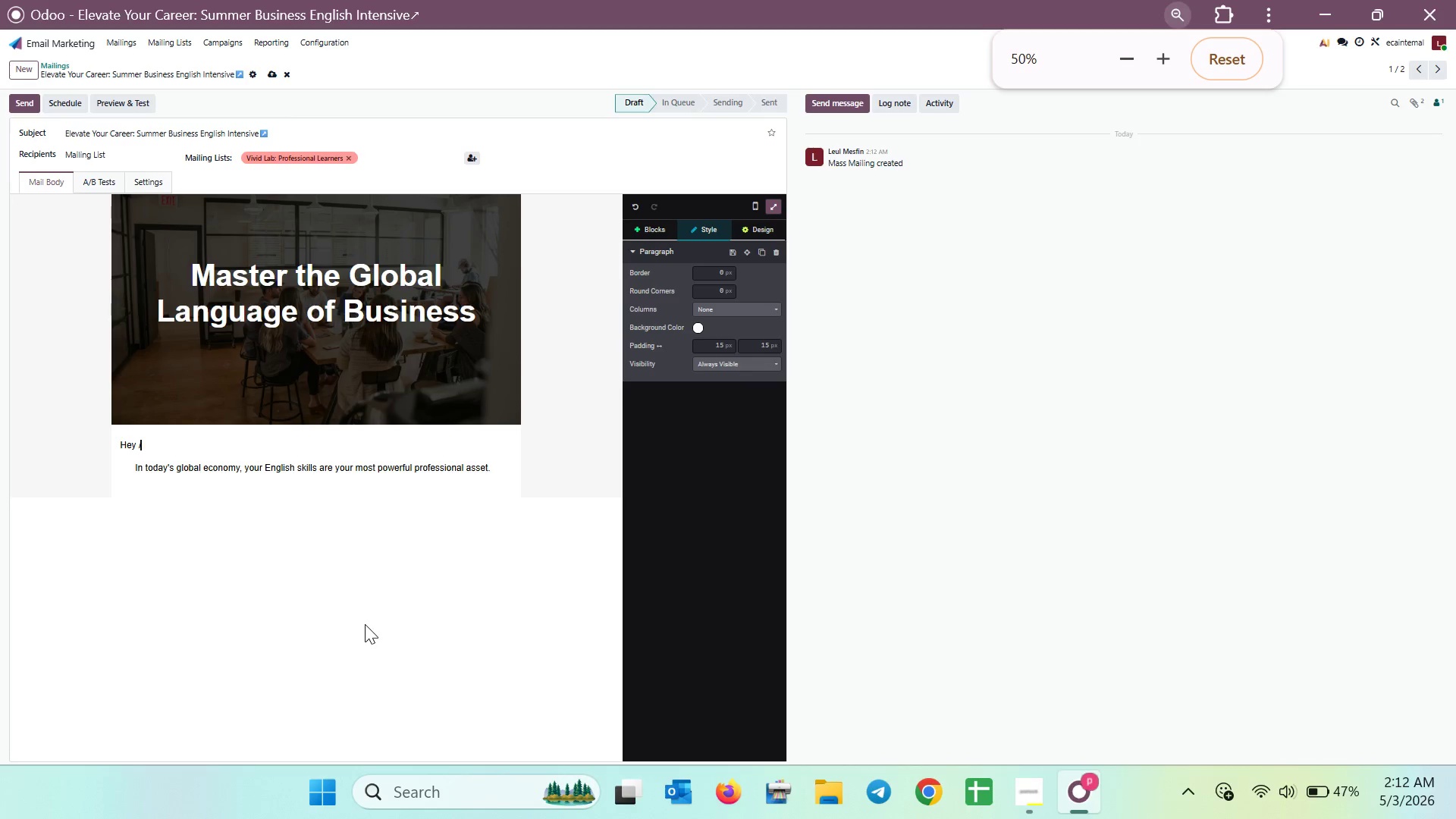 
hold_key(key=ControlLeft, duration=3.53)
scroll: coordinate [290, 612], scroll_direction: up, amount: 4.0
 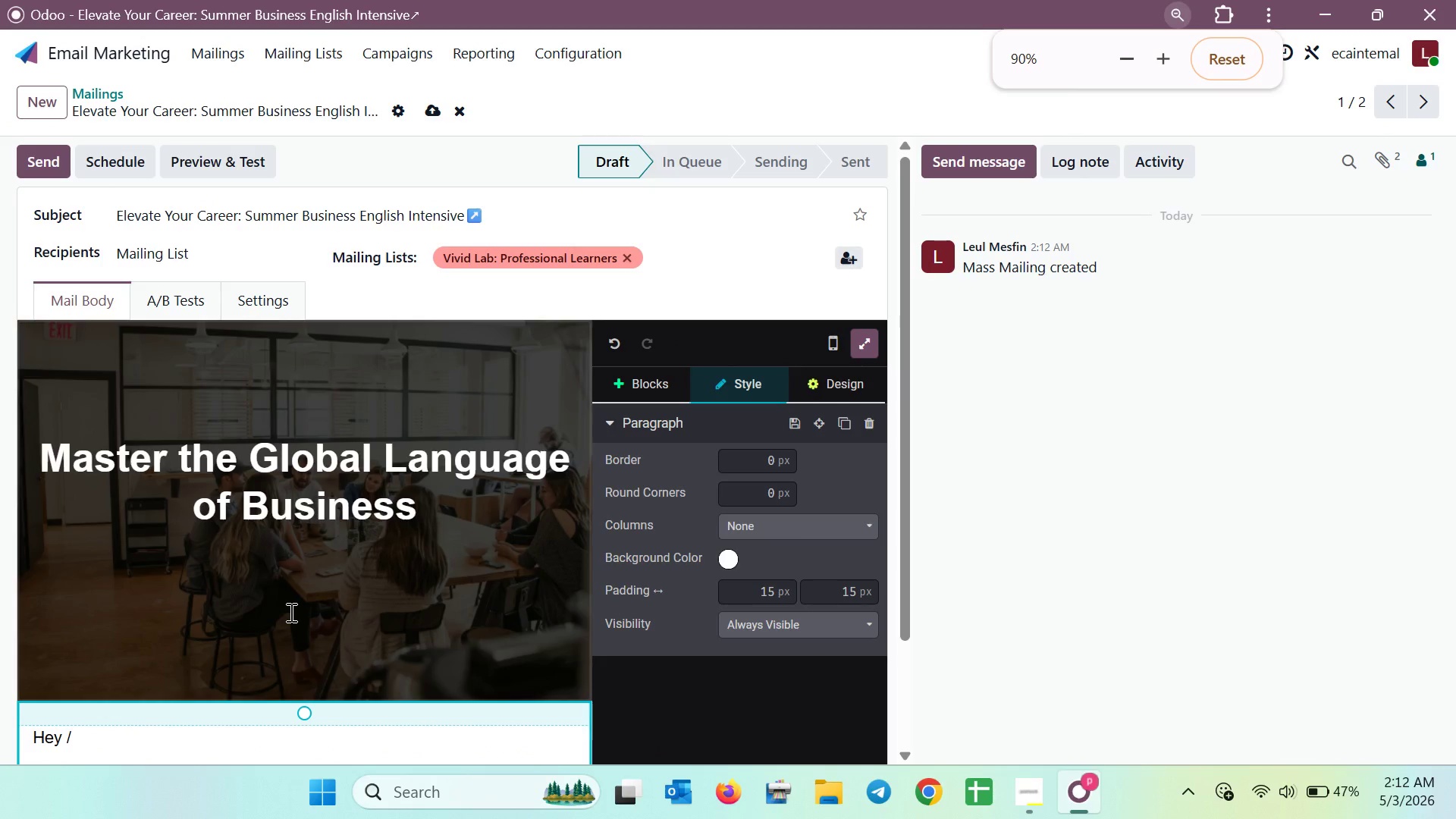 
scroll: coordinate [290, 612], scroll_direction: down, amount: 3.0
 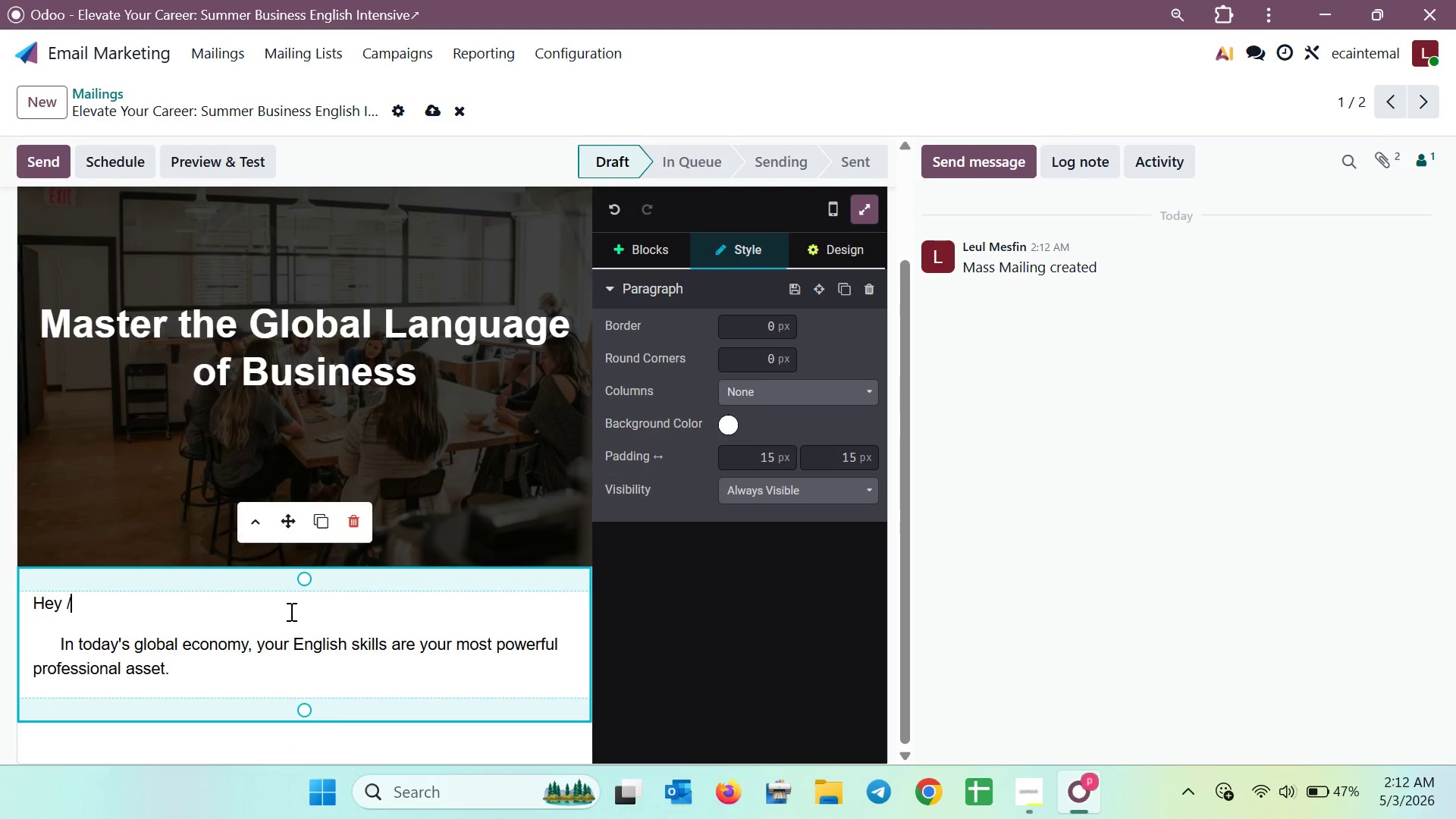 
key(Backspace)
 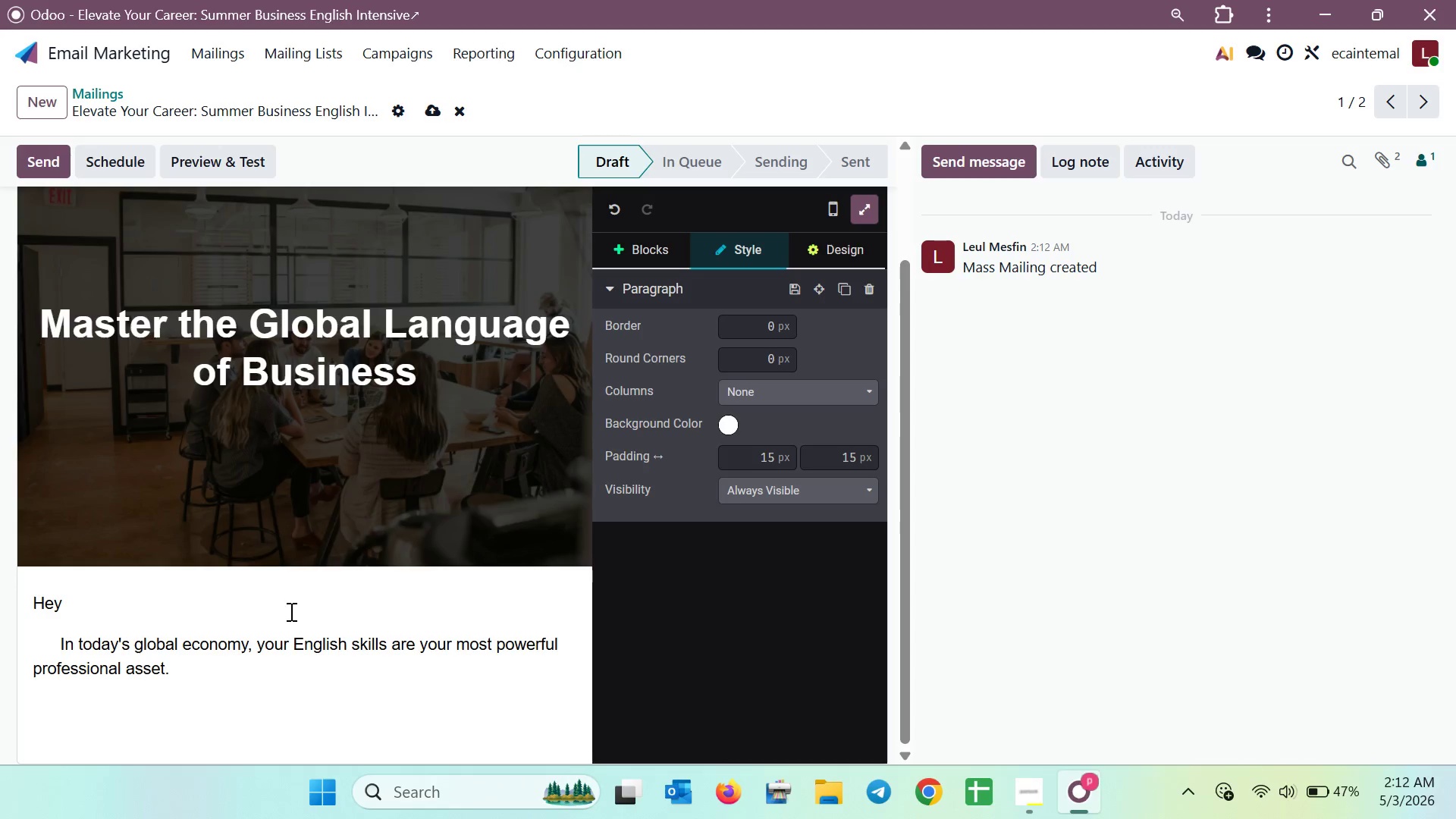 
wait(8.75)
 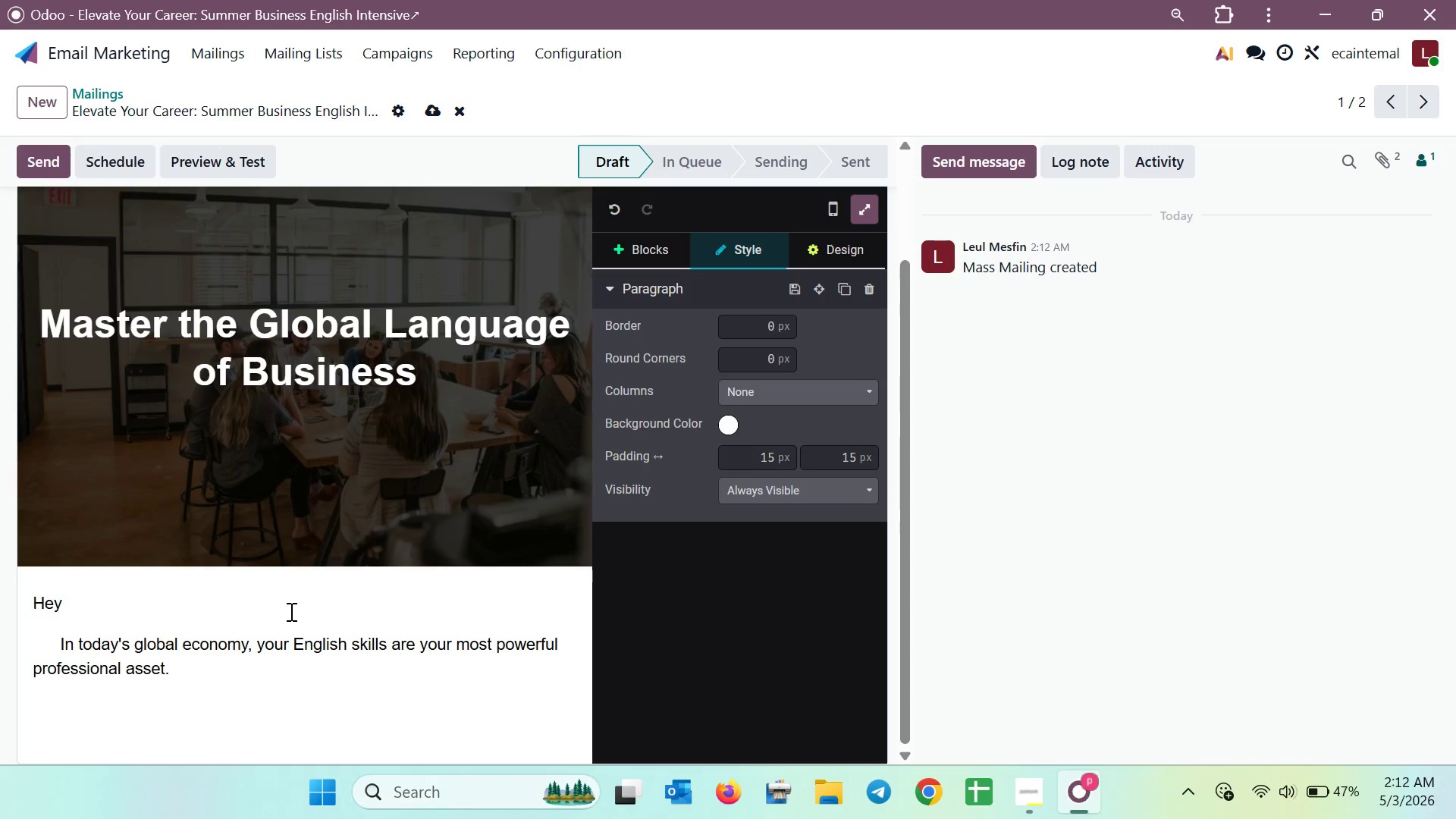 
left_click([251, 674])
 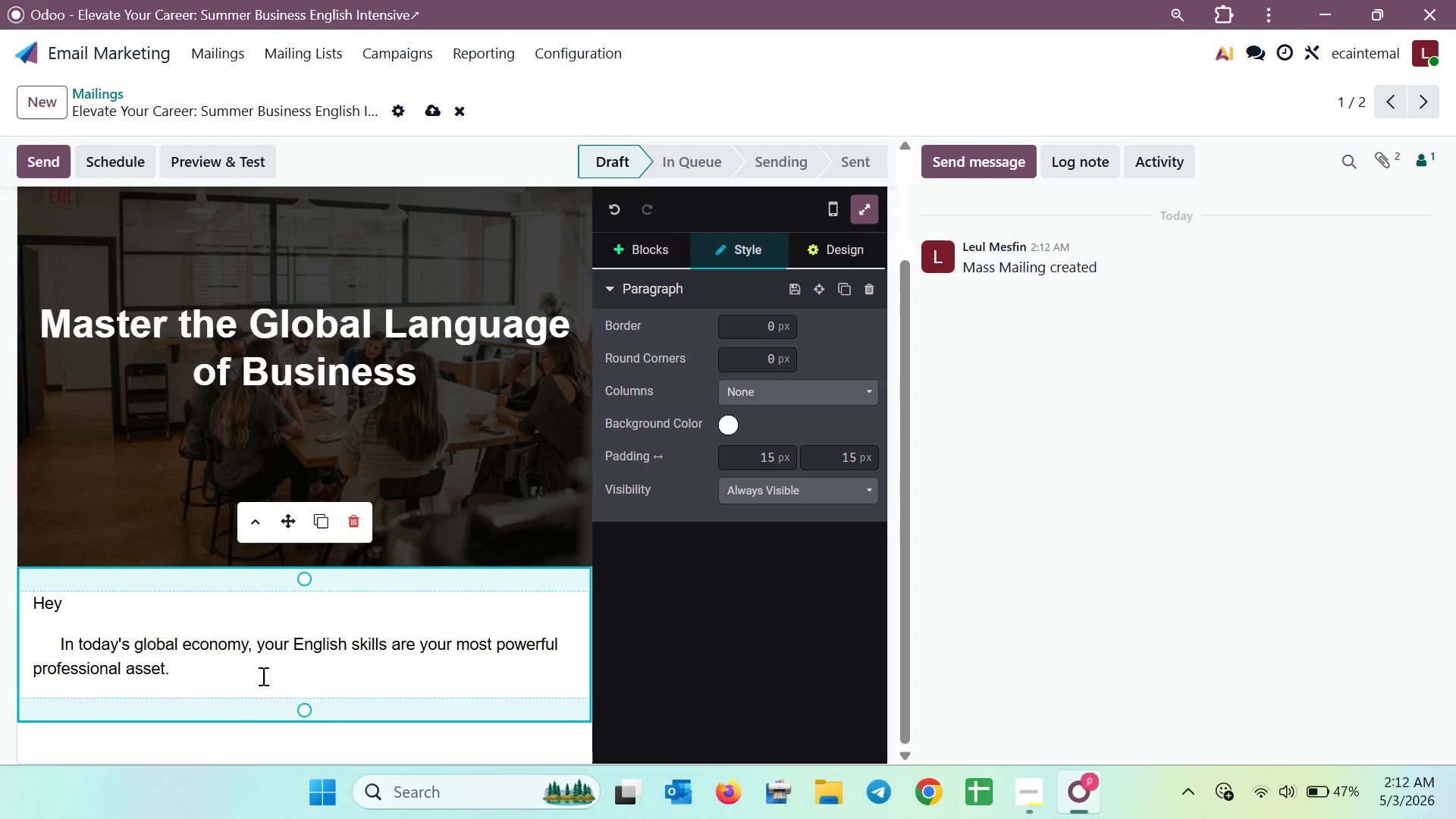 
type( We noticed )
 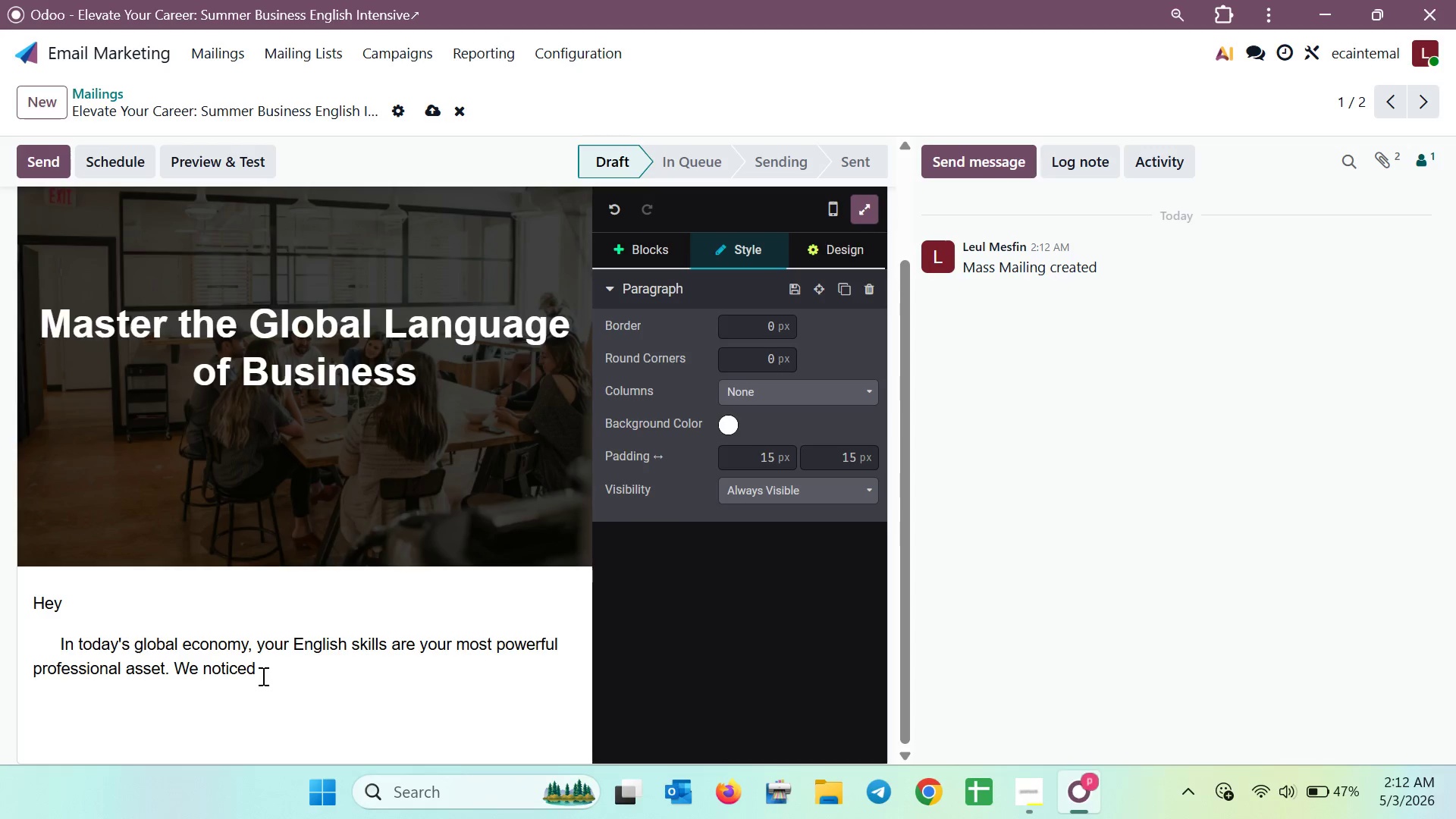 
type(it's been over six months )
 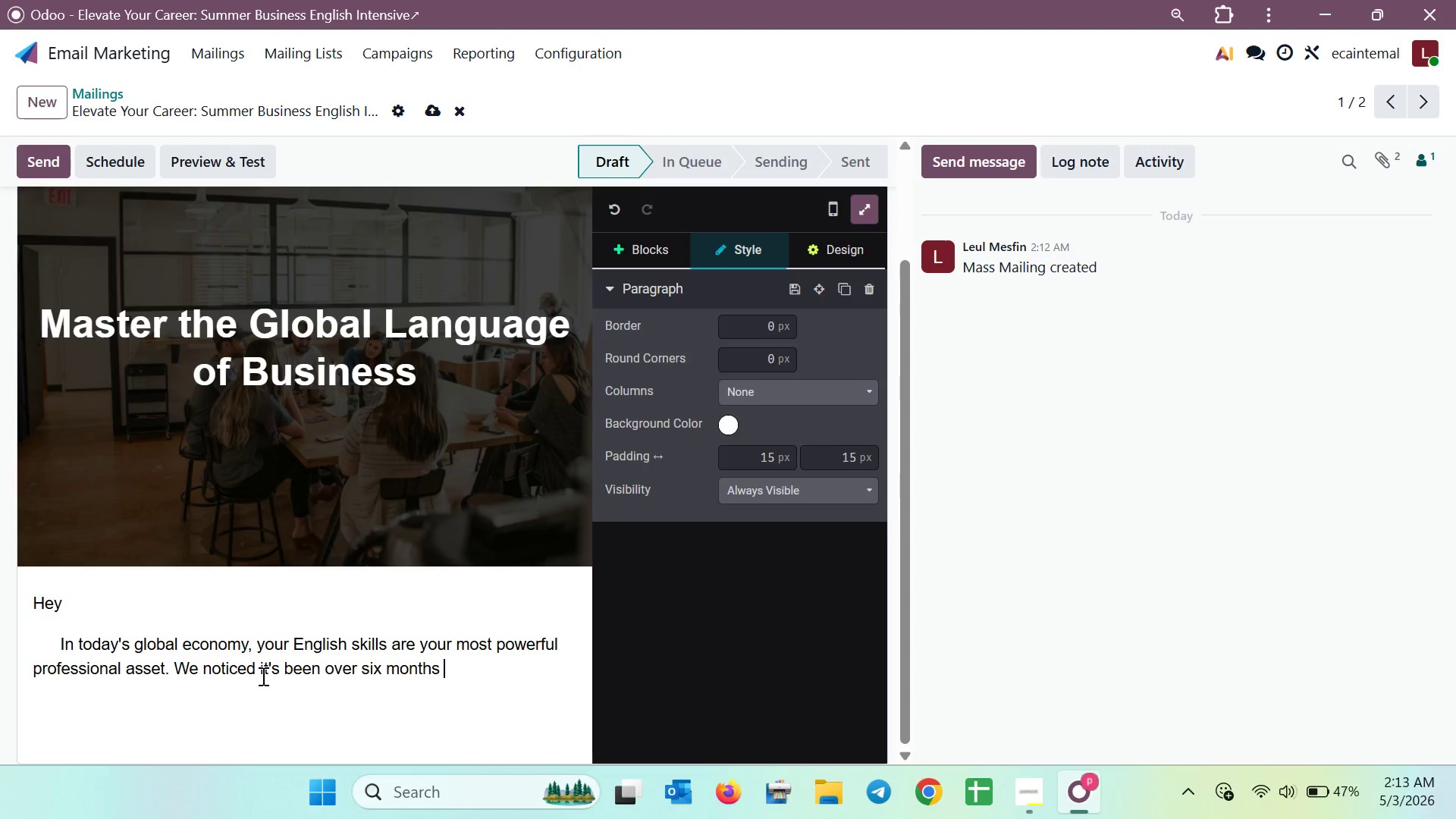 
type(si)
 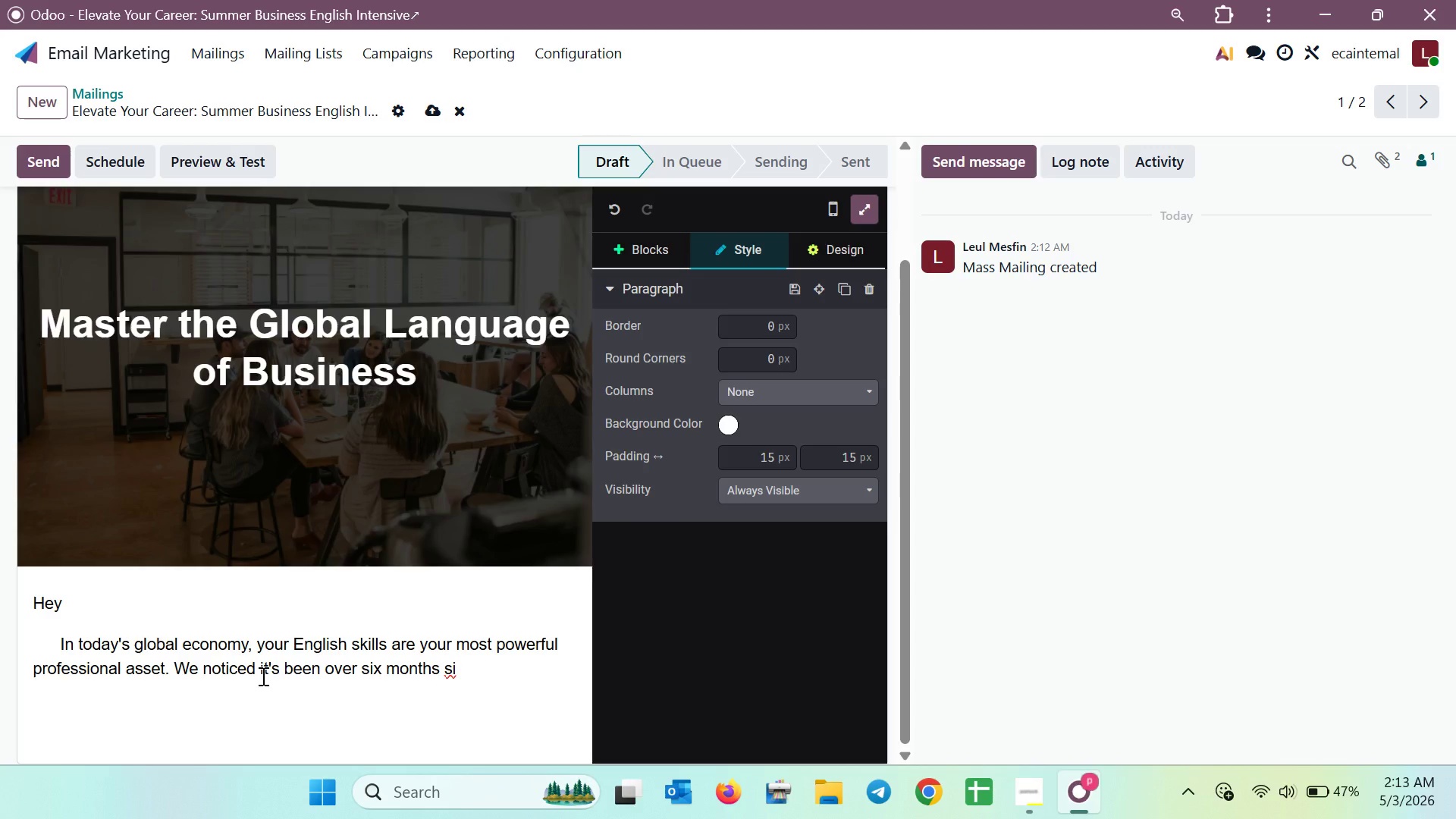 
type(nce yo)
 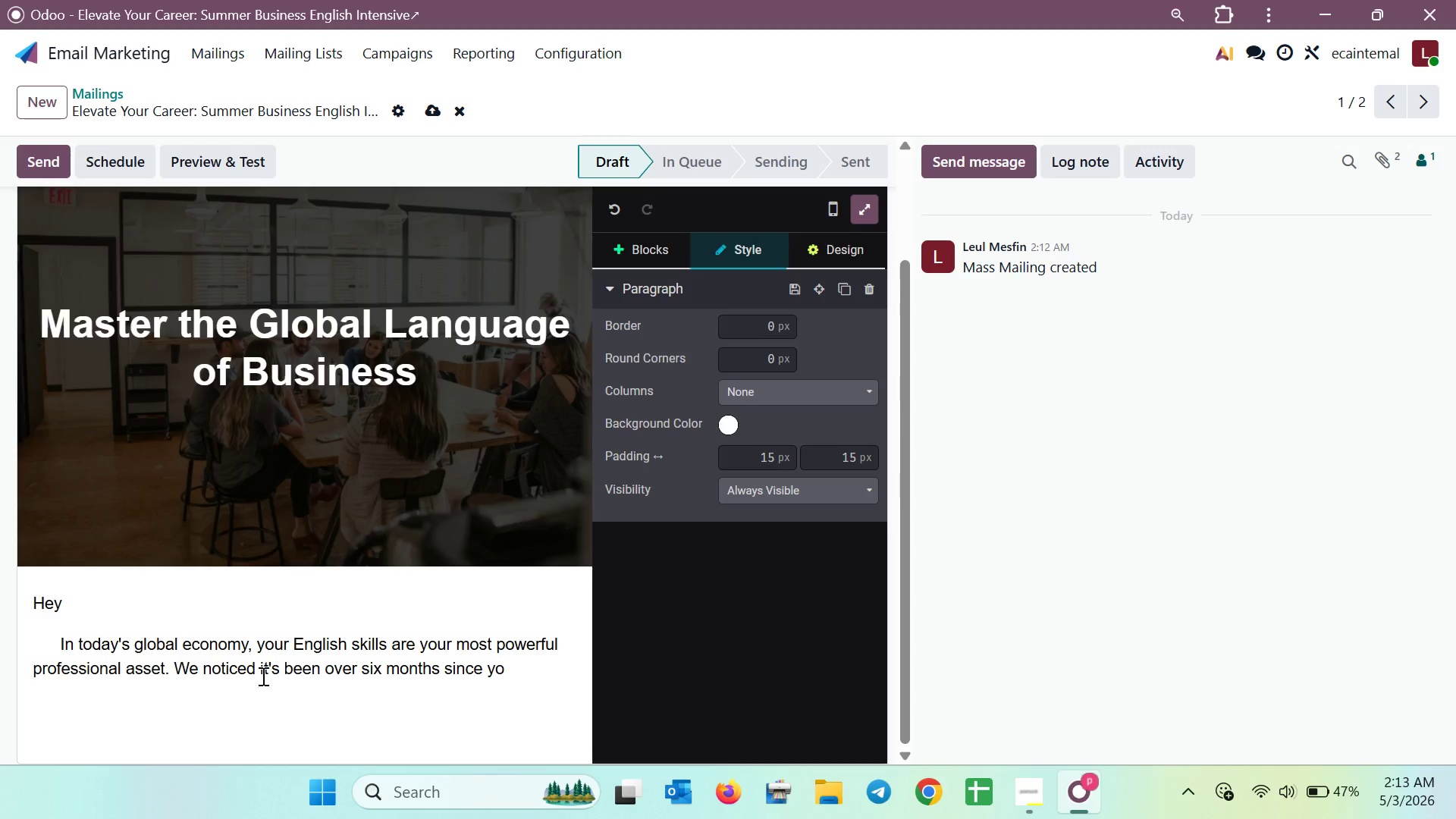 
wait(19.52)
 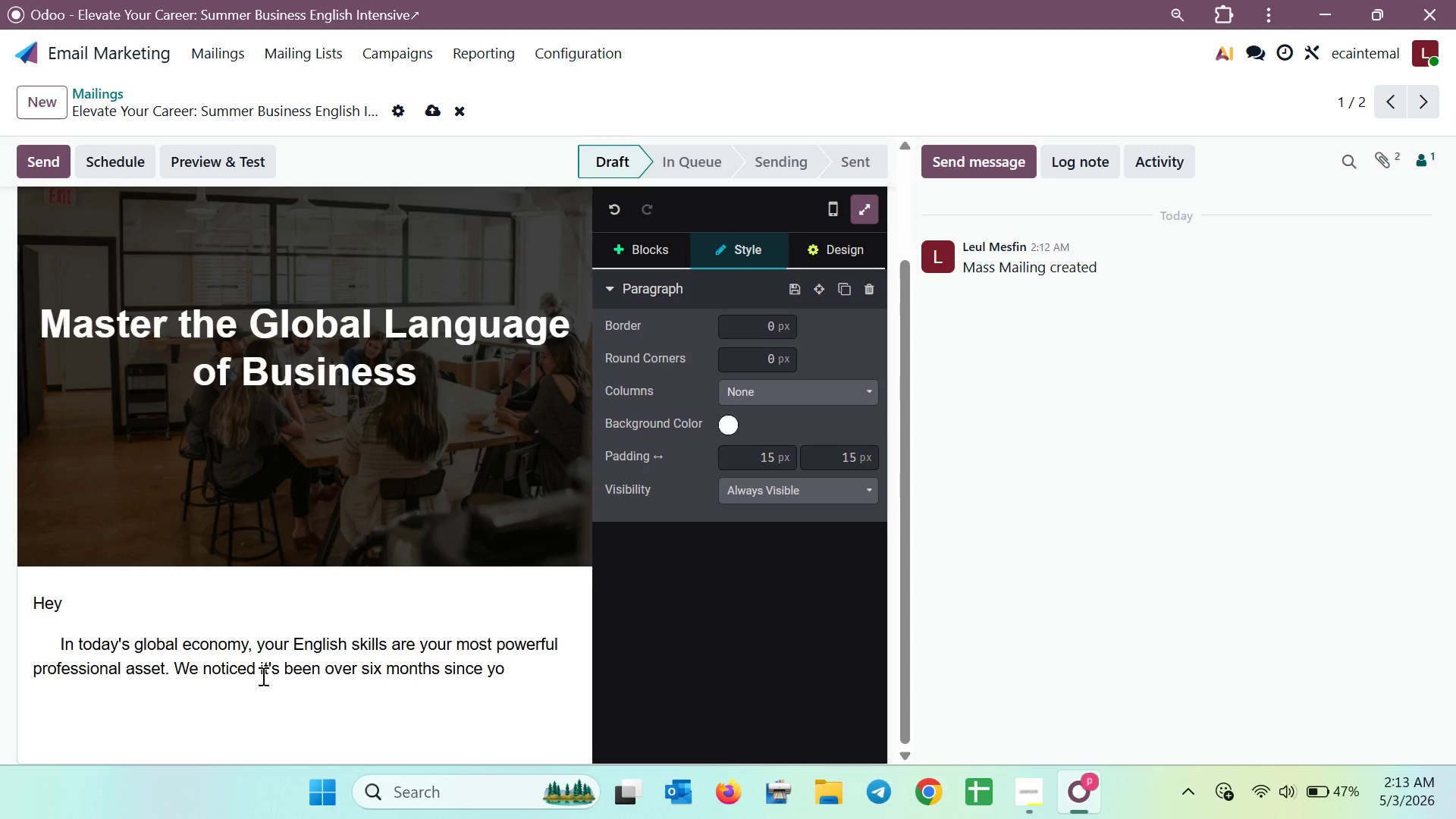 
type(ur )
 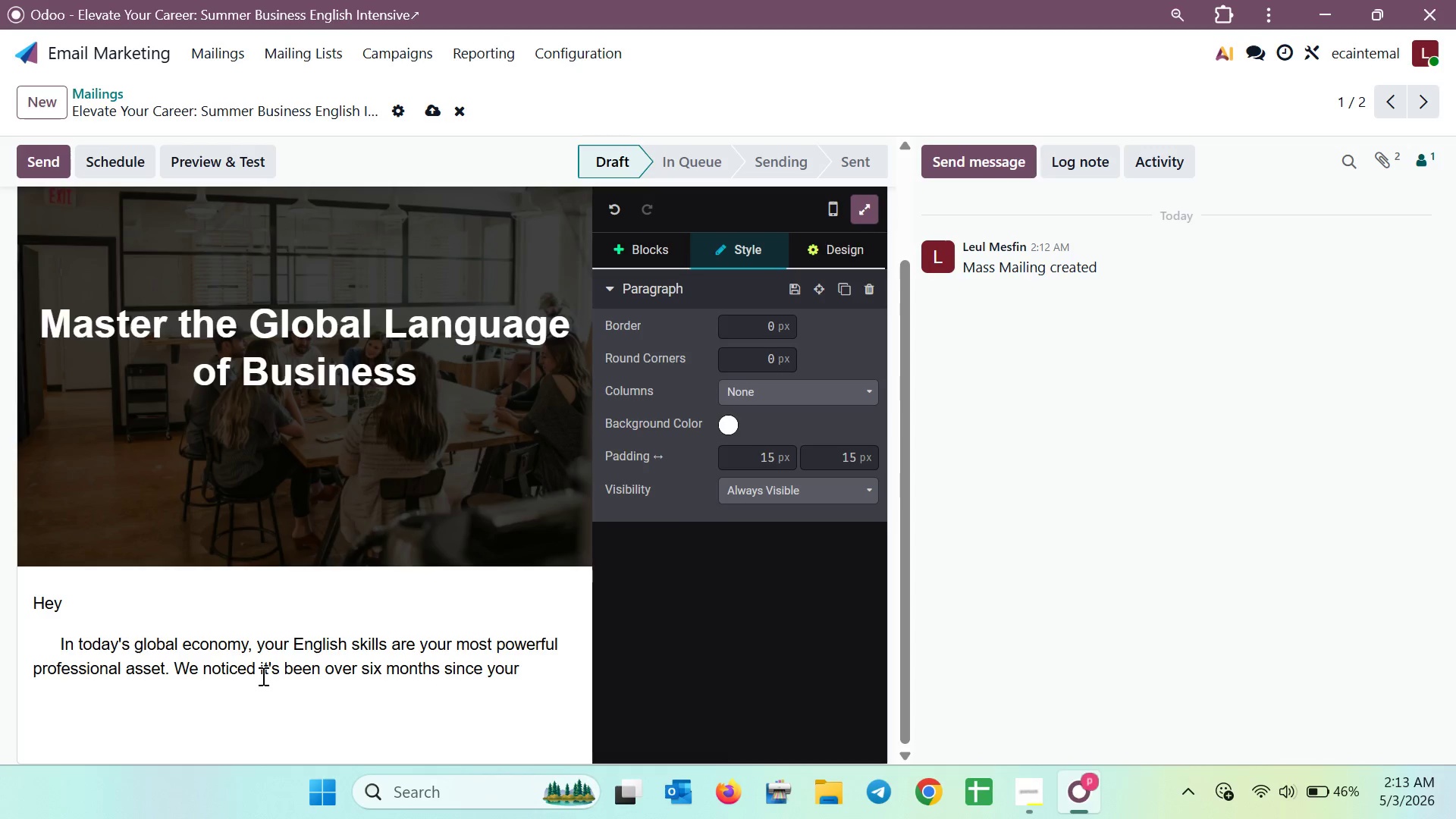 
type(last en)
 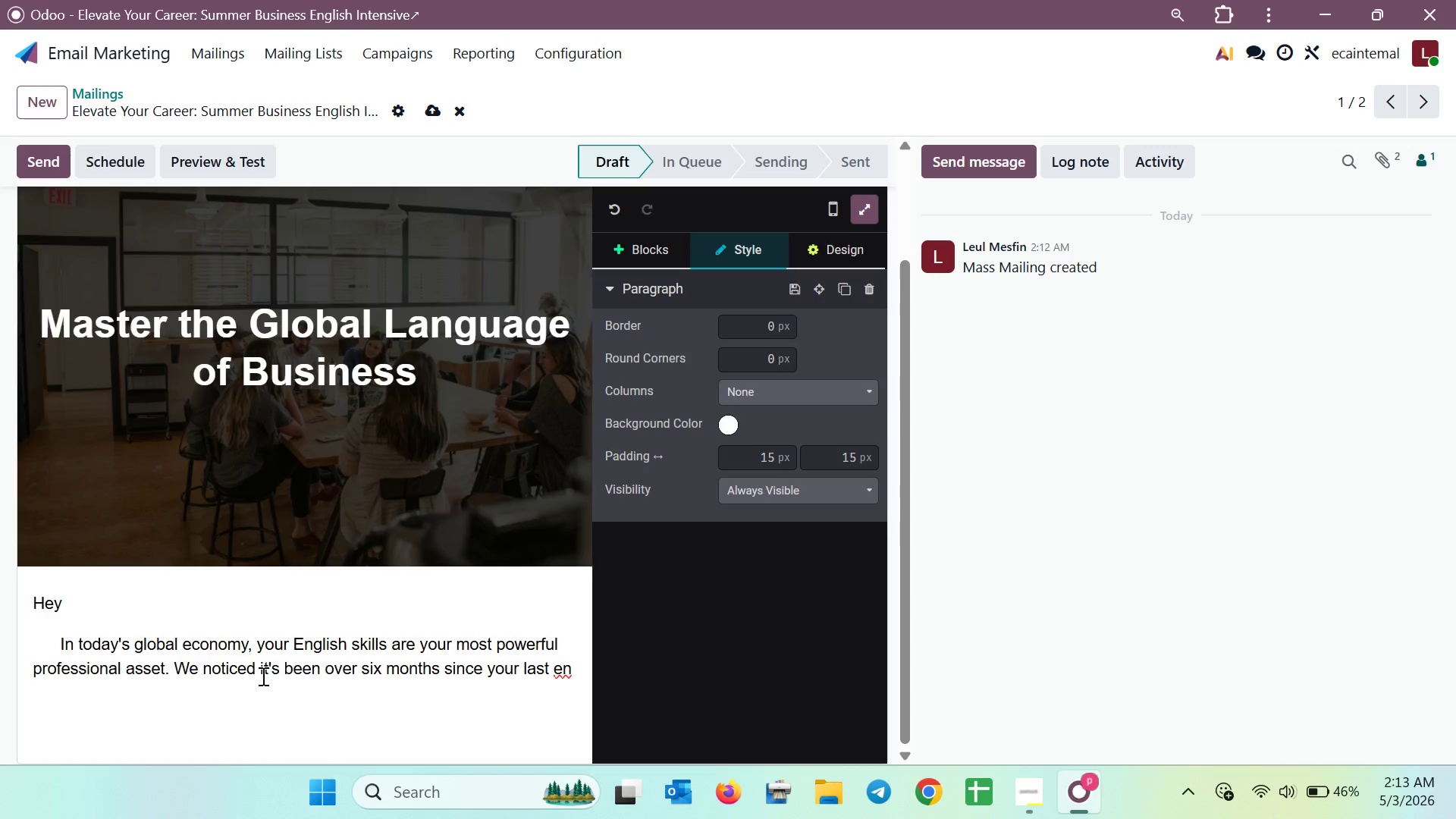 
wait(9.86)
 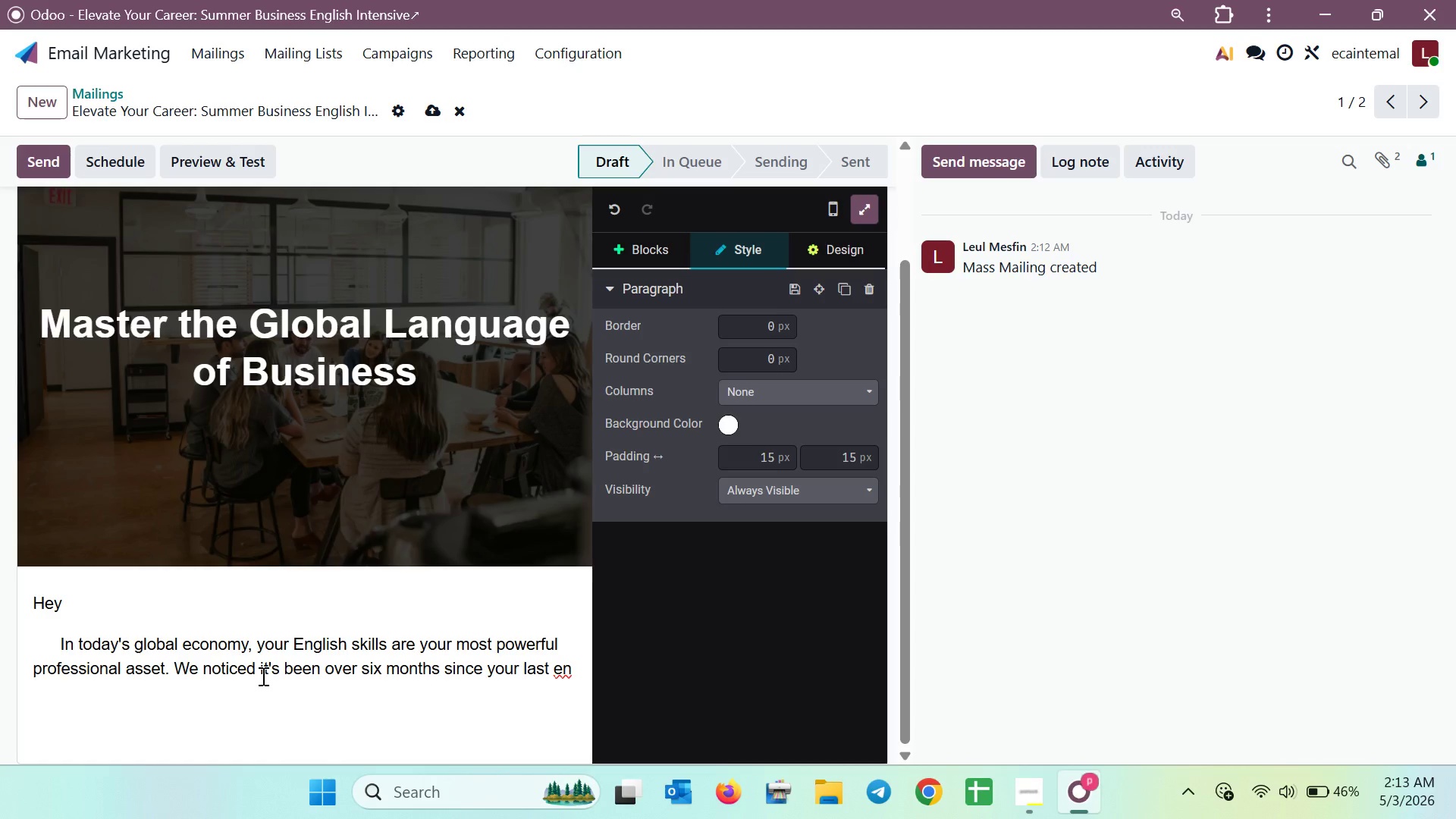 
type(rollment)
 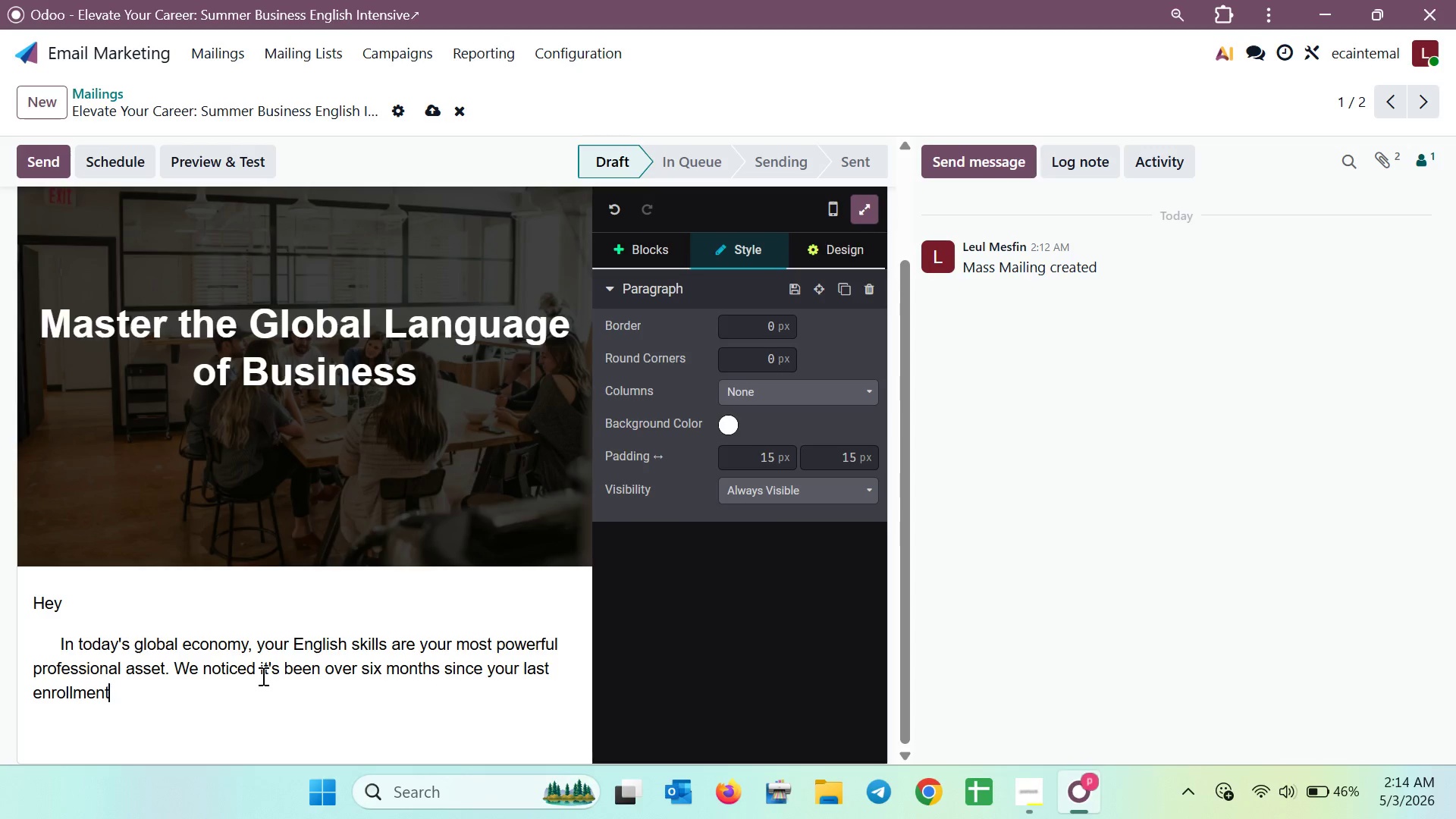 
type(, and )
 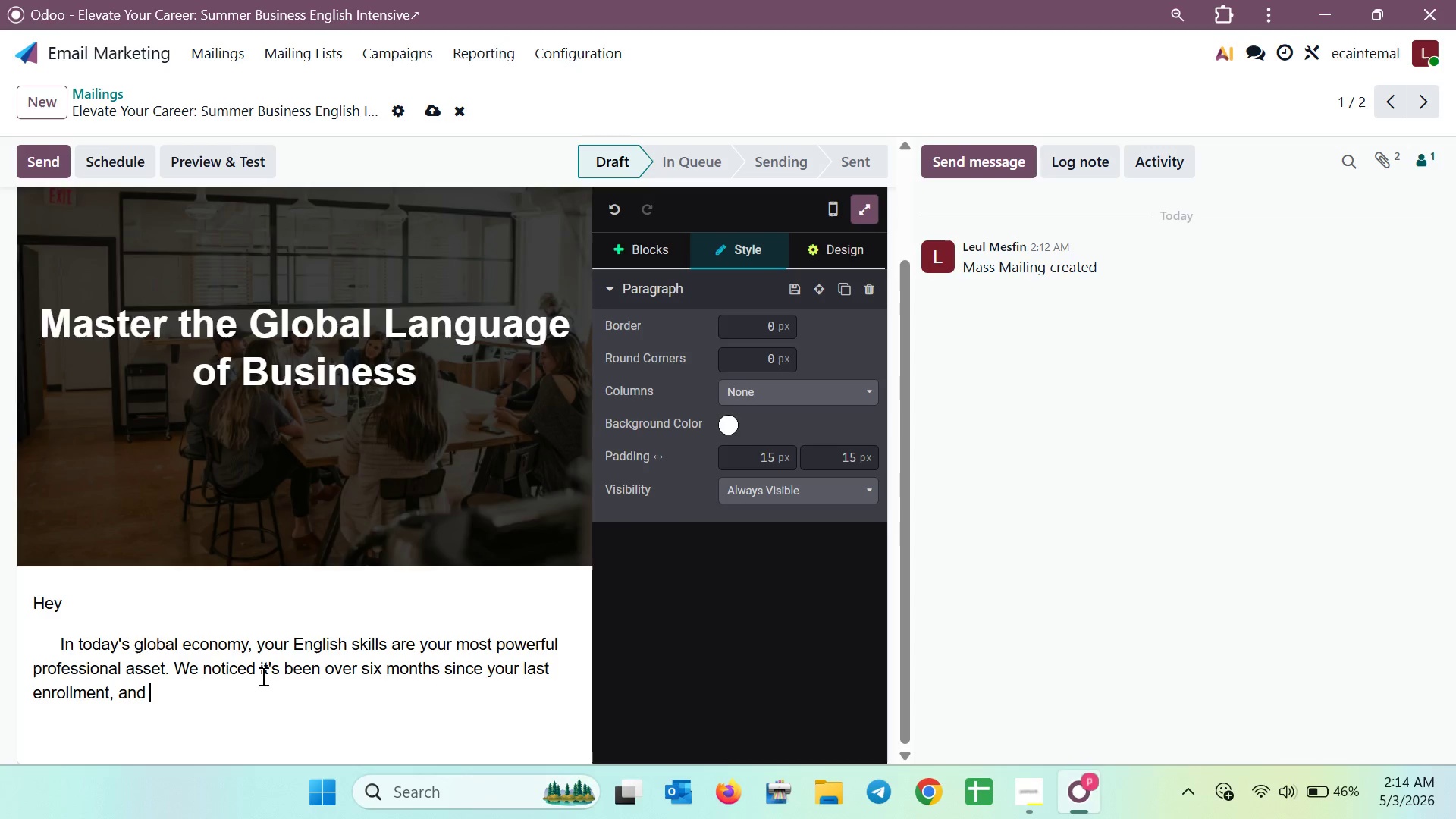 
wait(11.69)
 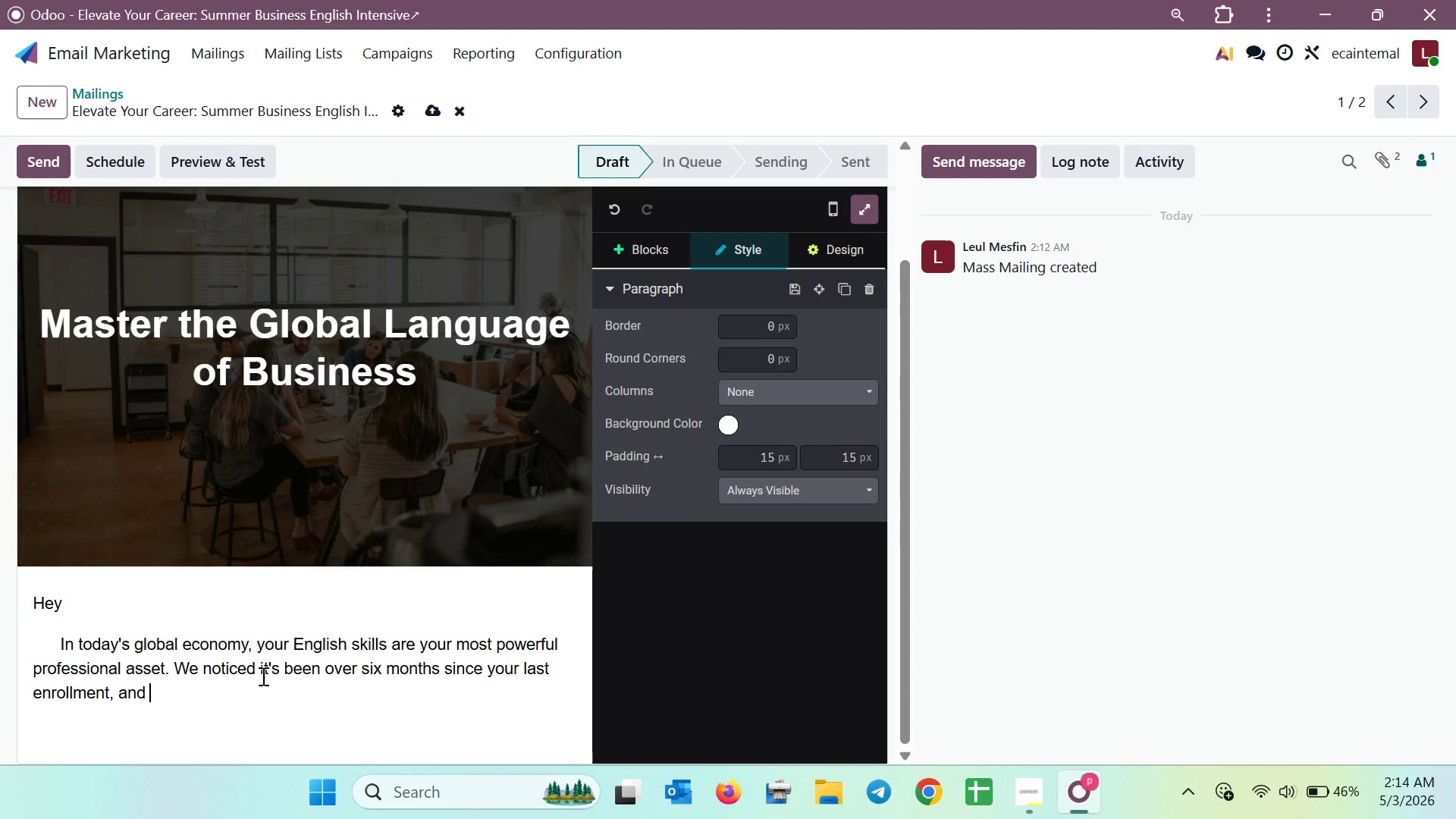 
type(we)
 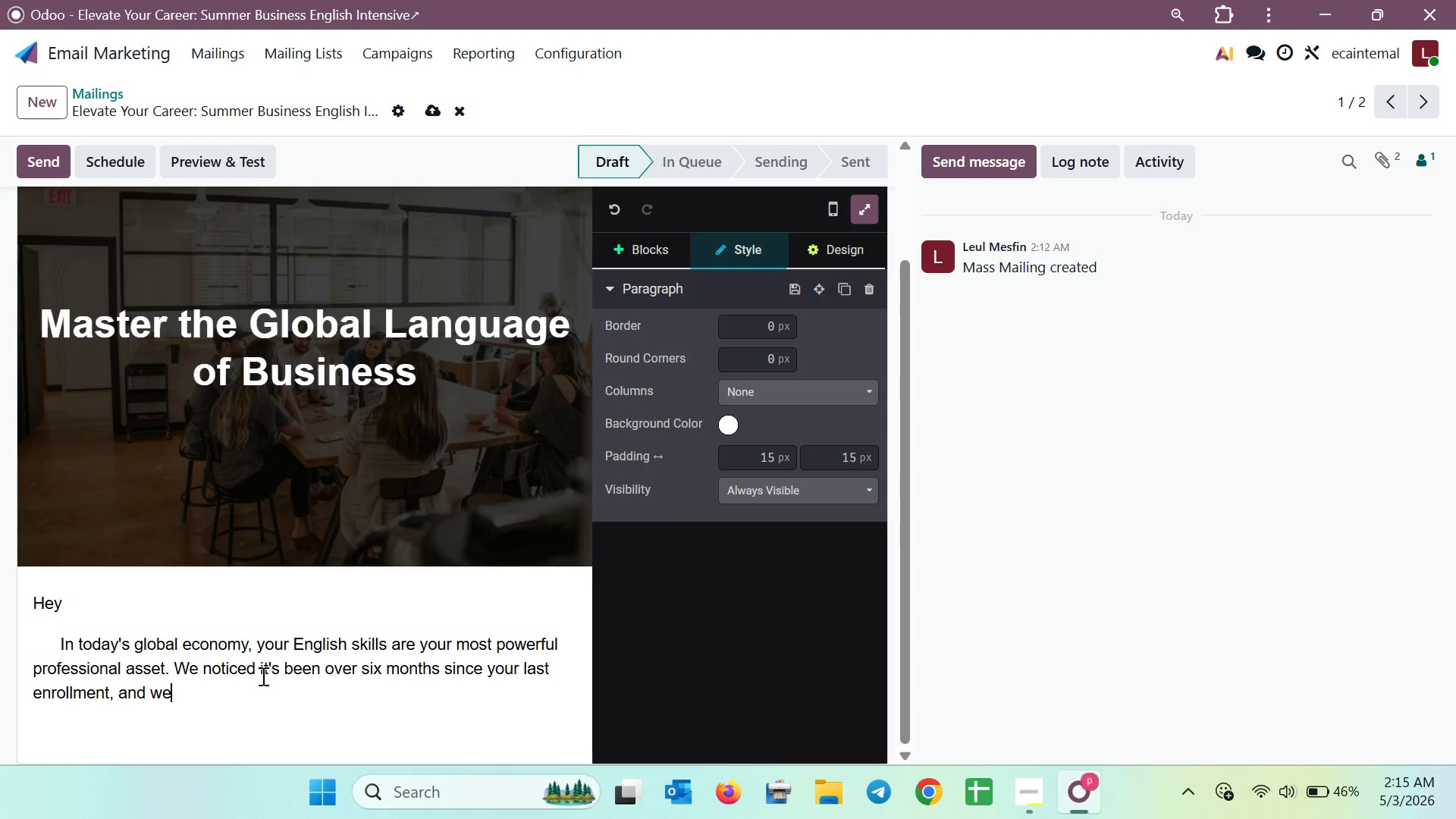 
wait(43.23)
 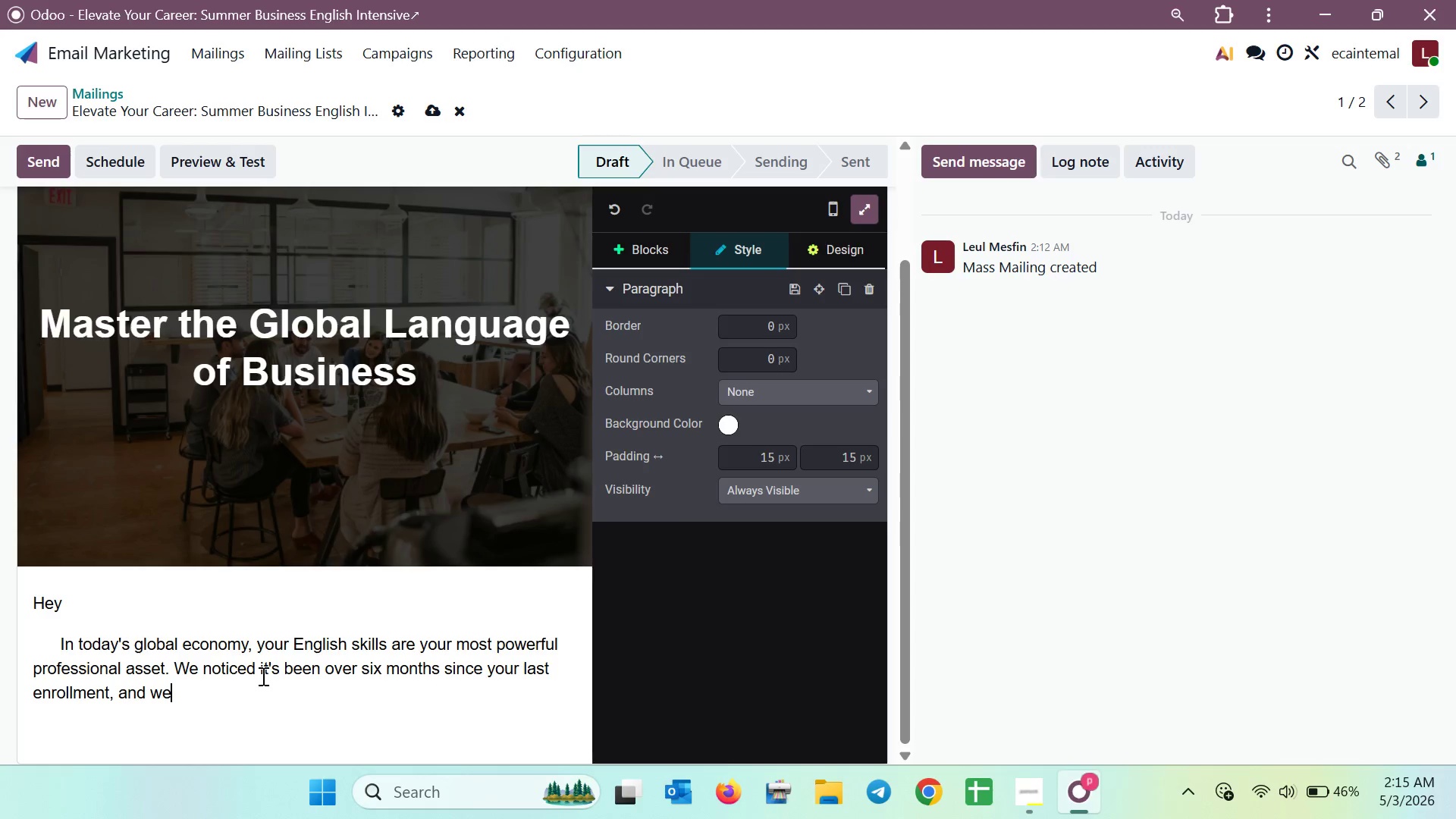 
key(Space)
 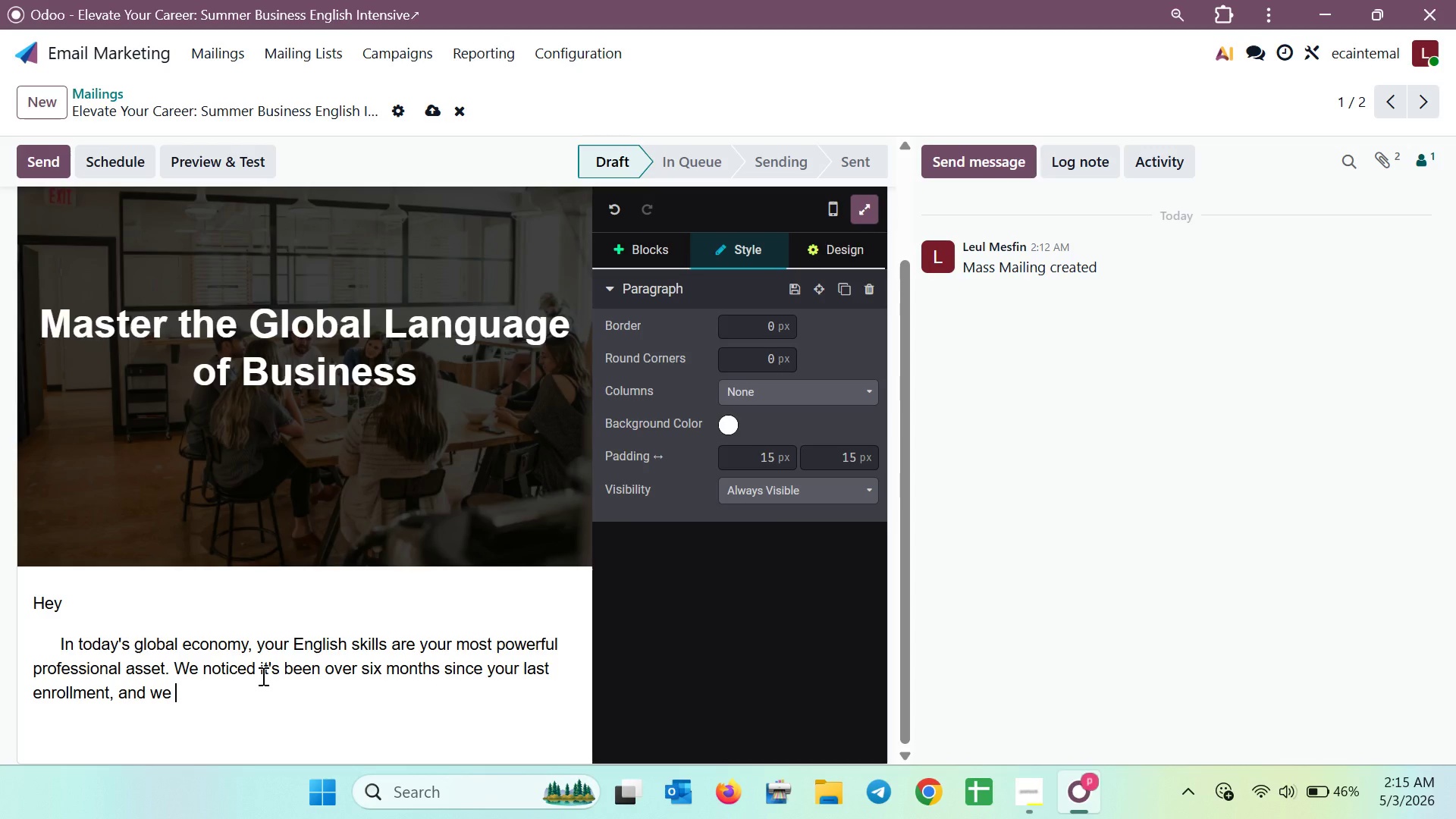 
type(want to help you maintain that executive edge.)
 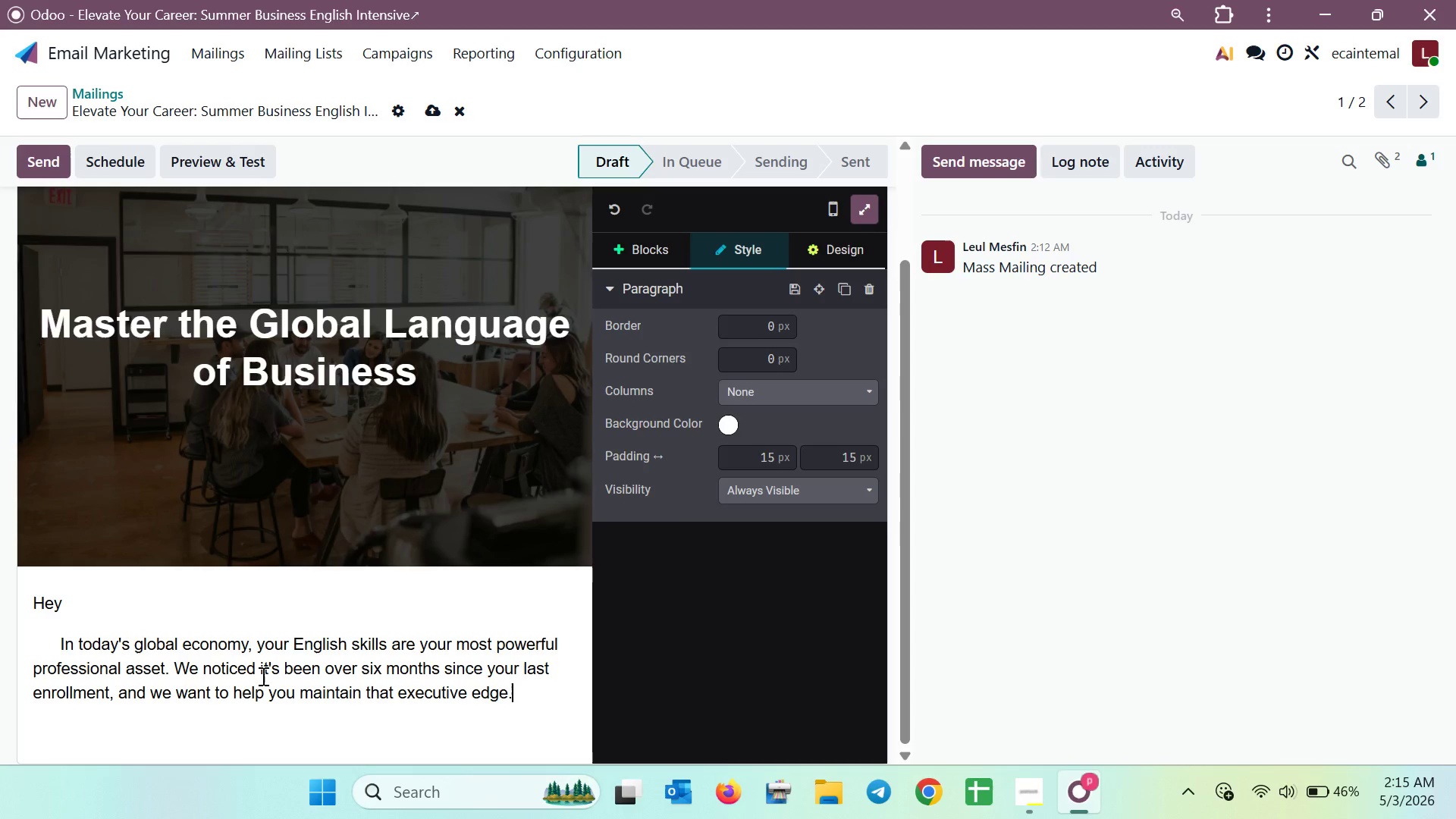 
key(Enter)
 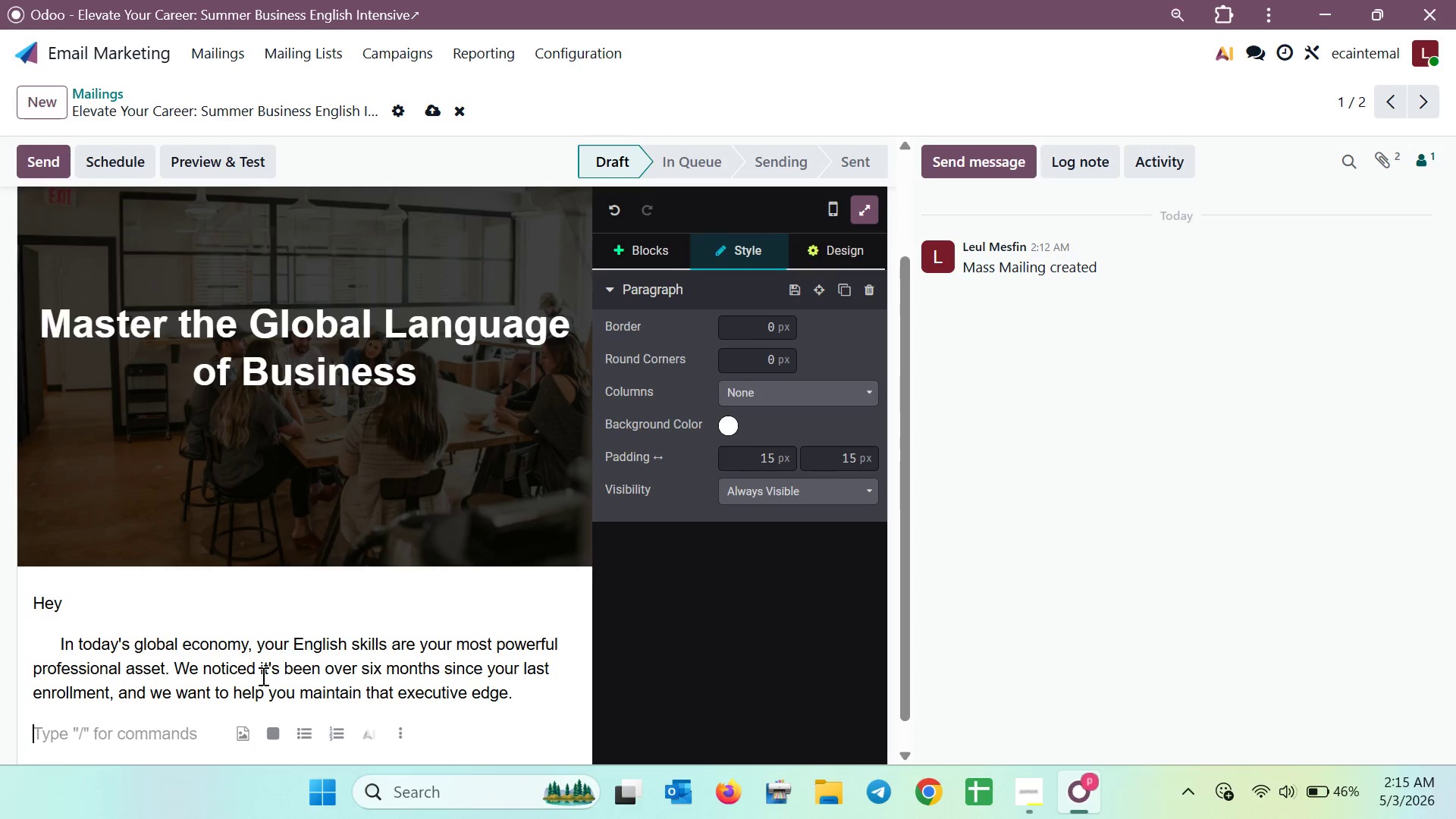 
key(Slash)
 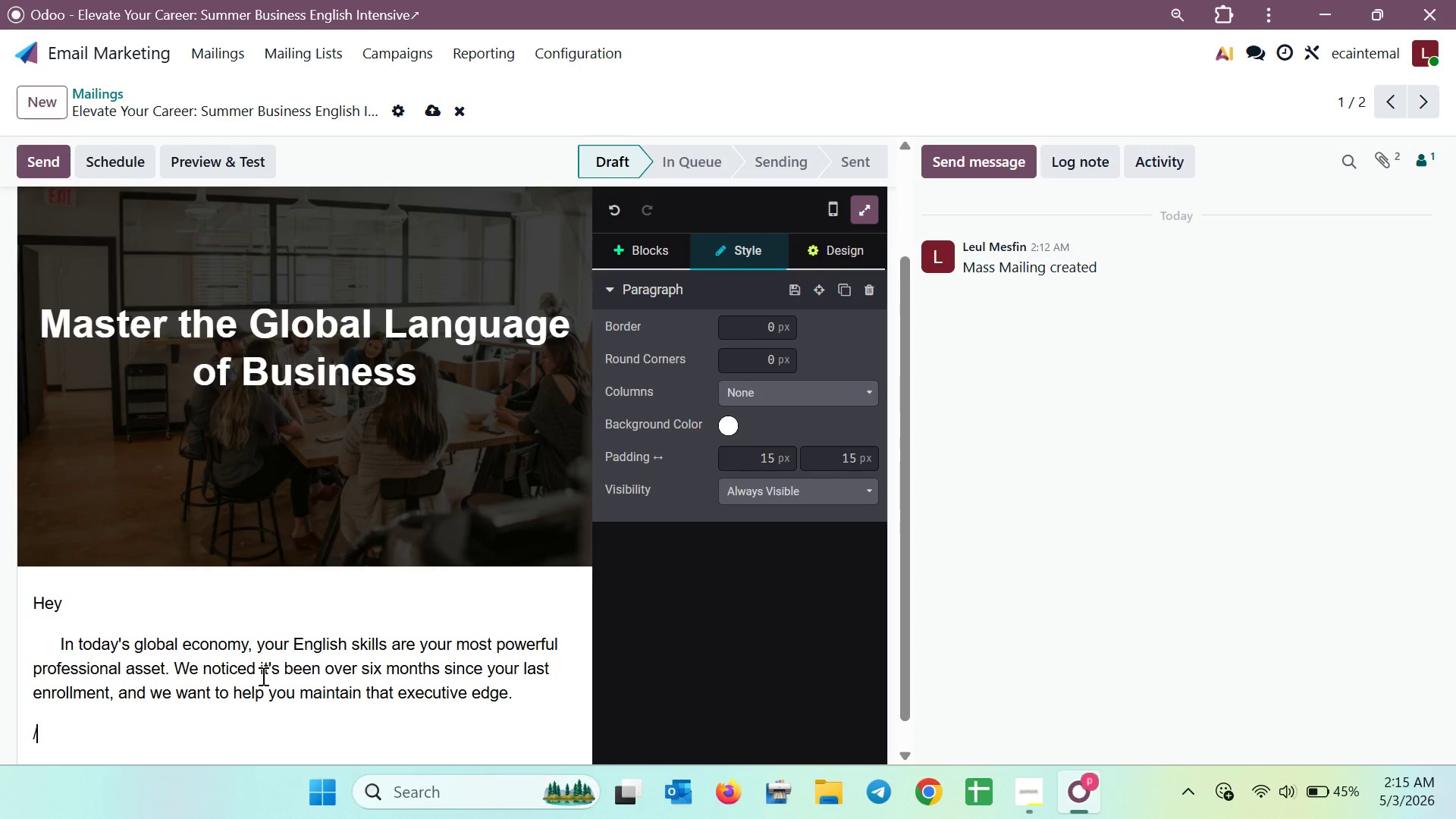 
key(Slash)
 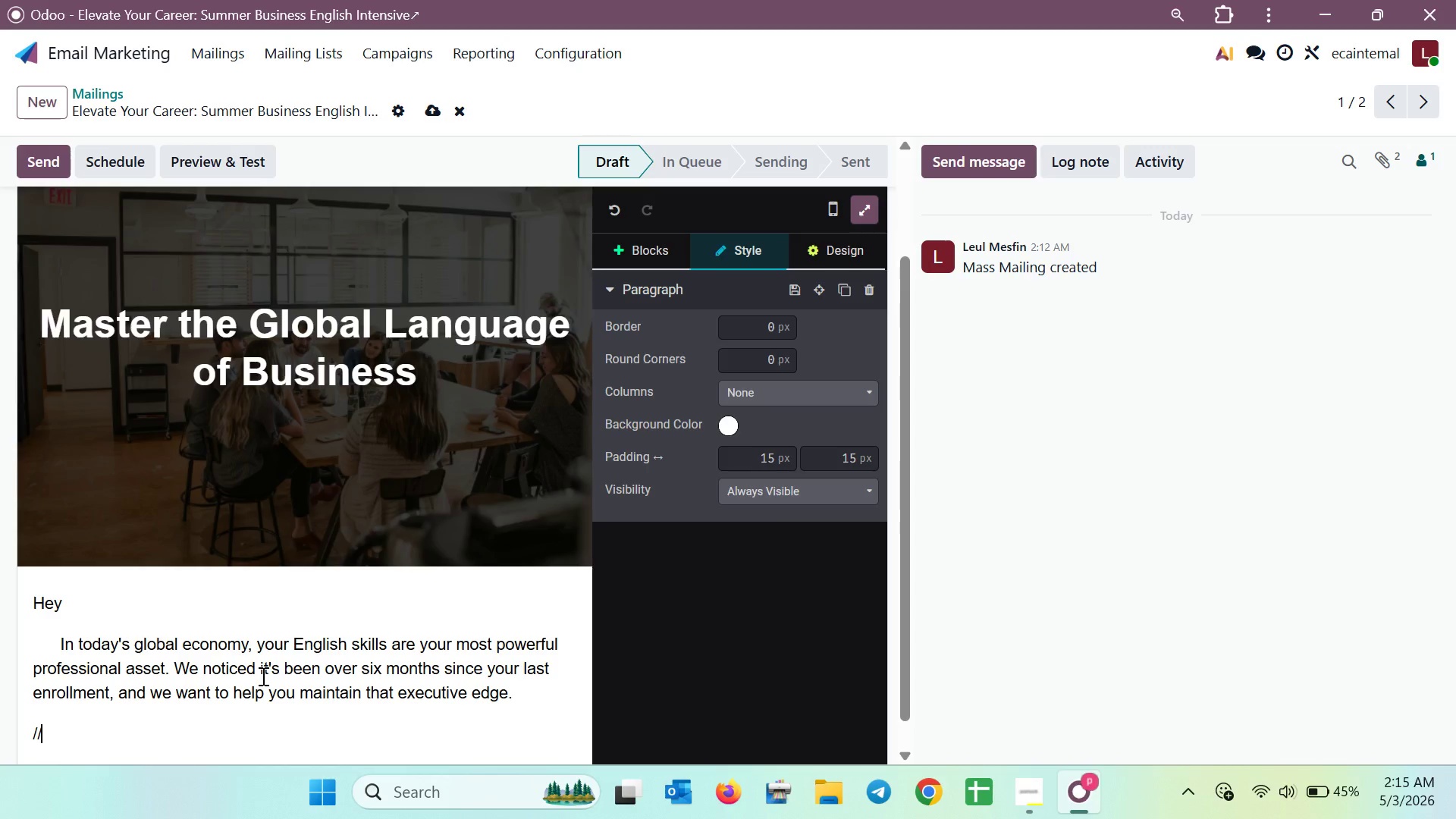 
key(Slash)
 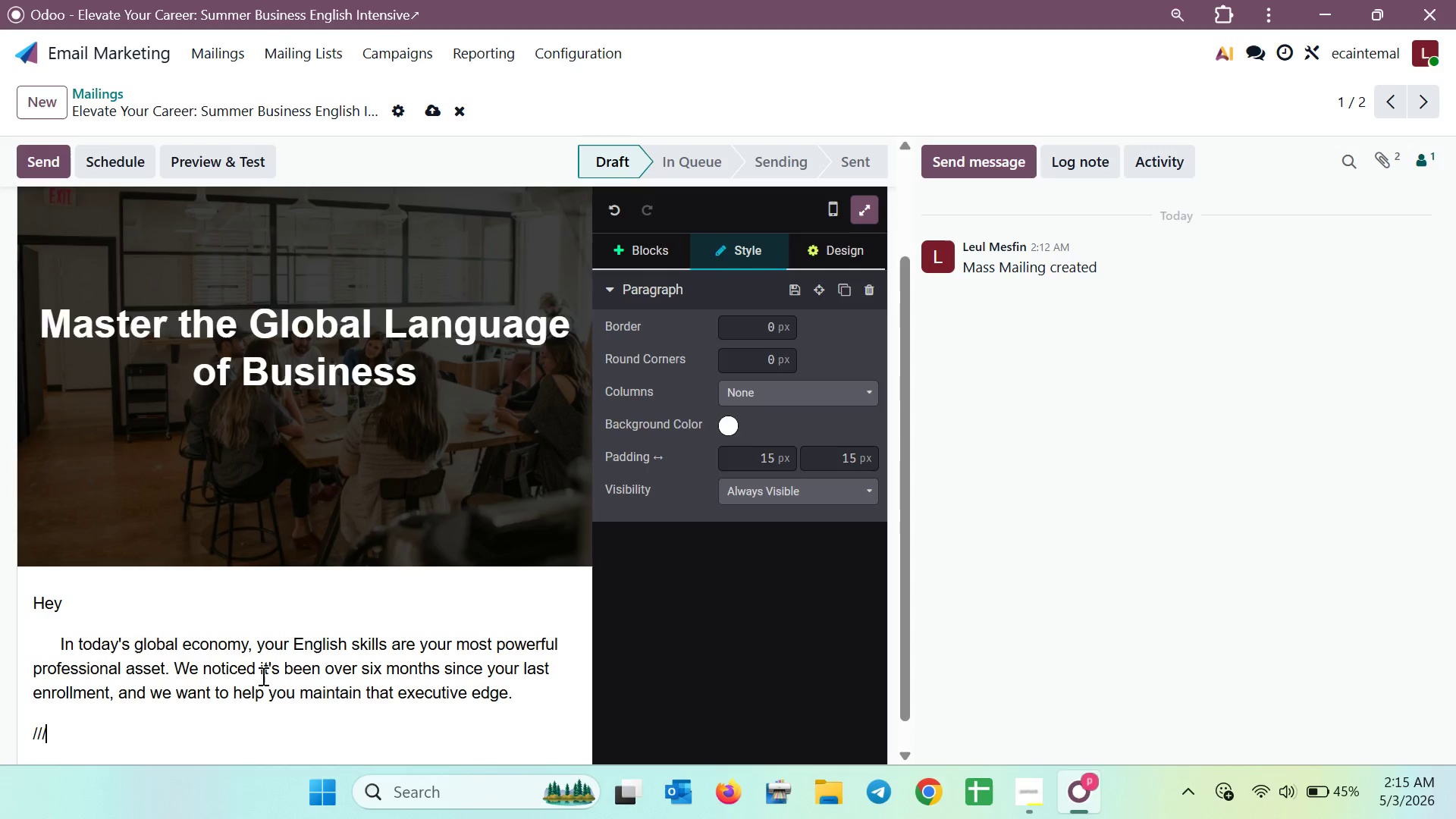 
key(Slash)
 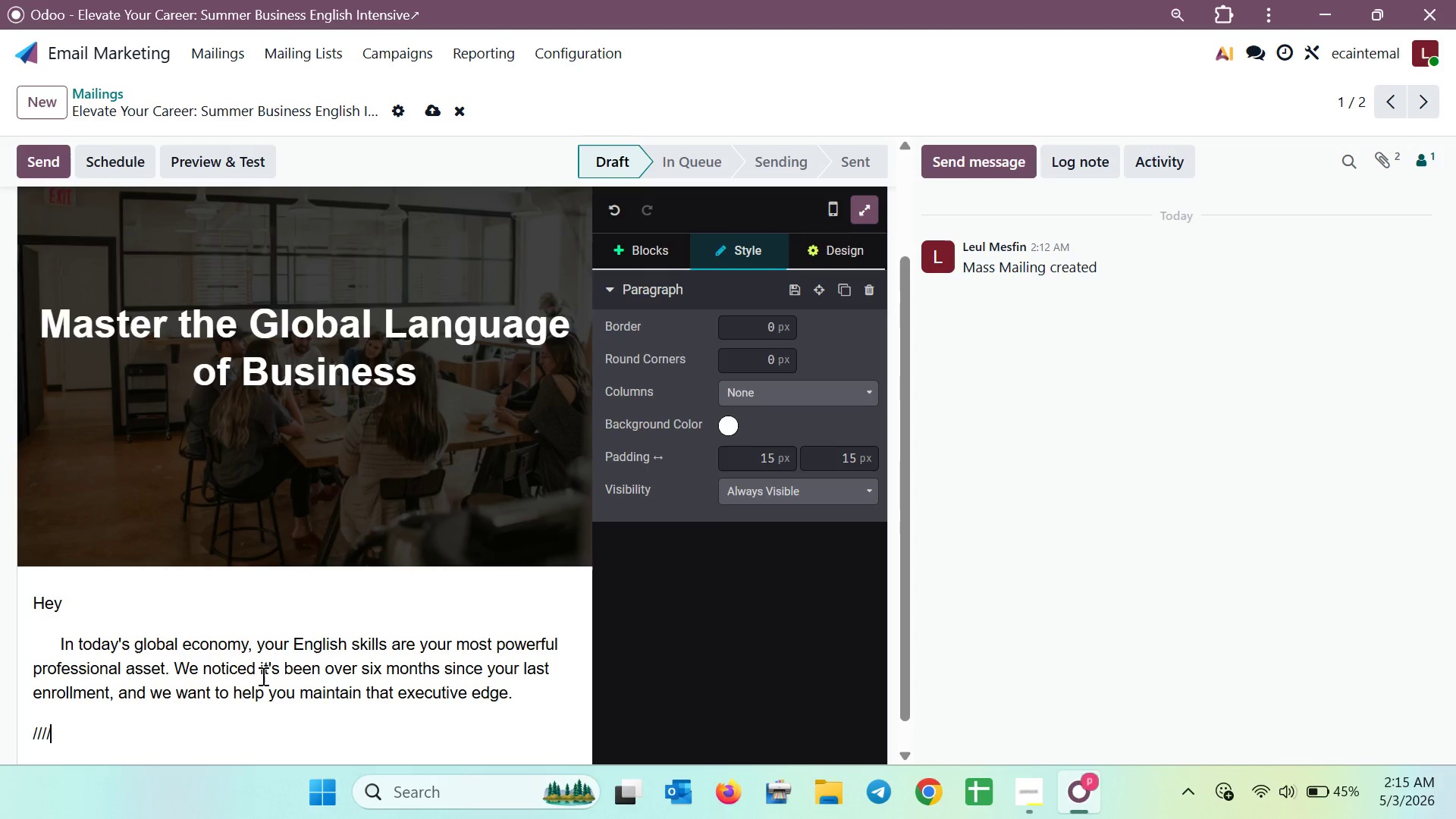 
key(Slash)
 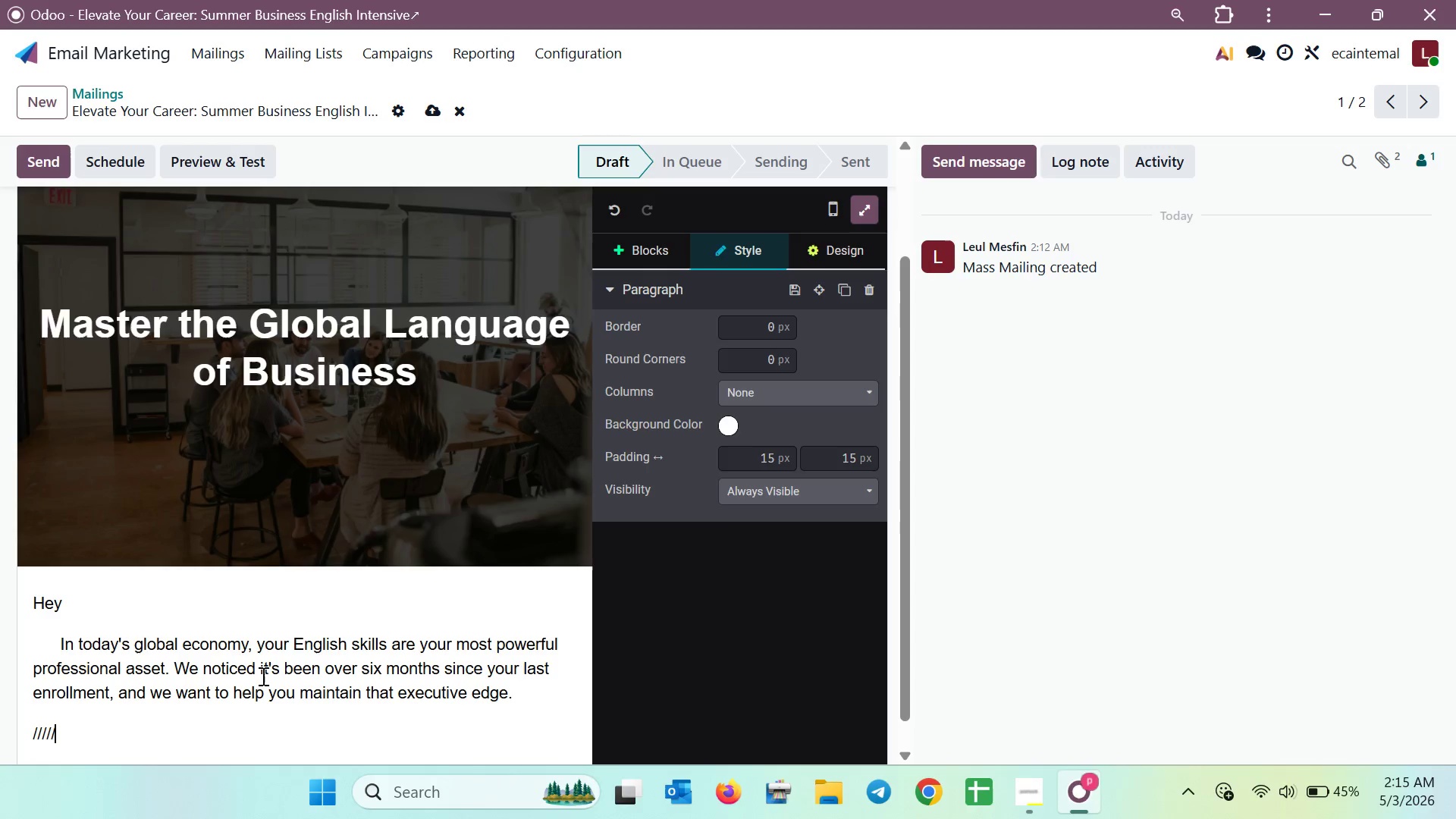 
hold_key(key=Backspace, duration=0.91)
 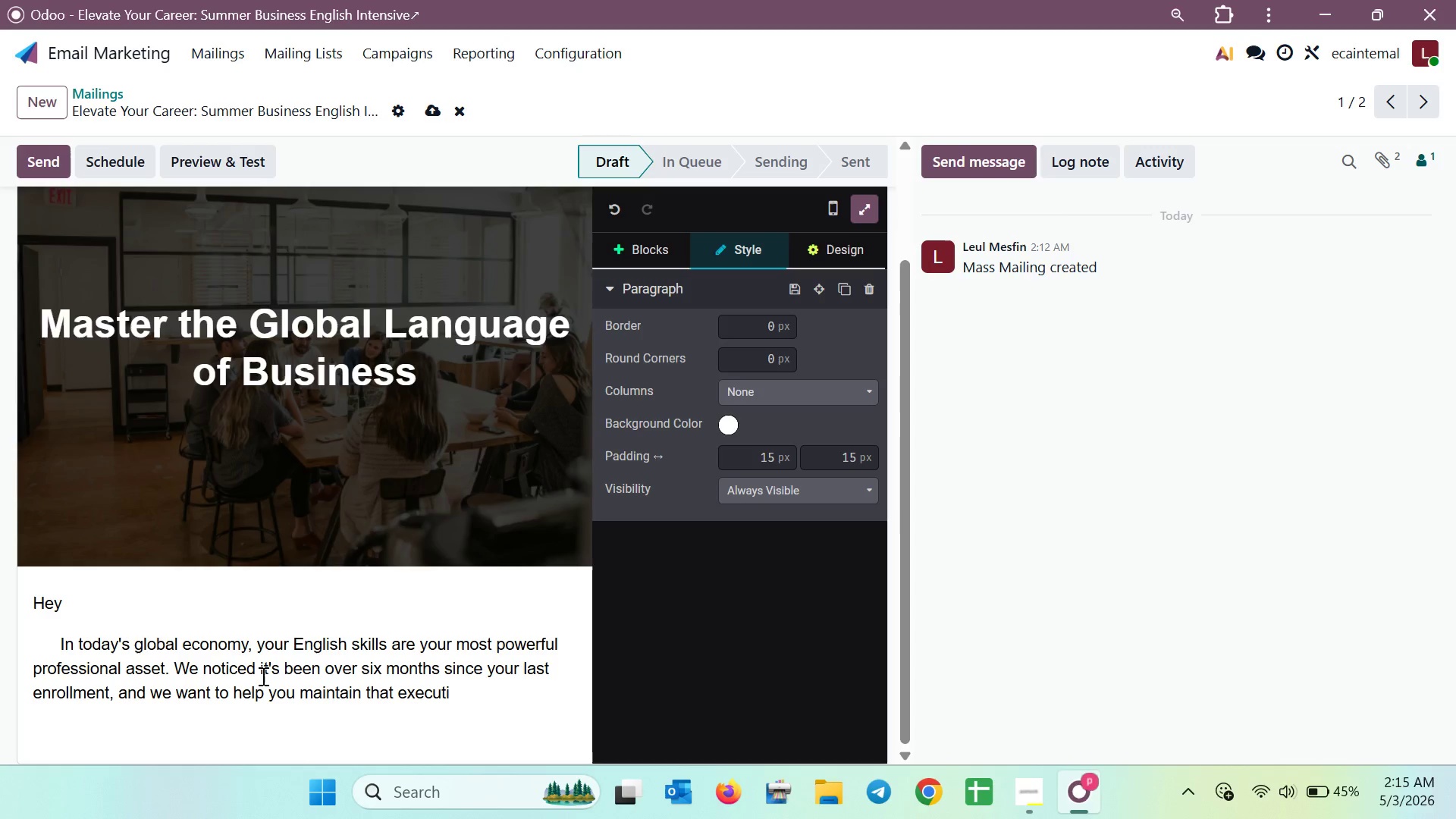 
hold_key(key=Backspace, duration=2.2)
 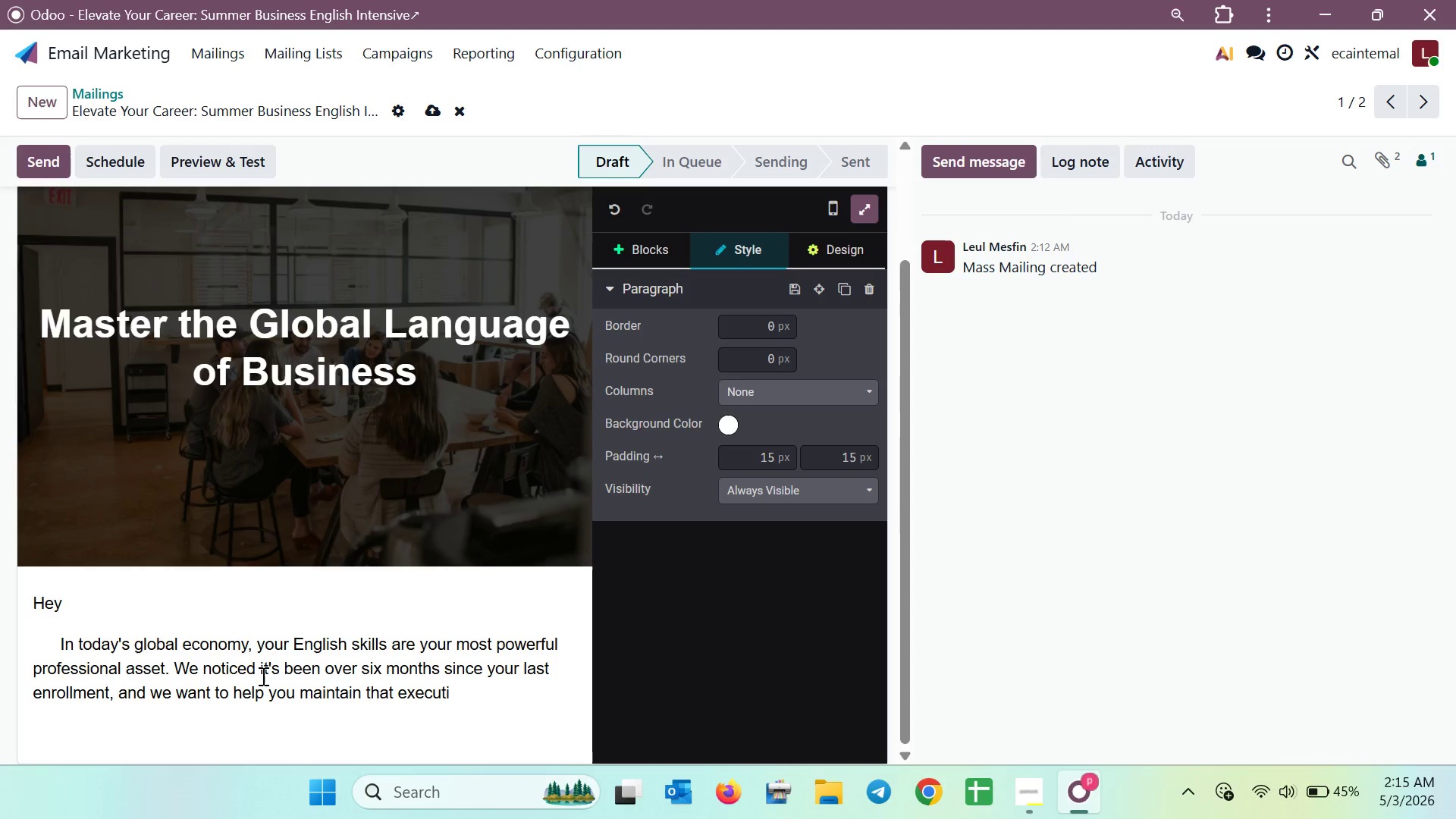 
key(Slash)
 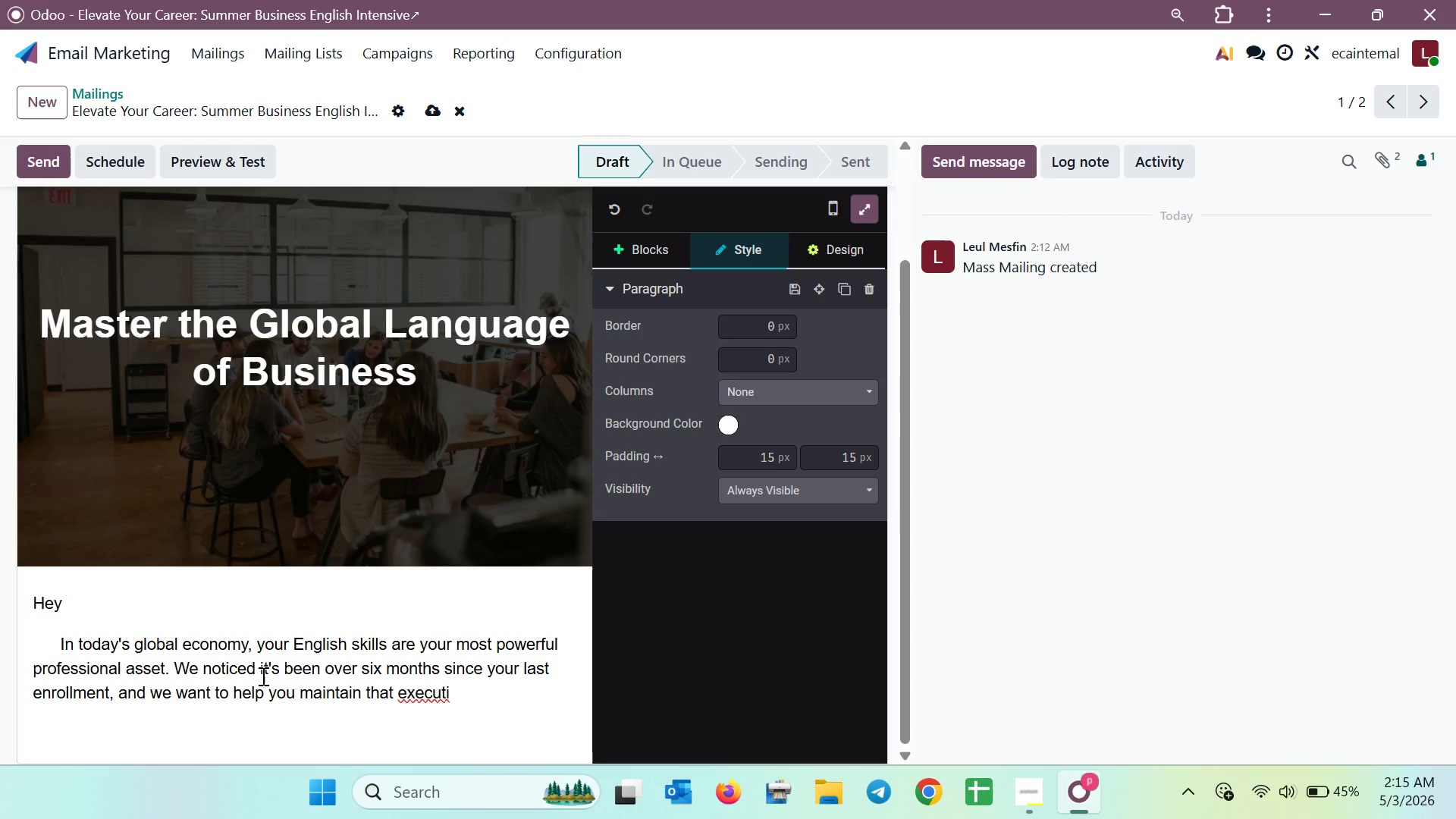 
wait(6.7)
 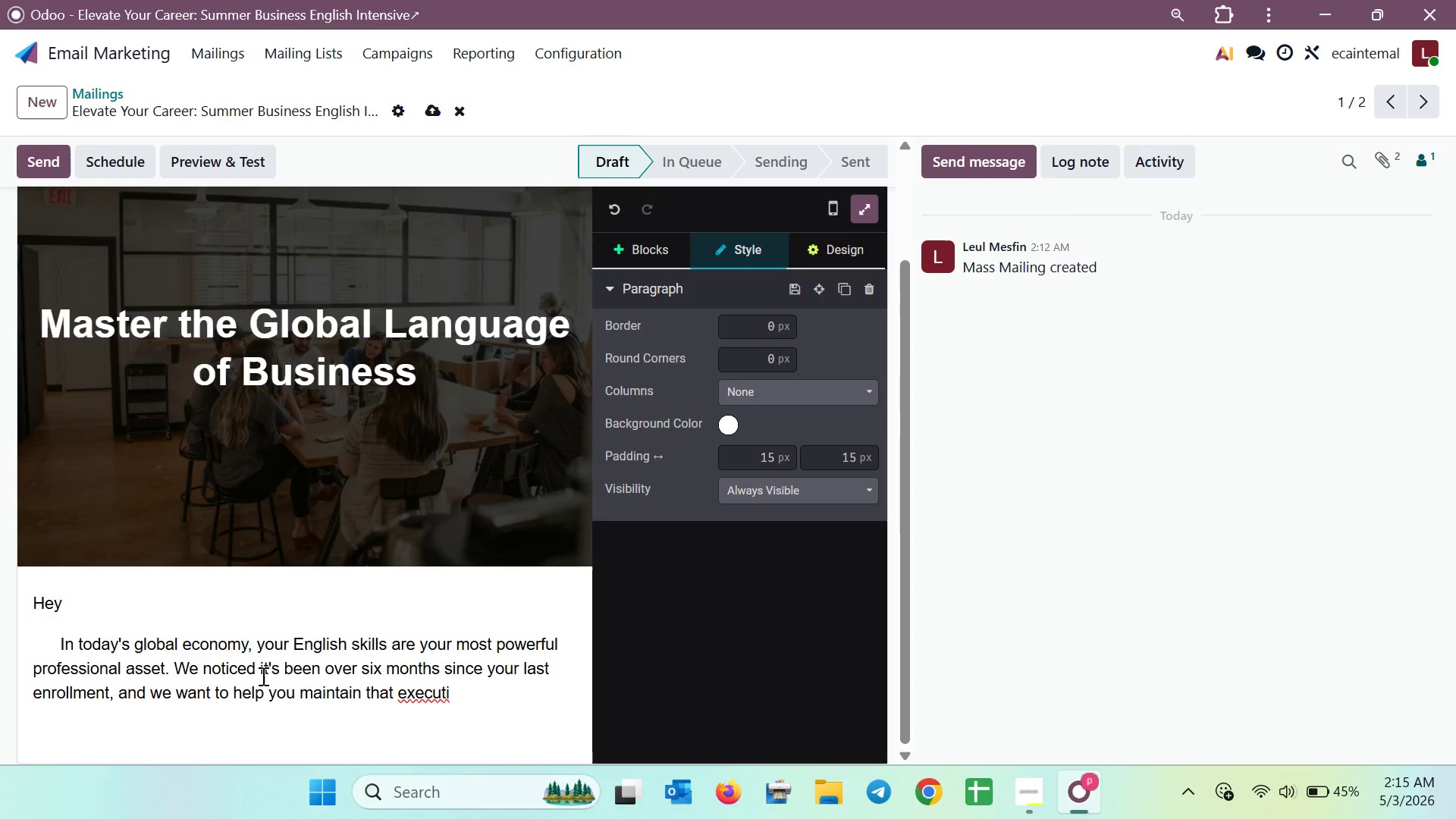 
type(ve edge.)
 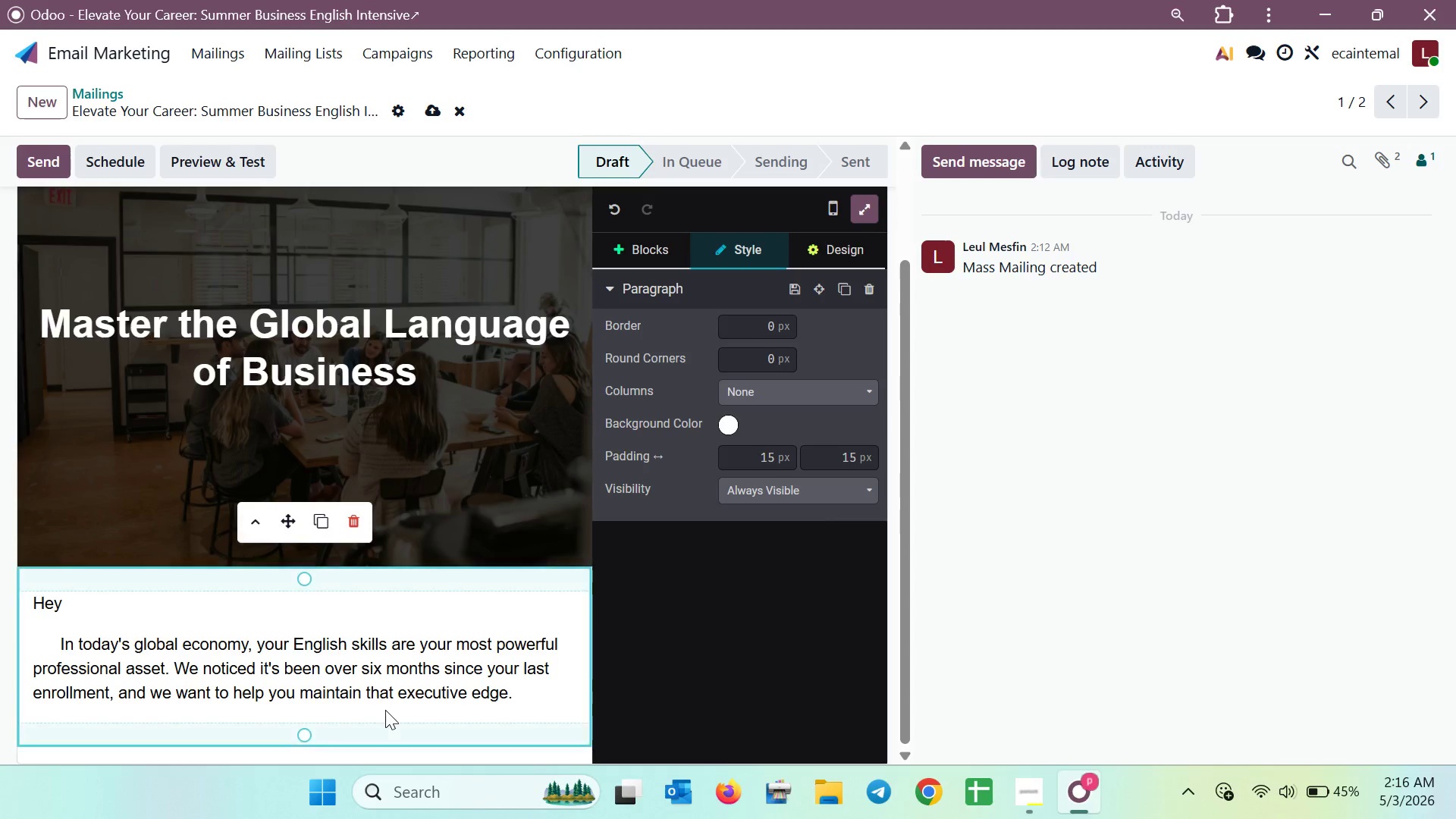 
key(Enter)
 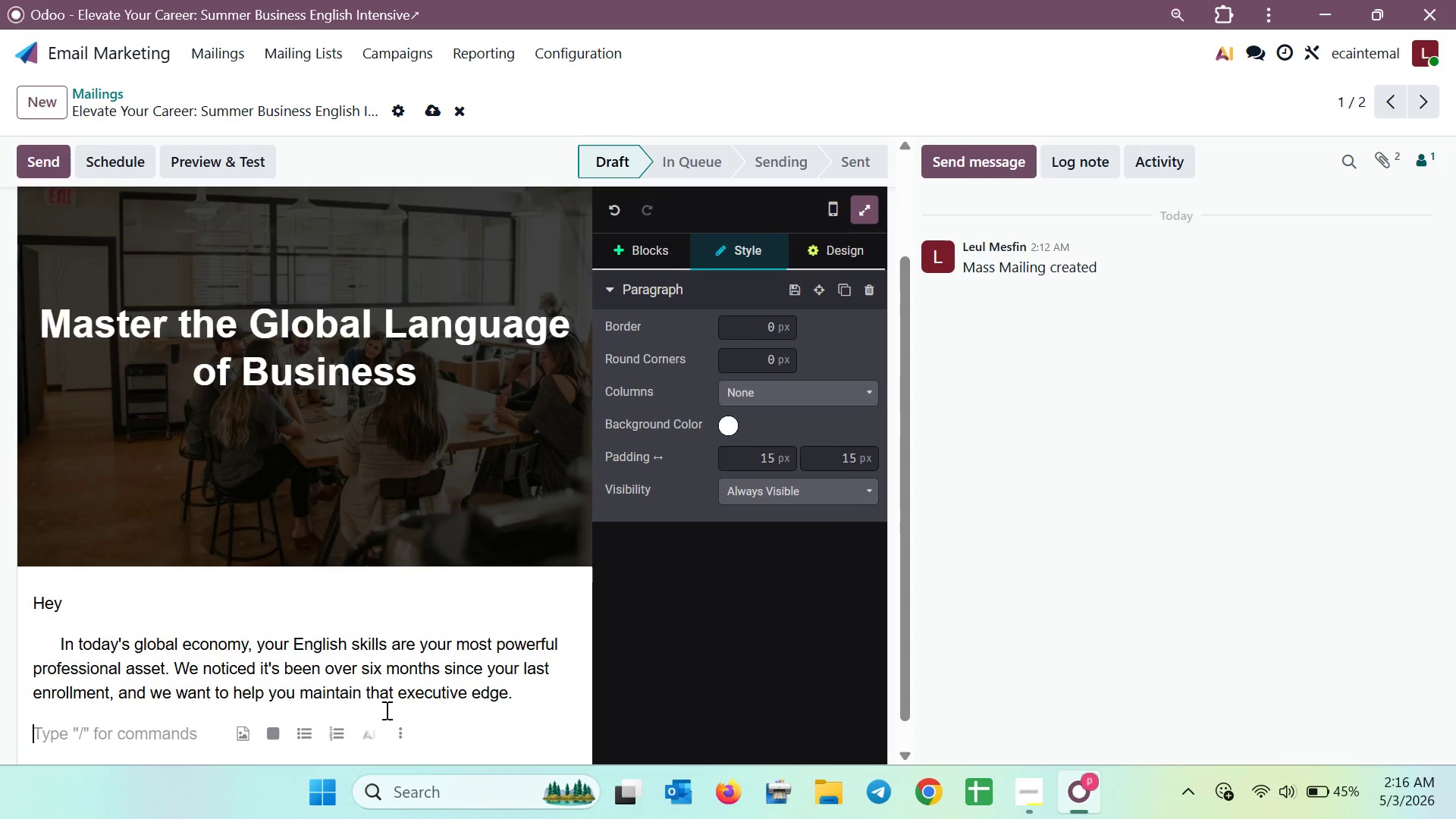 
hold_key(key=Slash, duration=0.83)
 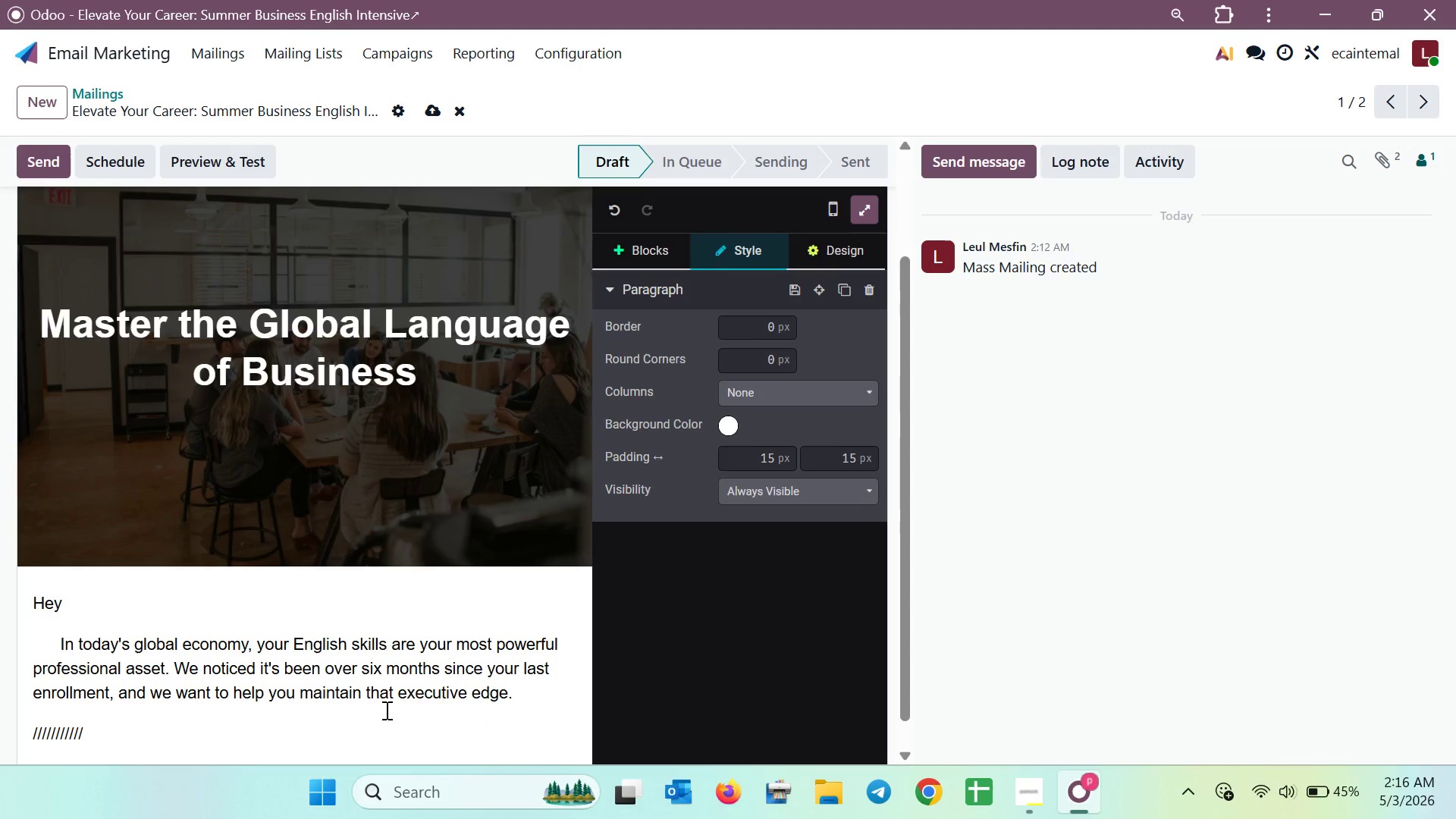 
hold_key(key=Backspace, duration=0.59)
 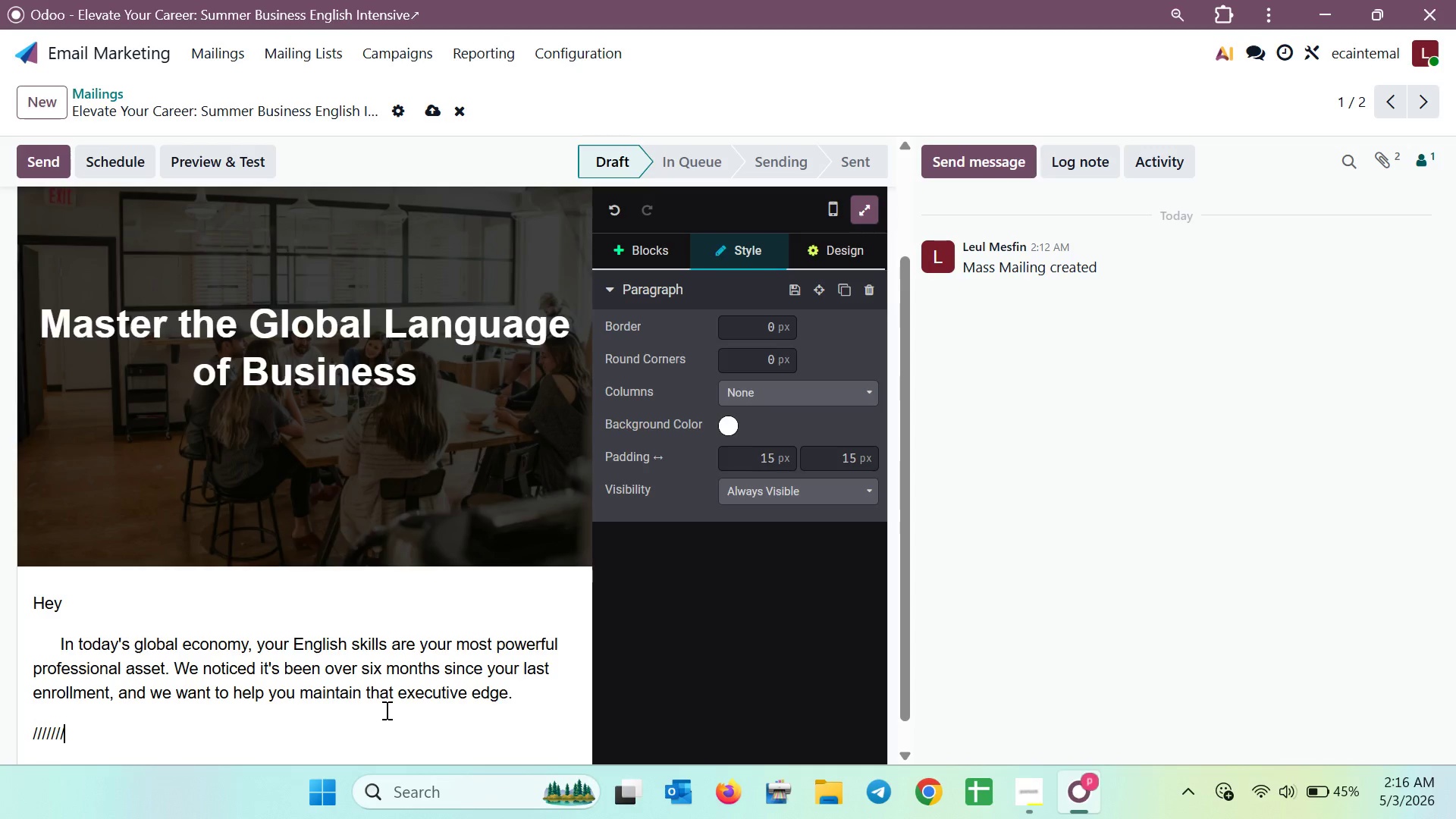 
key(Backspace)
 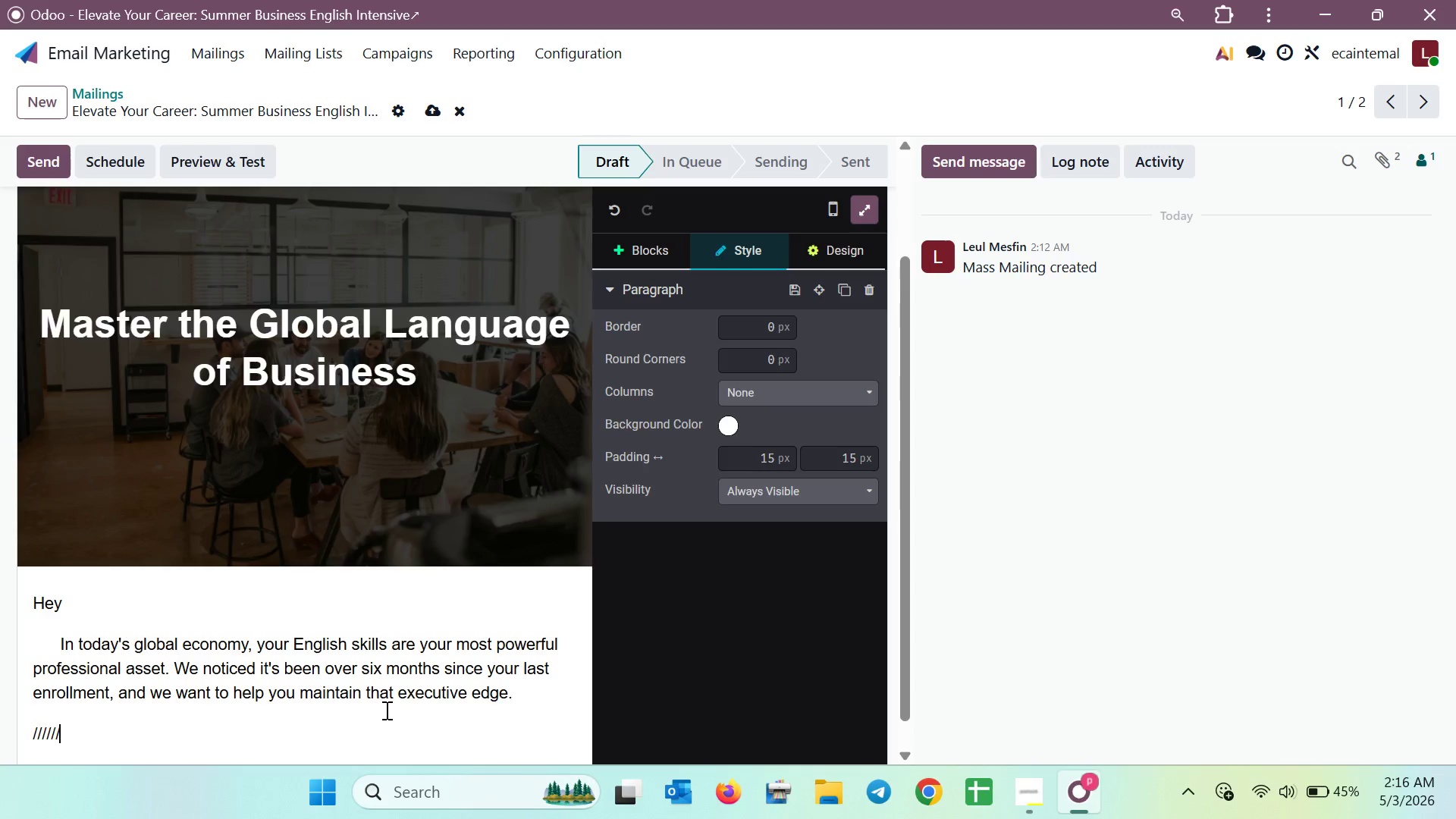 
key(Backspace)
 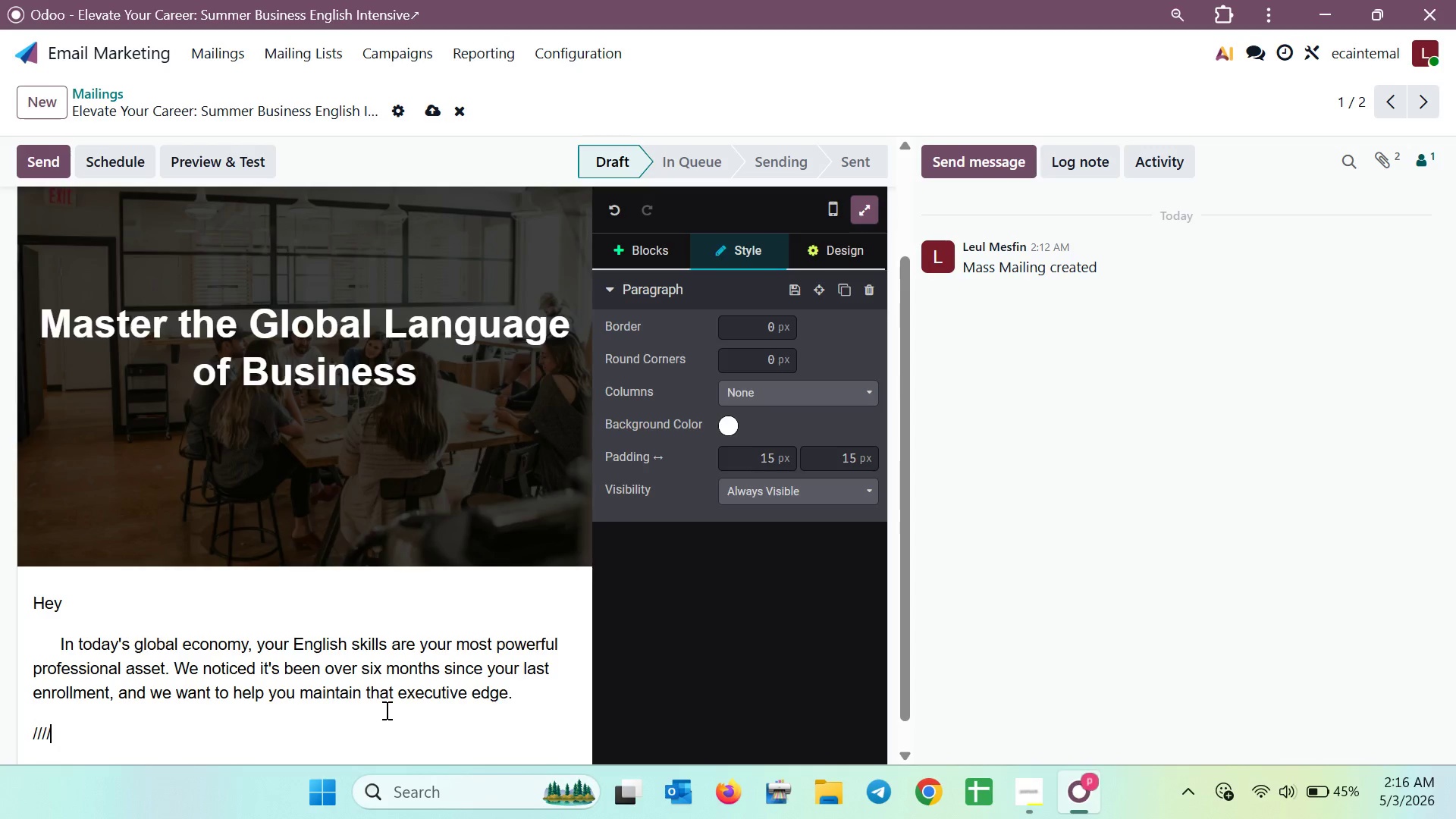 
key(Backspace)
 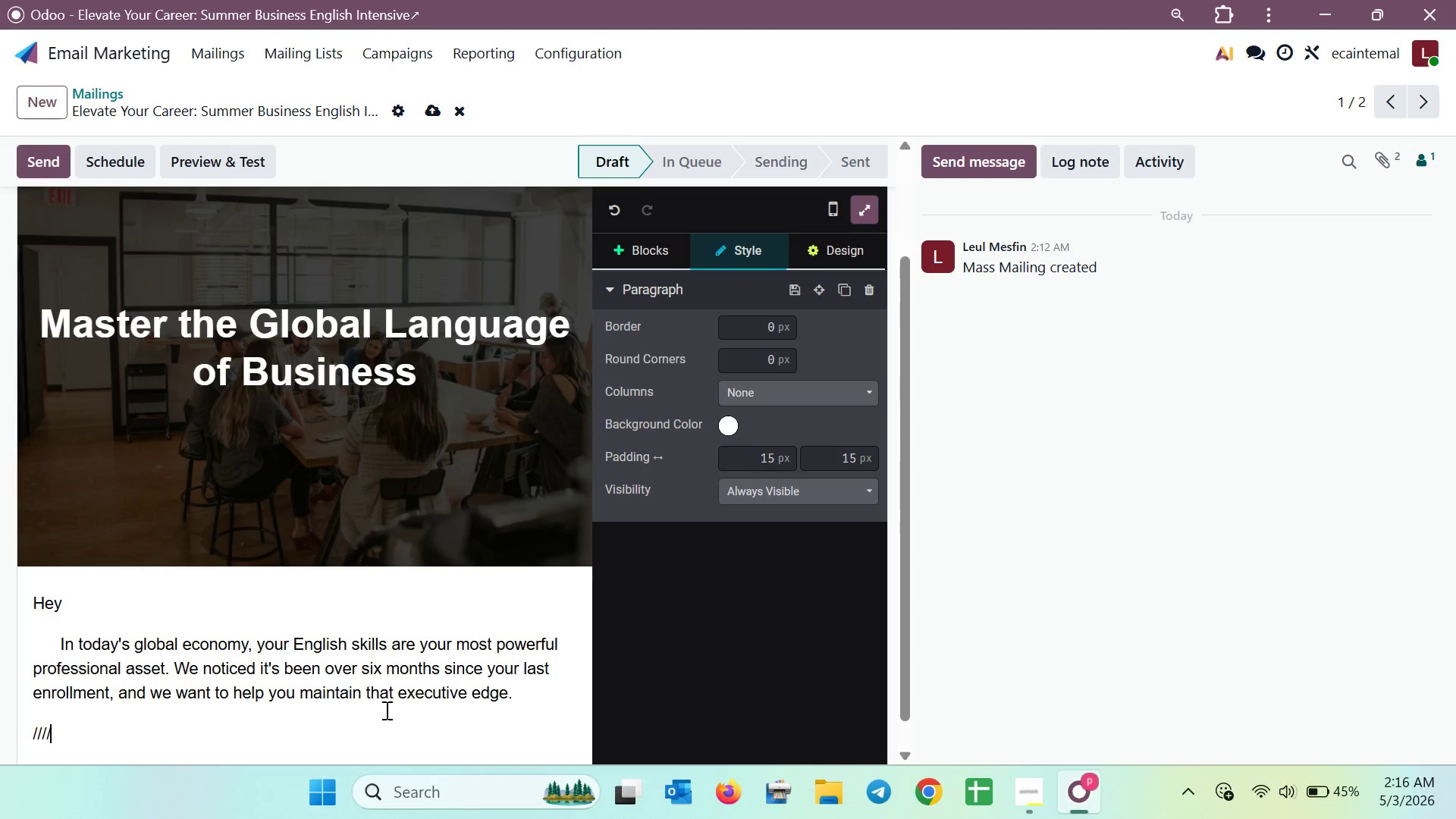 
key(Backspace)
 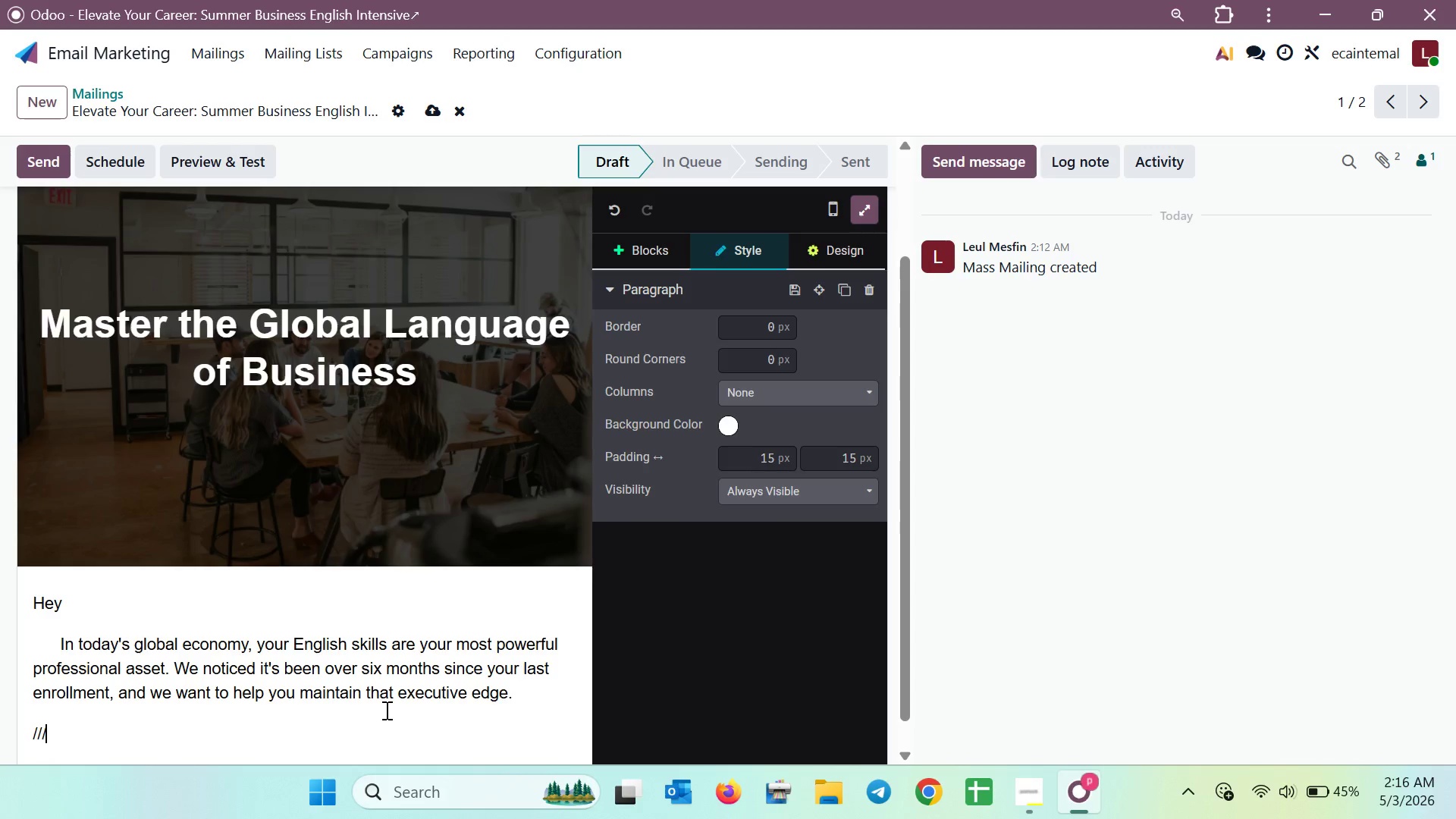 
key(Backspace)
 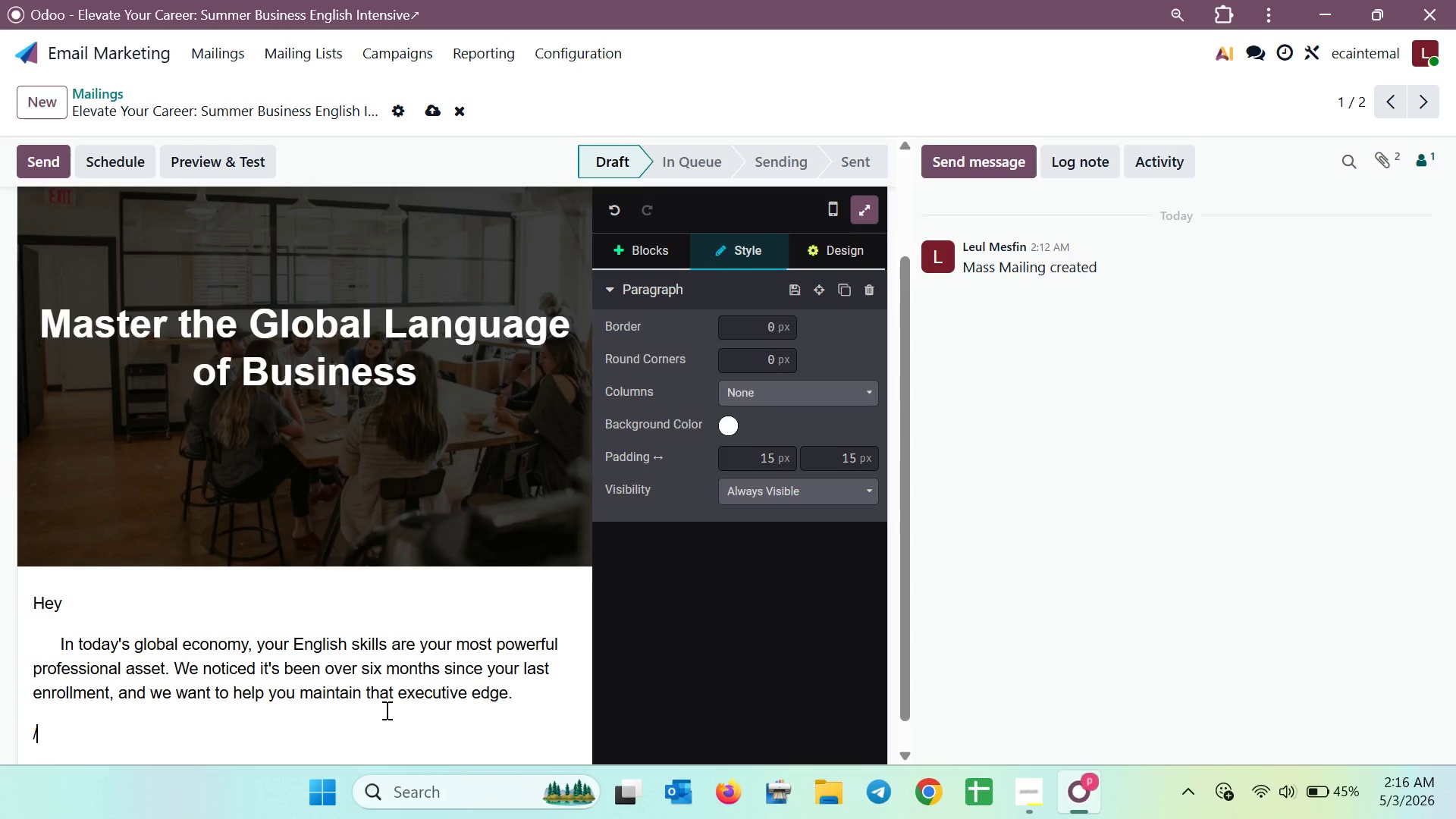 
key(Backspace)
 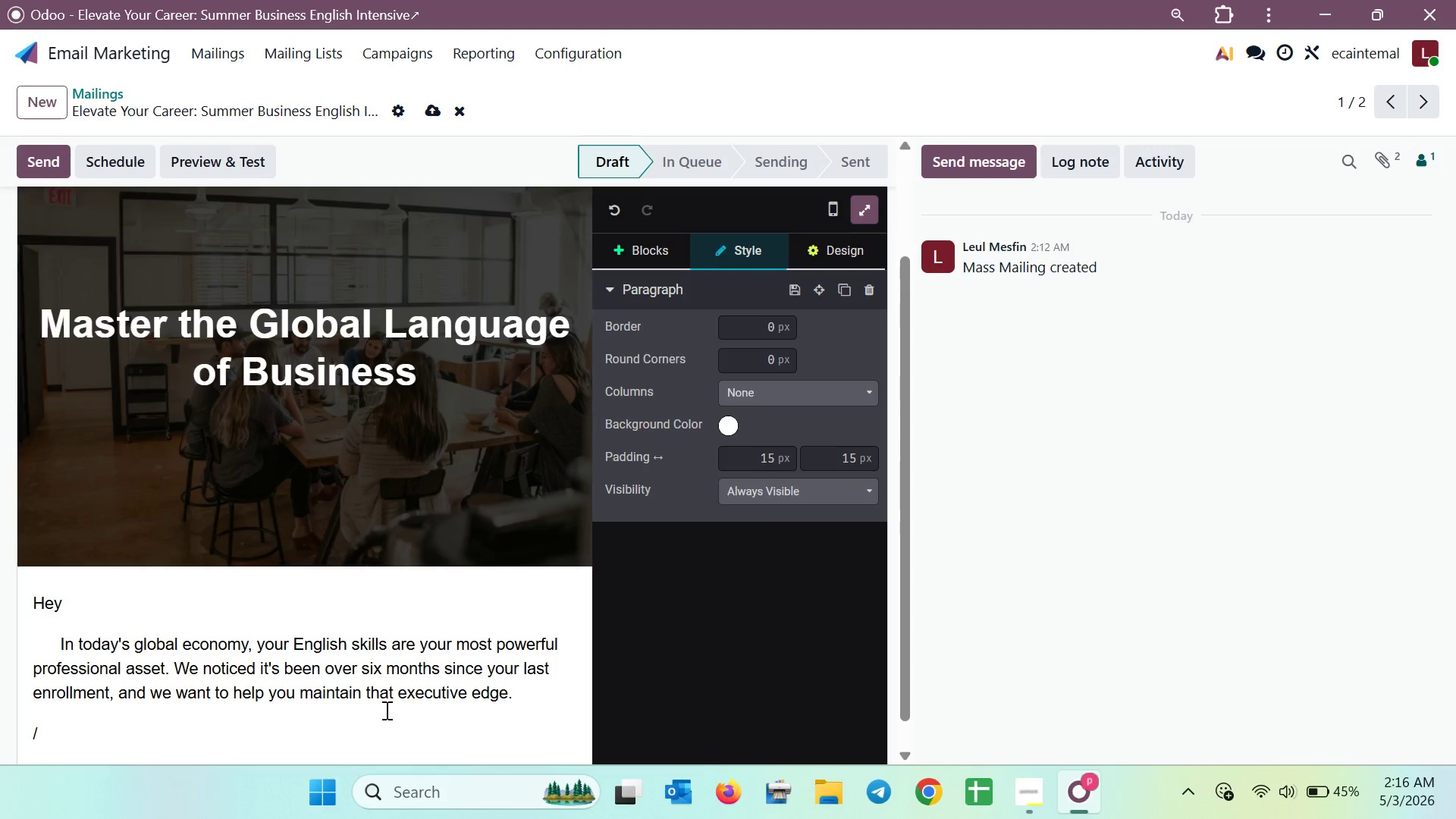 
key(Backspace)
 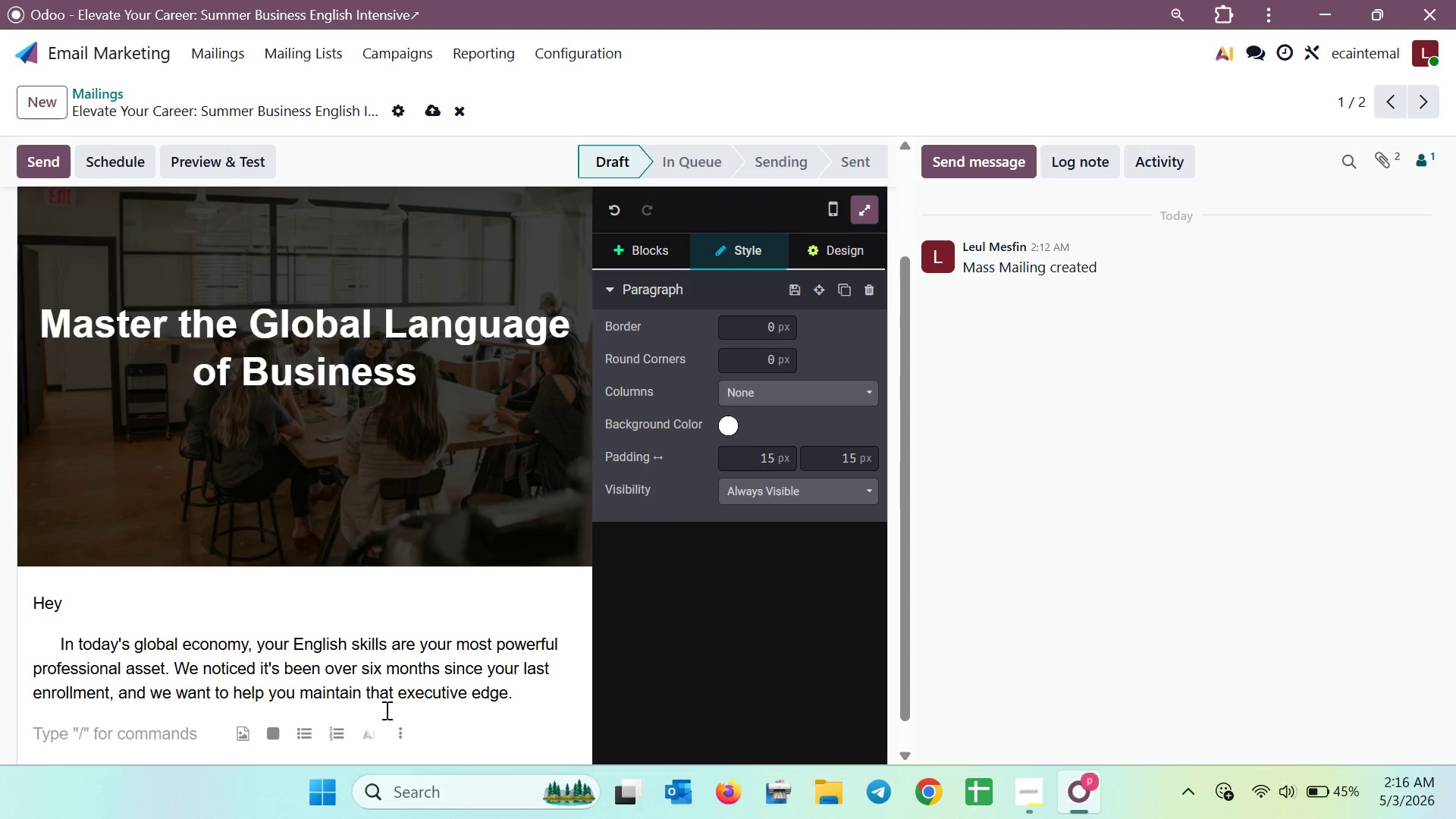 
key(Slash)
 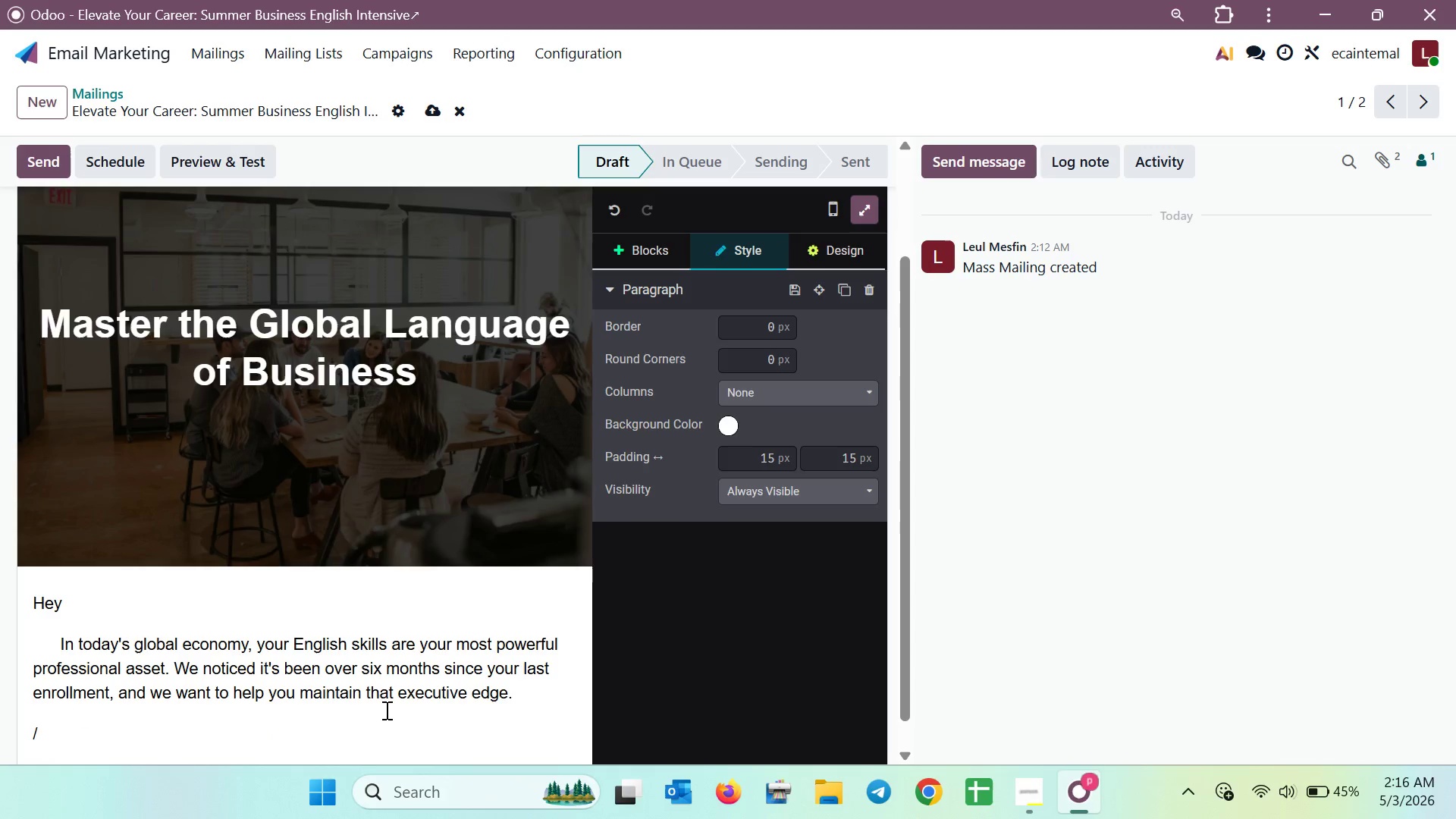 
key(Backspace)
 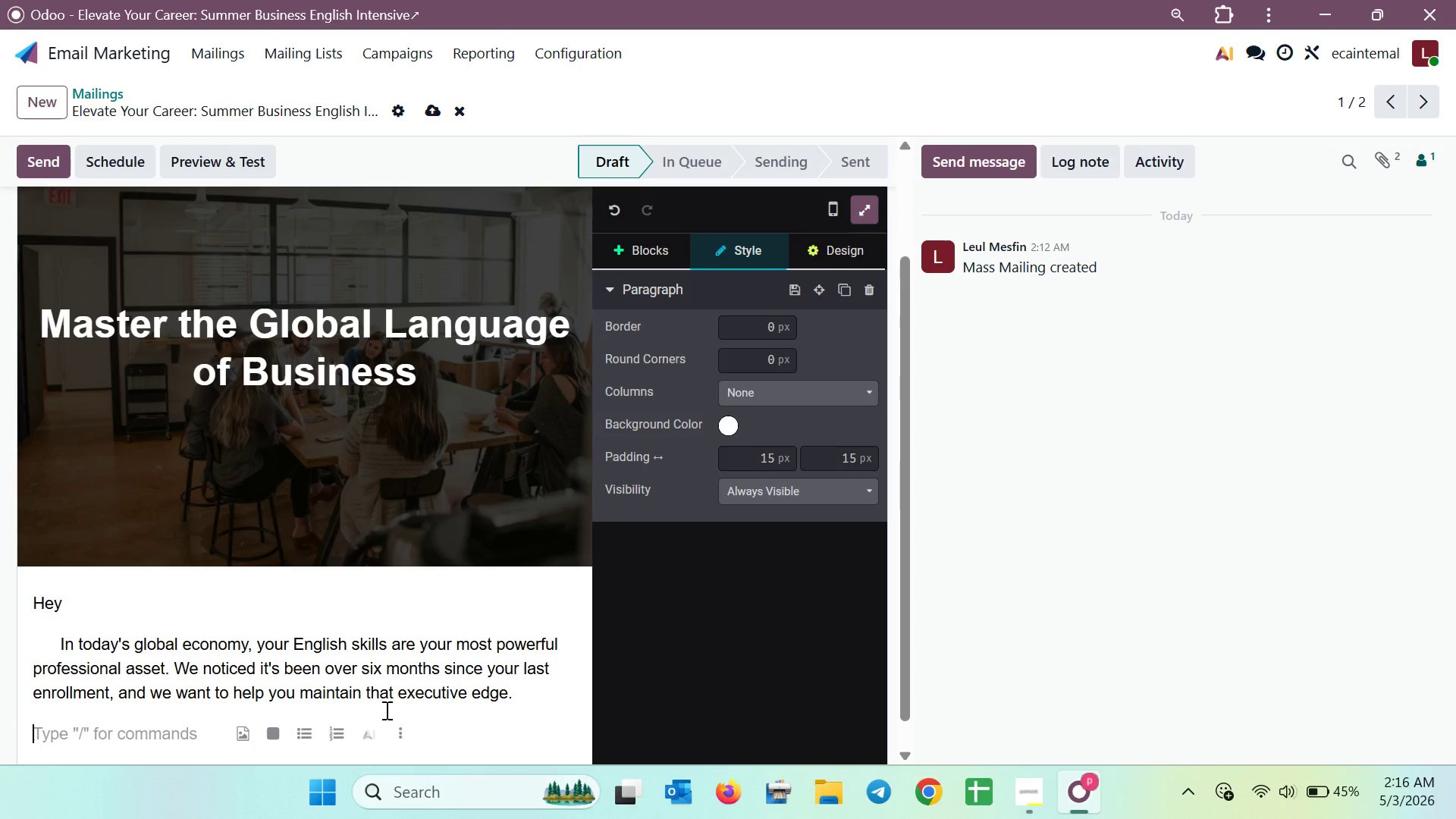 
key(Backslash)
 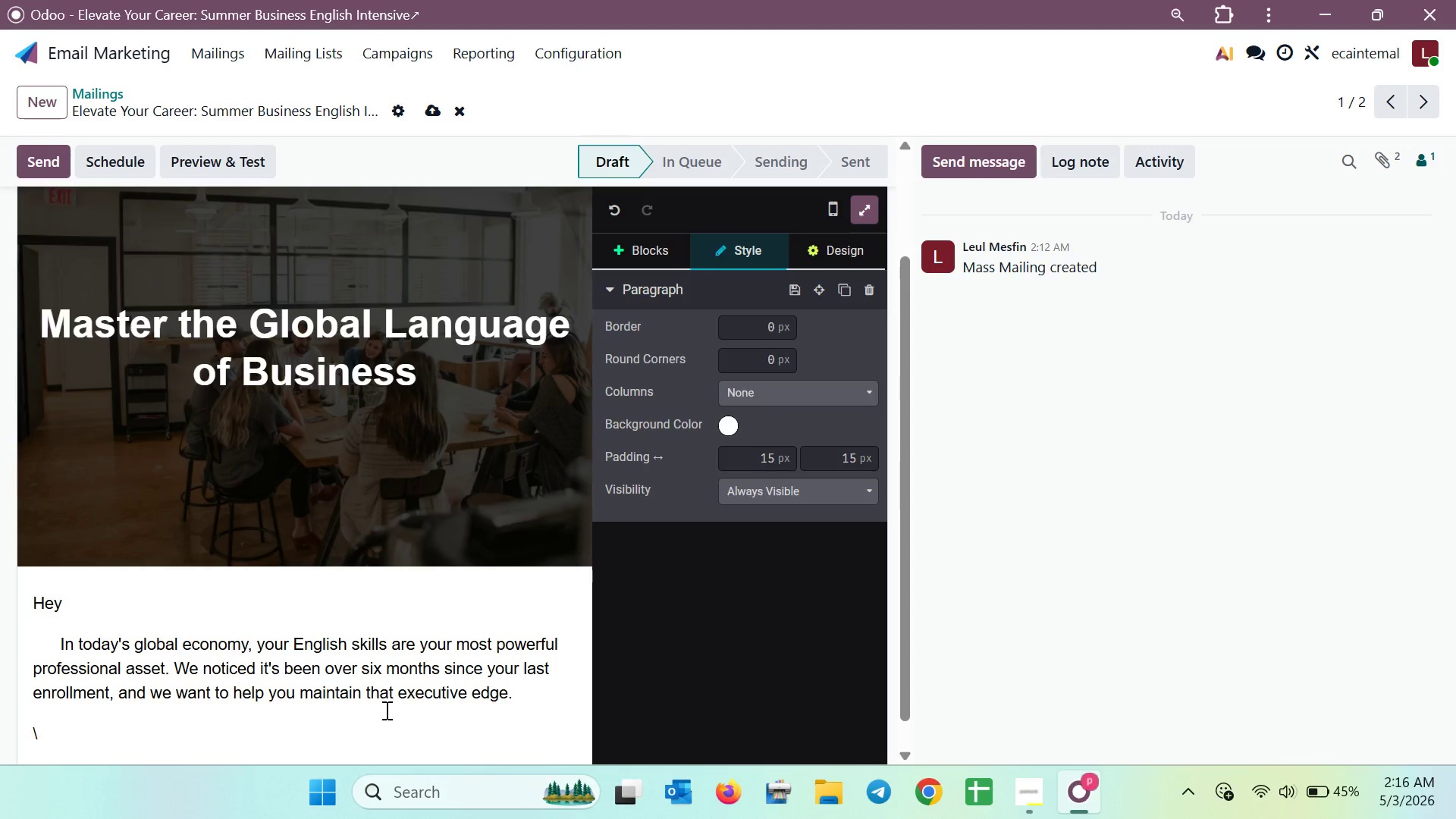 
key(Backspace)
 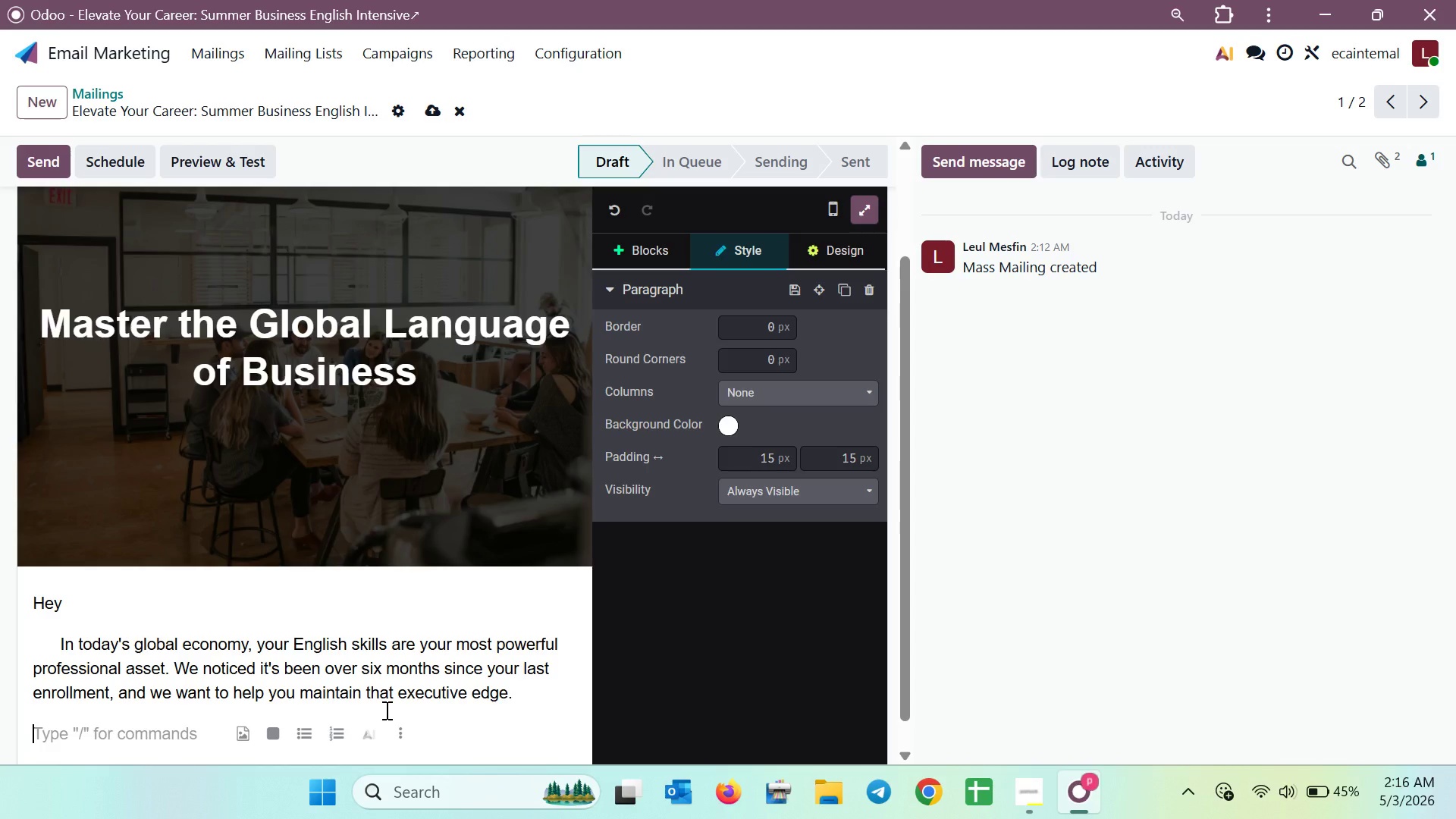 
type(Our Summer Bu)
 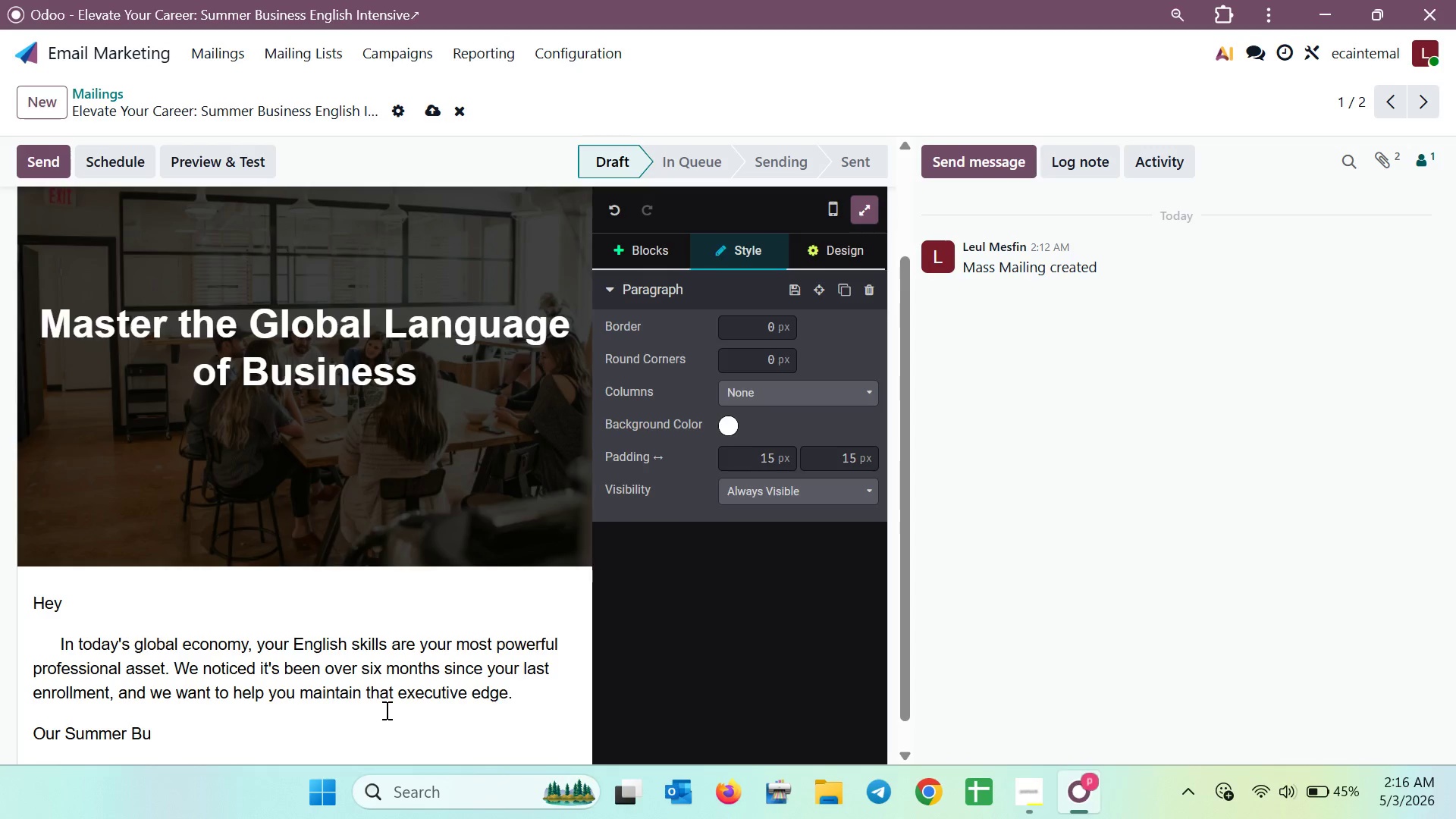 
key(S)
 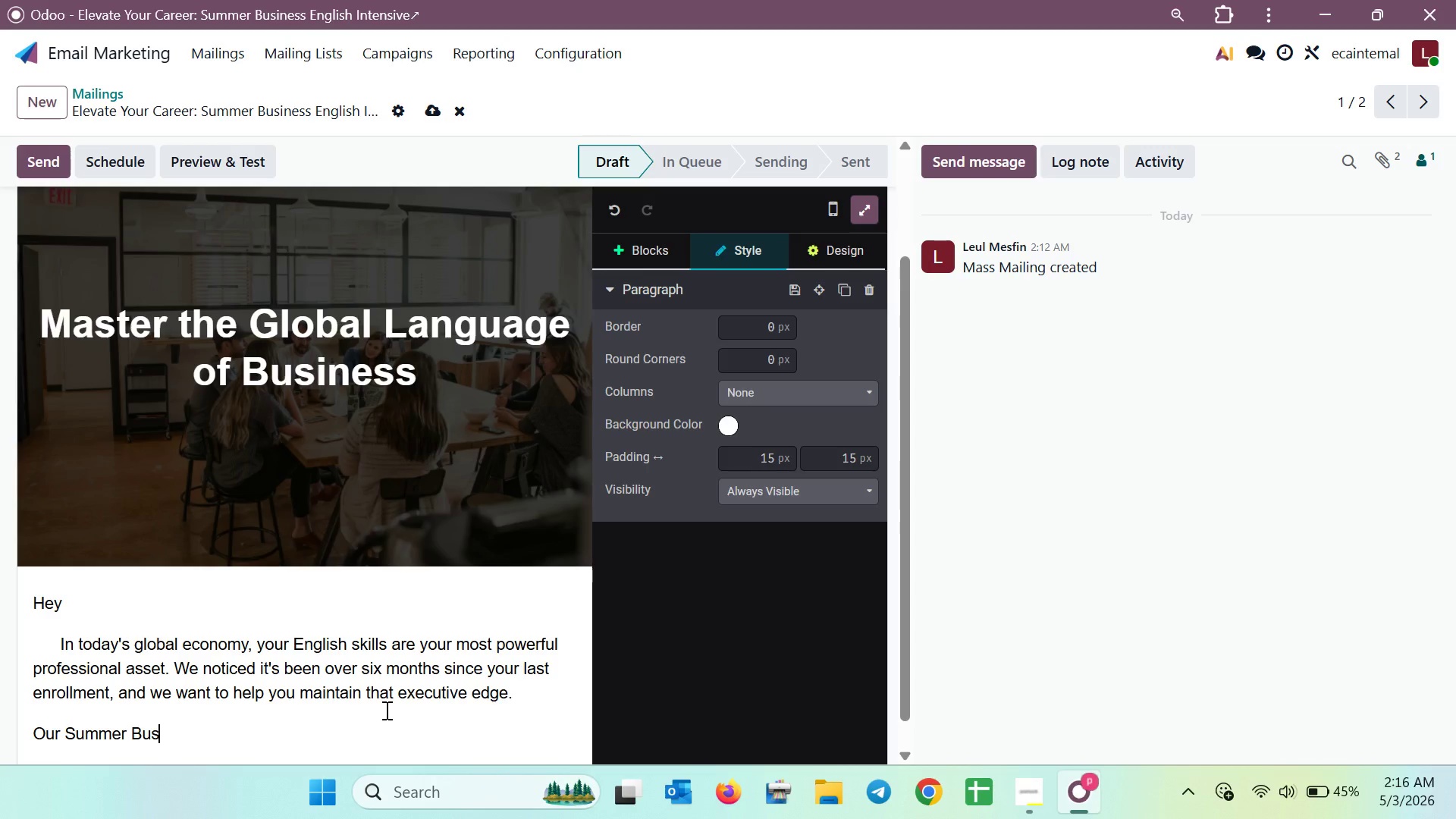 
type(ine)
 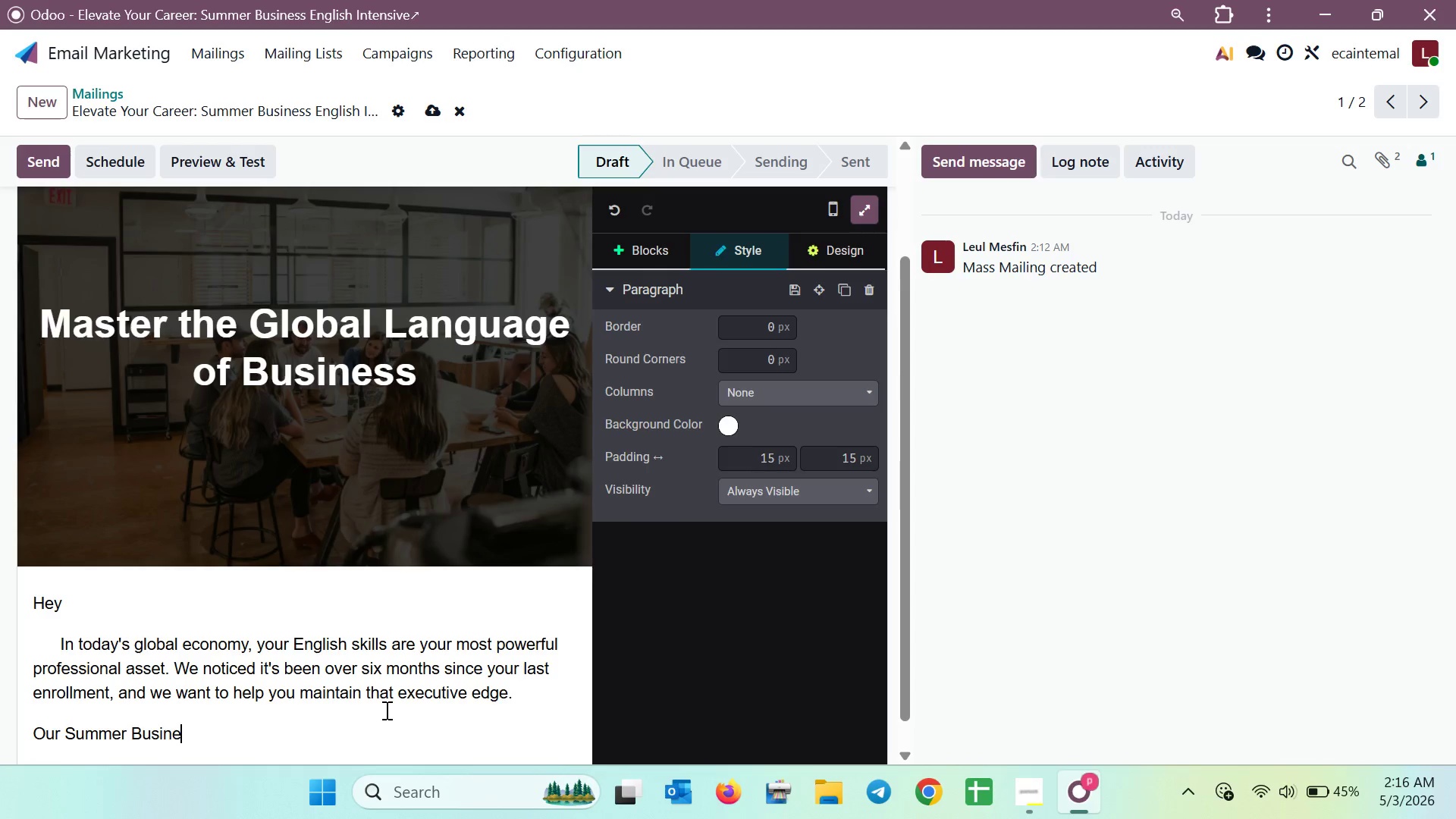 
wait(5.75)
 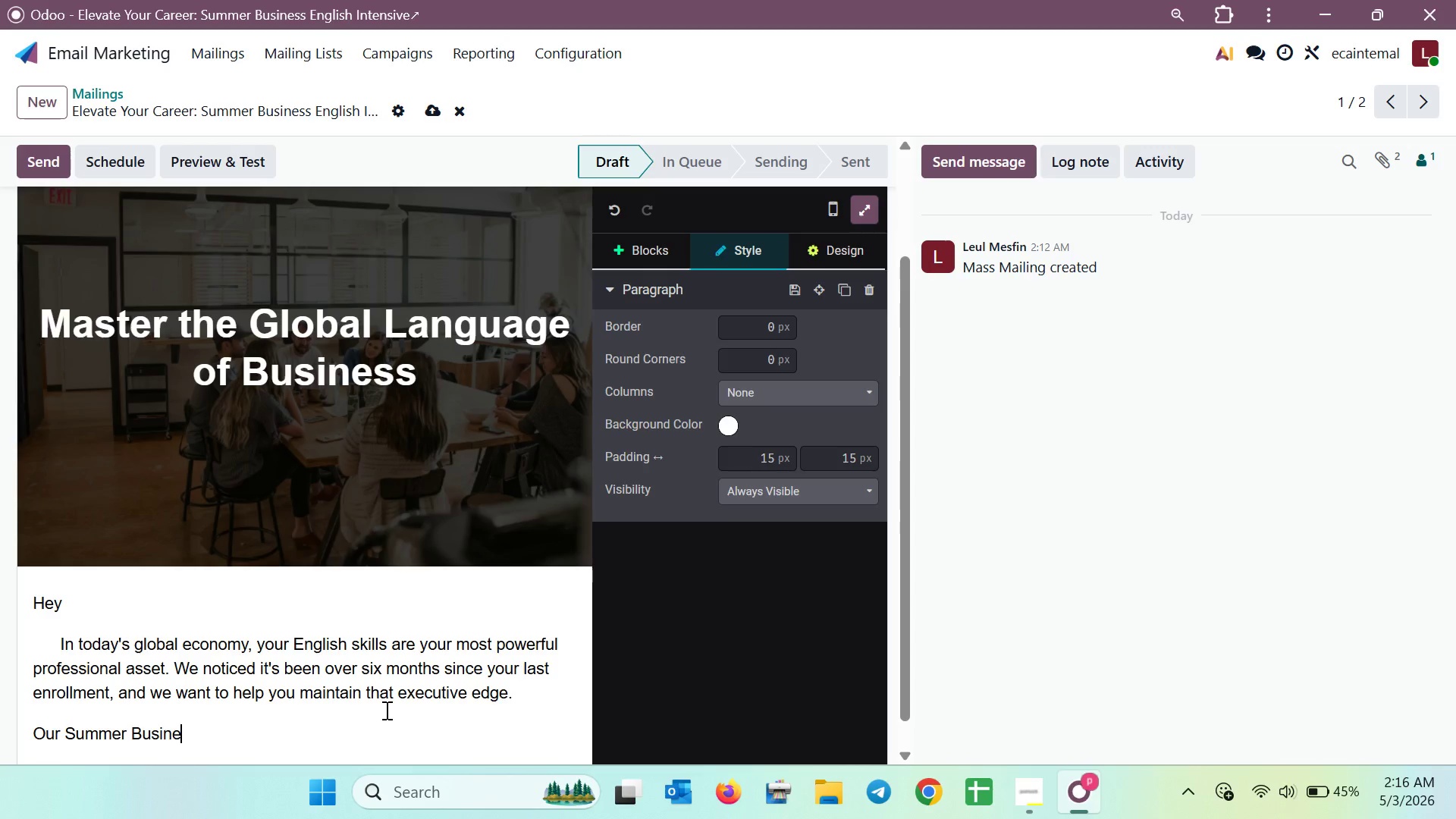 
type(ss )
 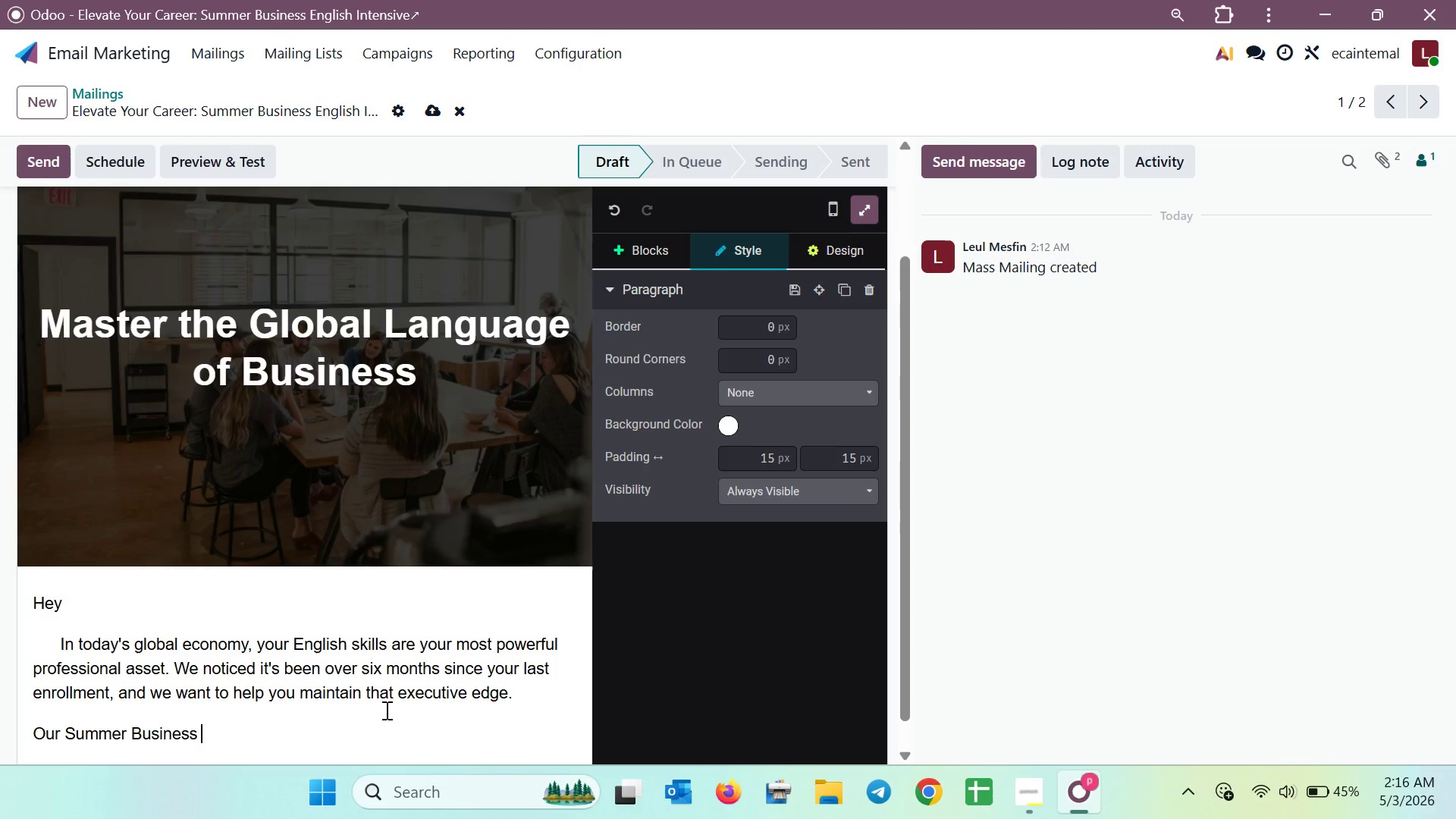 
hold_key(key=ShiftLeft, duration=0.47)
 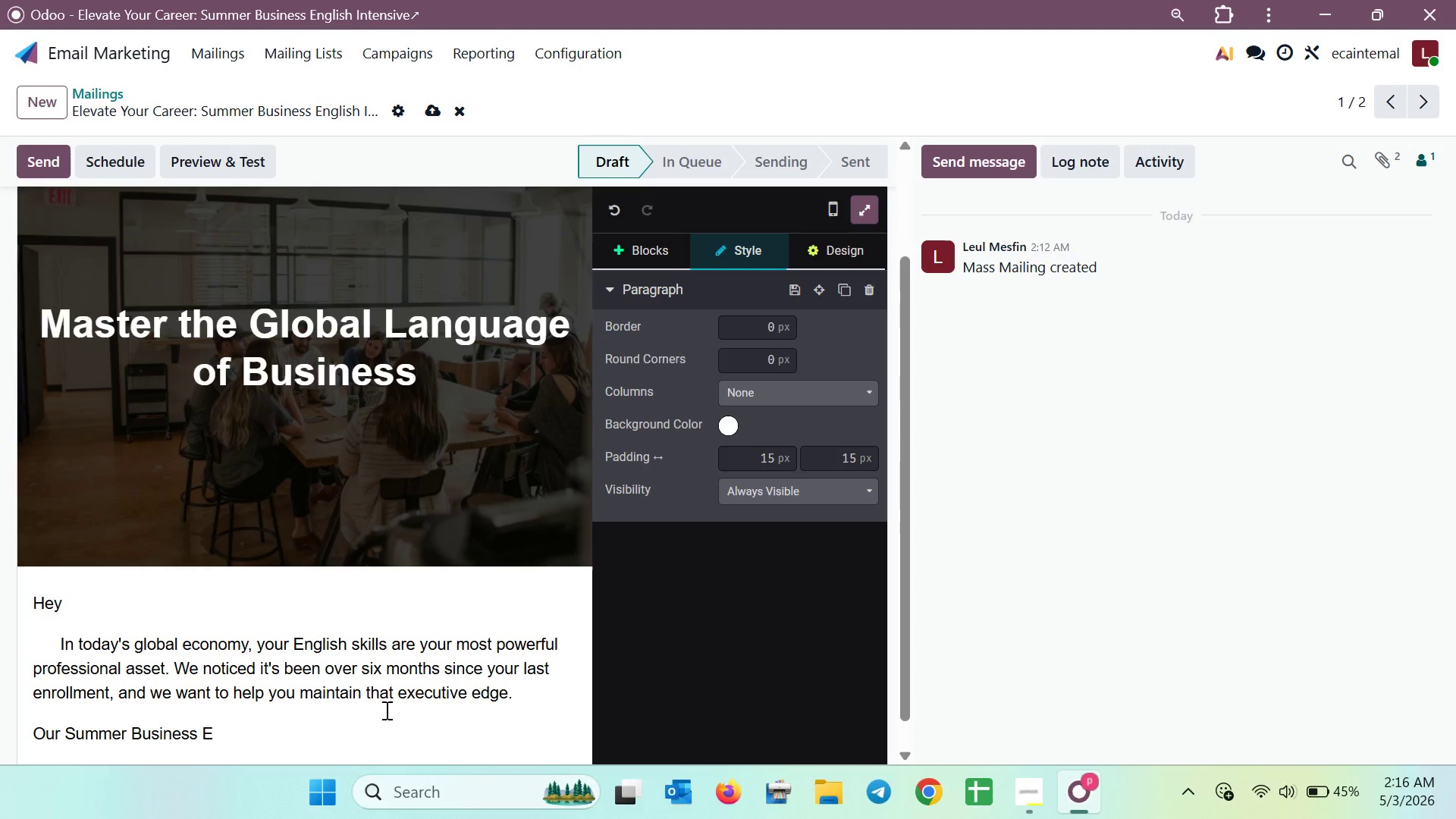 
hold_key(key=E, duration=0.31)
 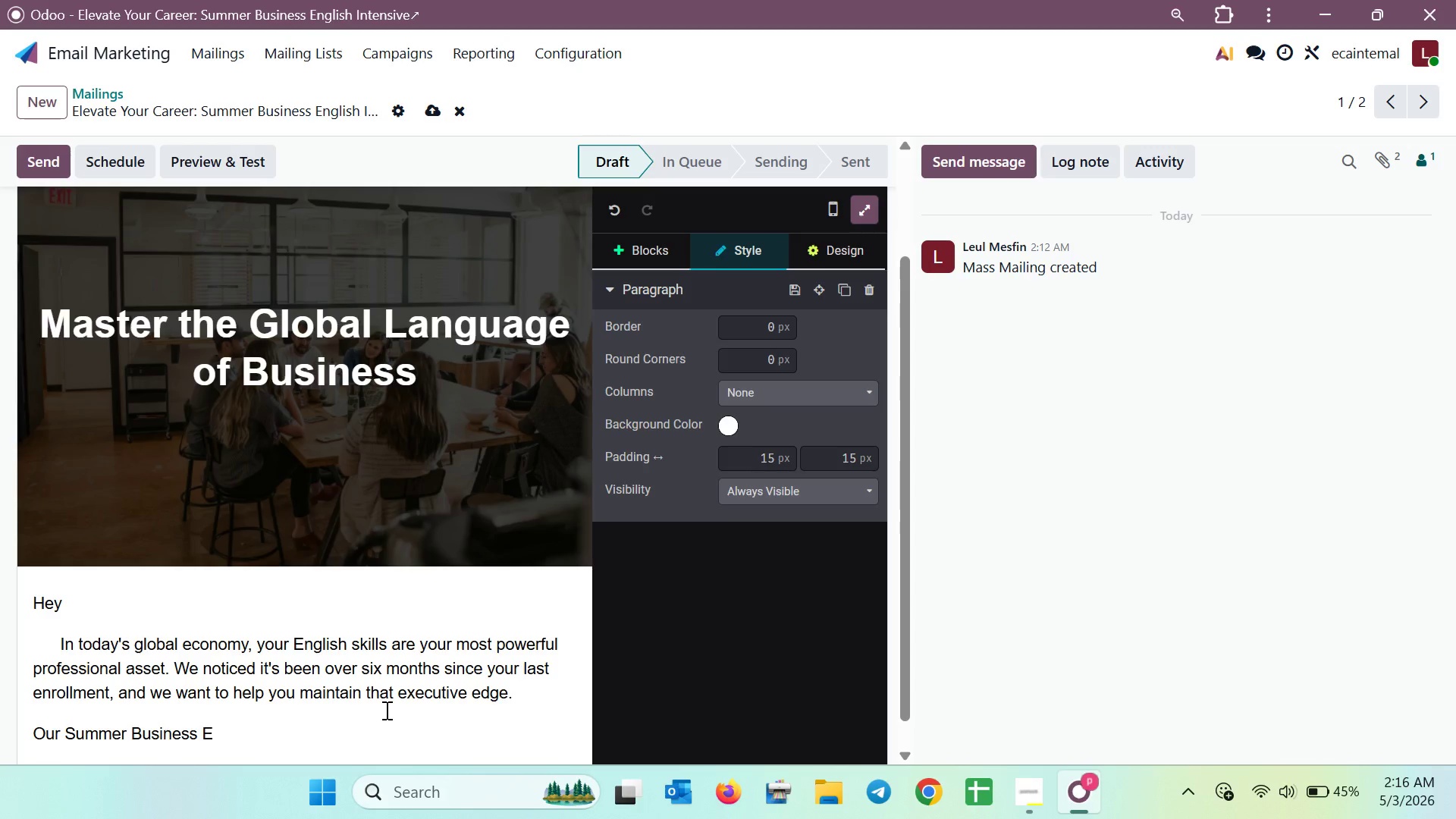 
type(nglish)
 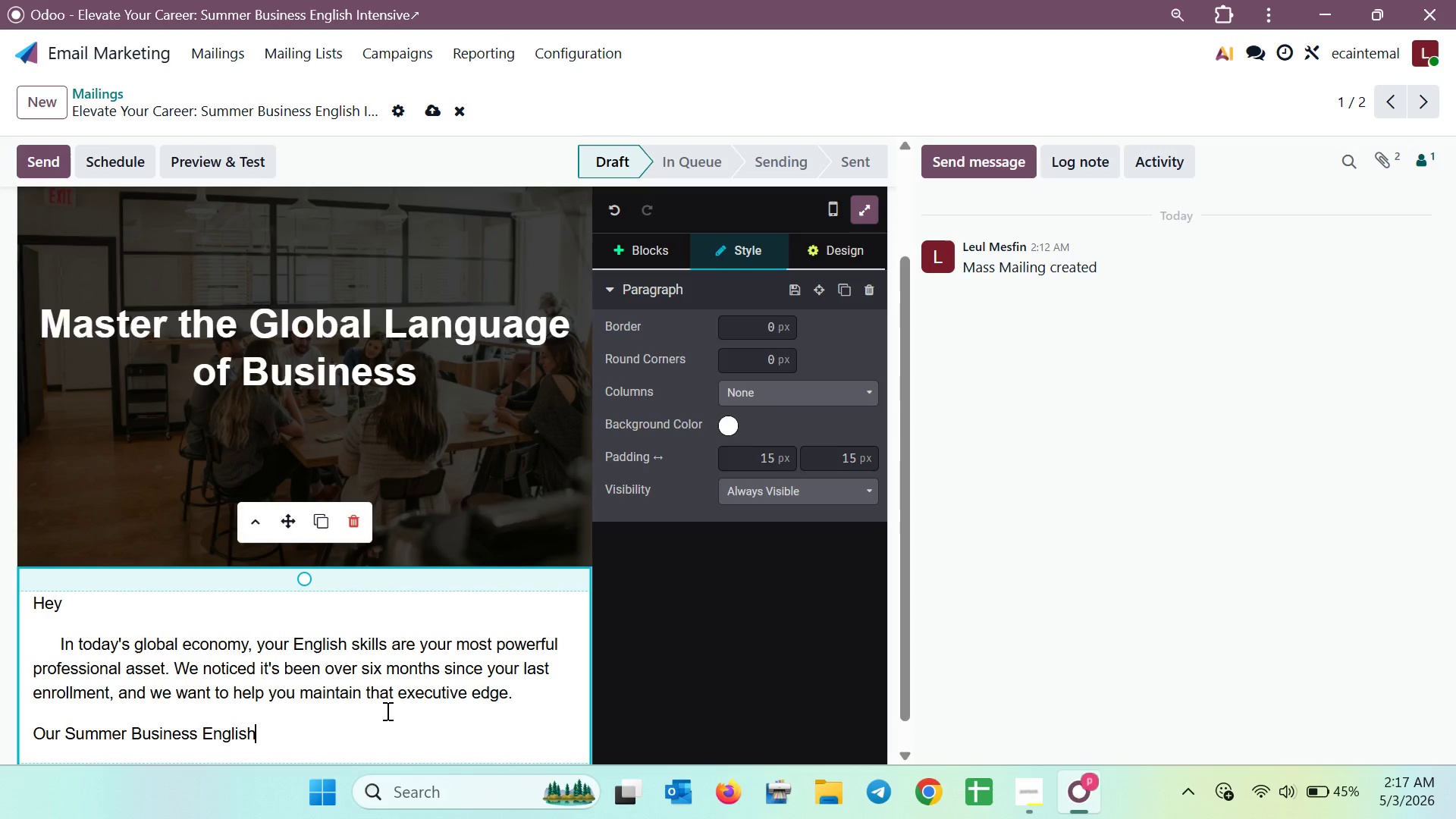 
type( In)
 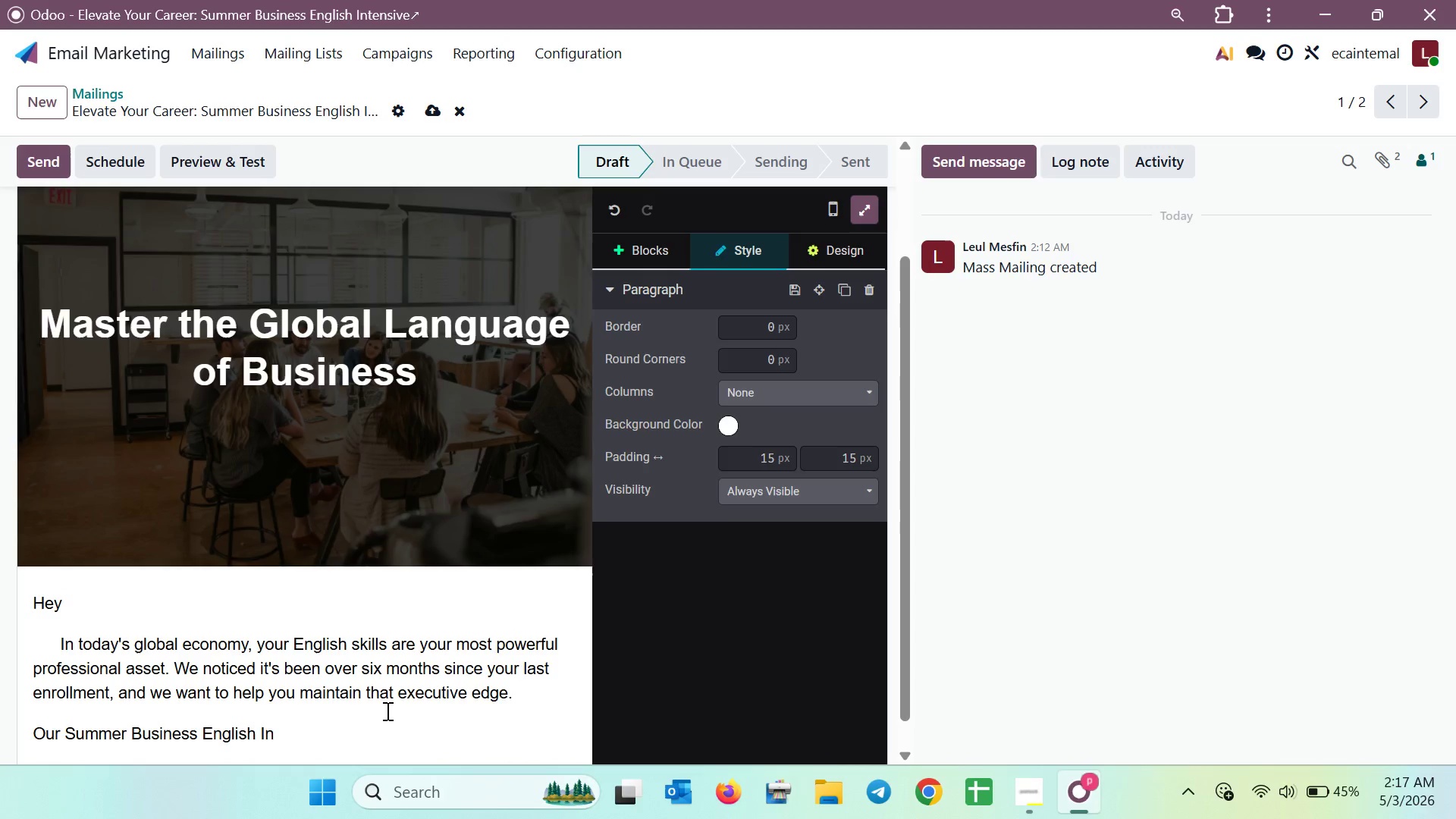 
type(tensive u)
 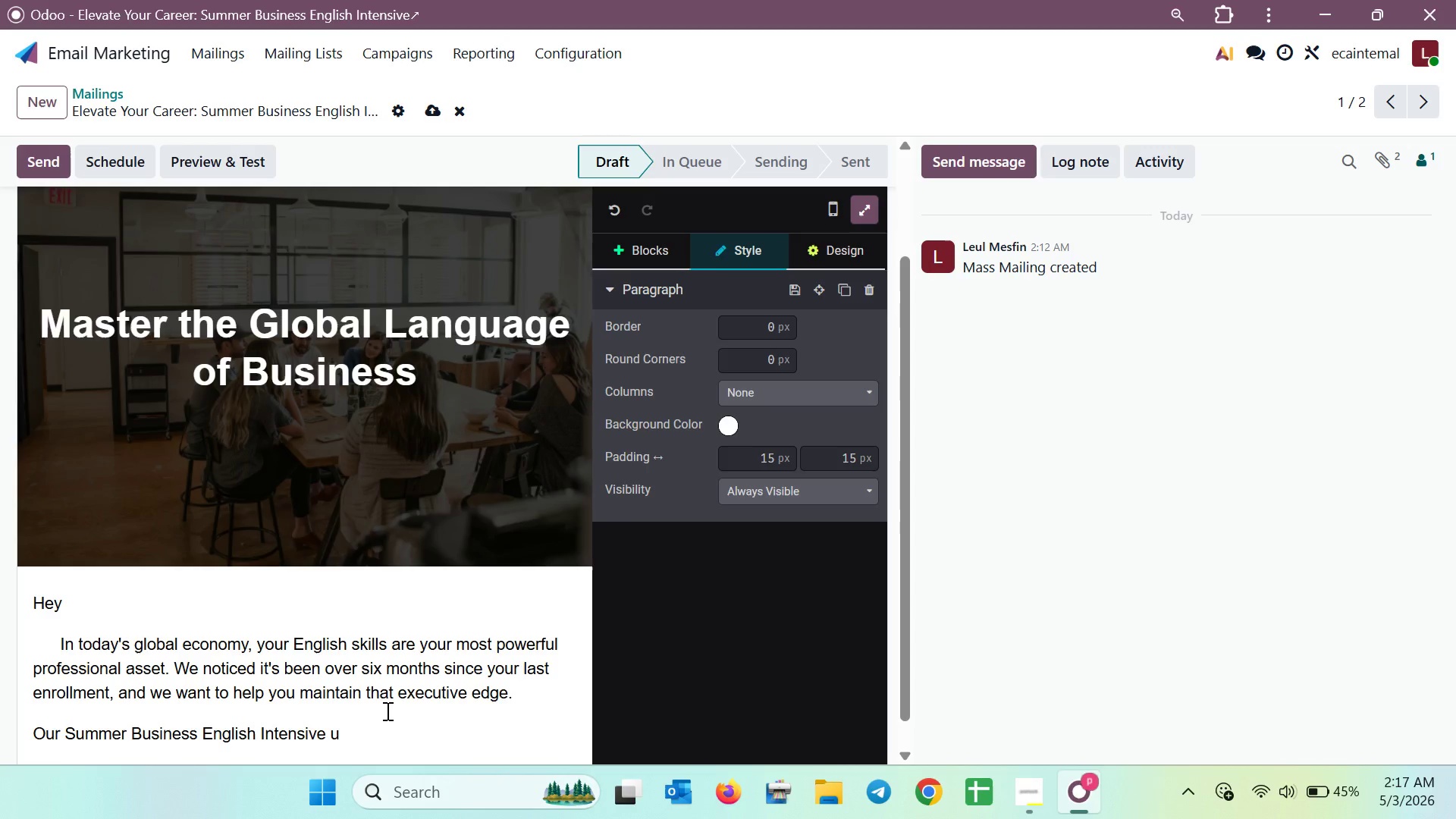 
wait(9.7)
 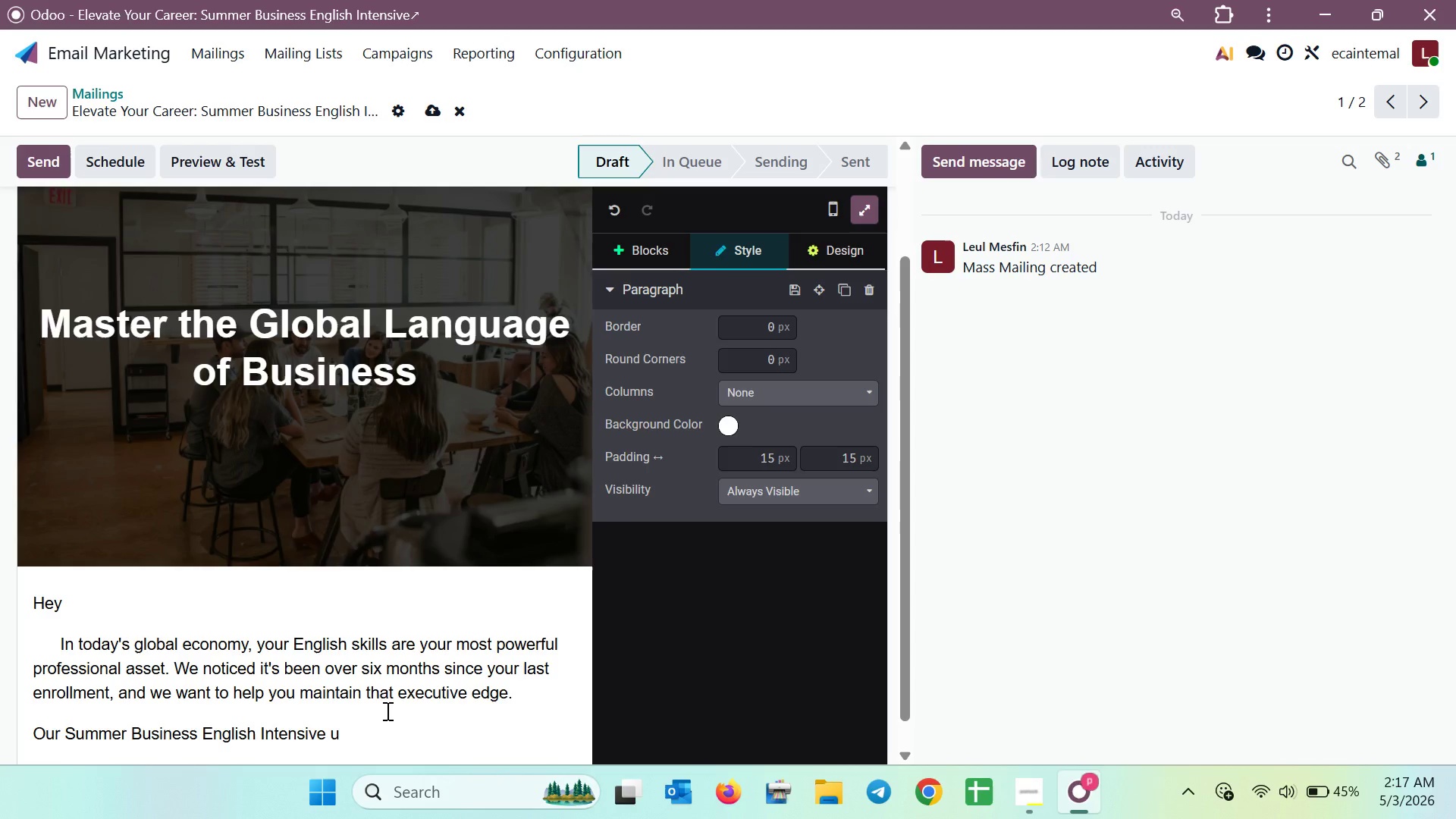 
type(ses )
 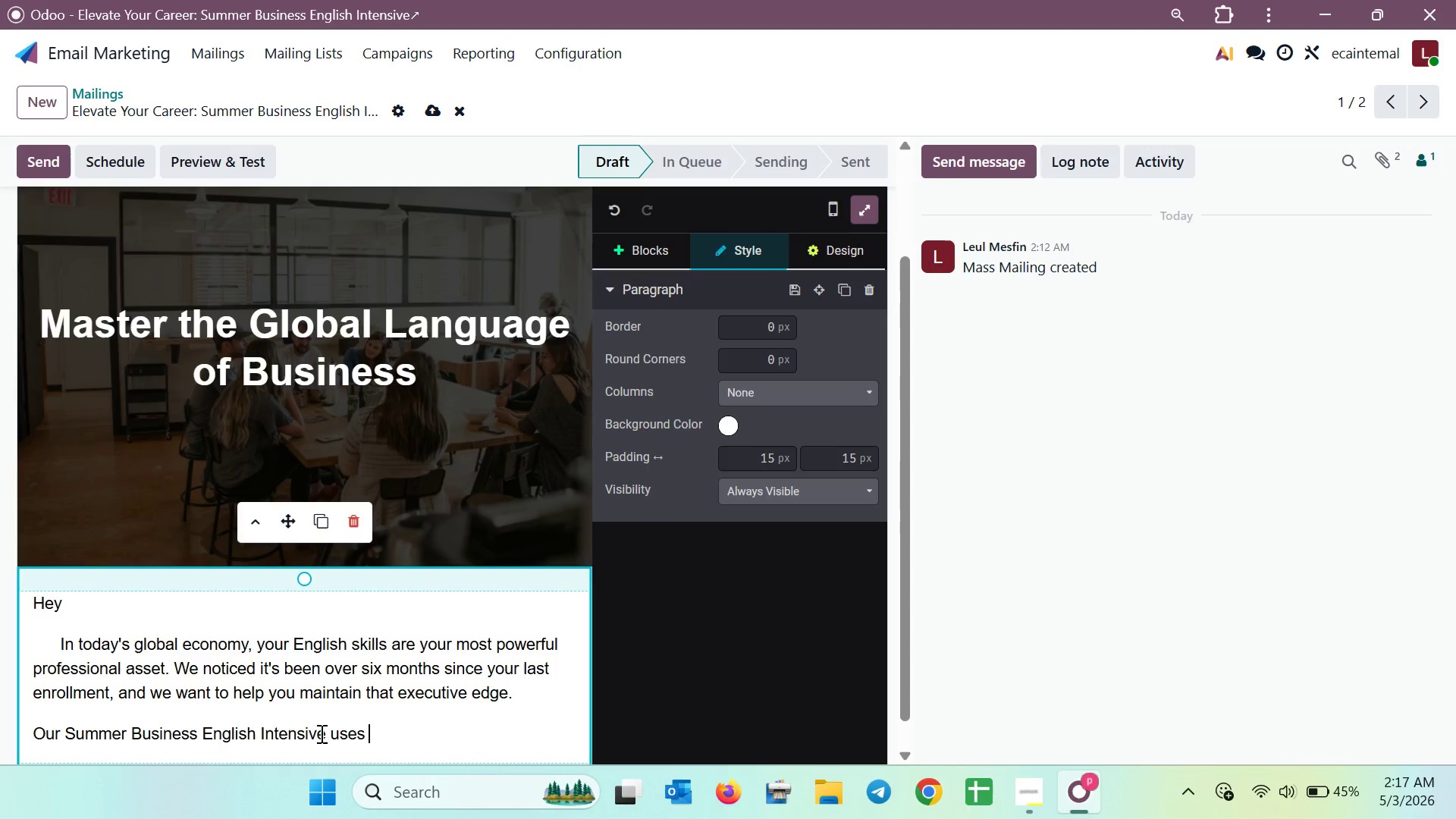 
left_click_drag(start_coordinate=[322, 731], to_coordinate=[67, 732])
 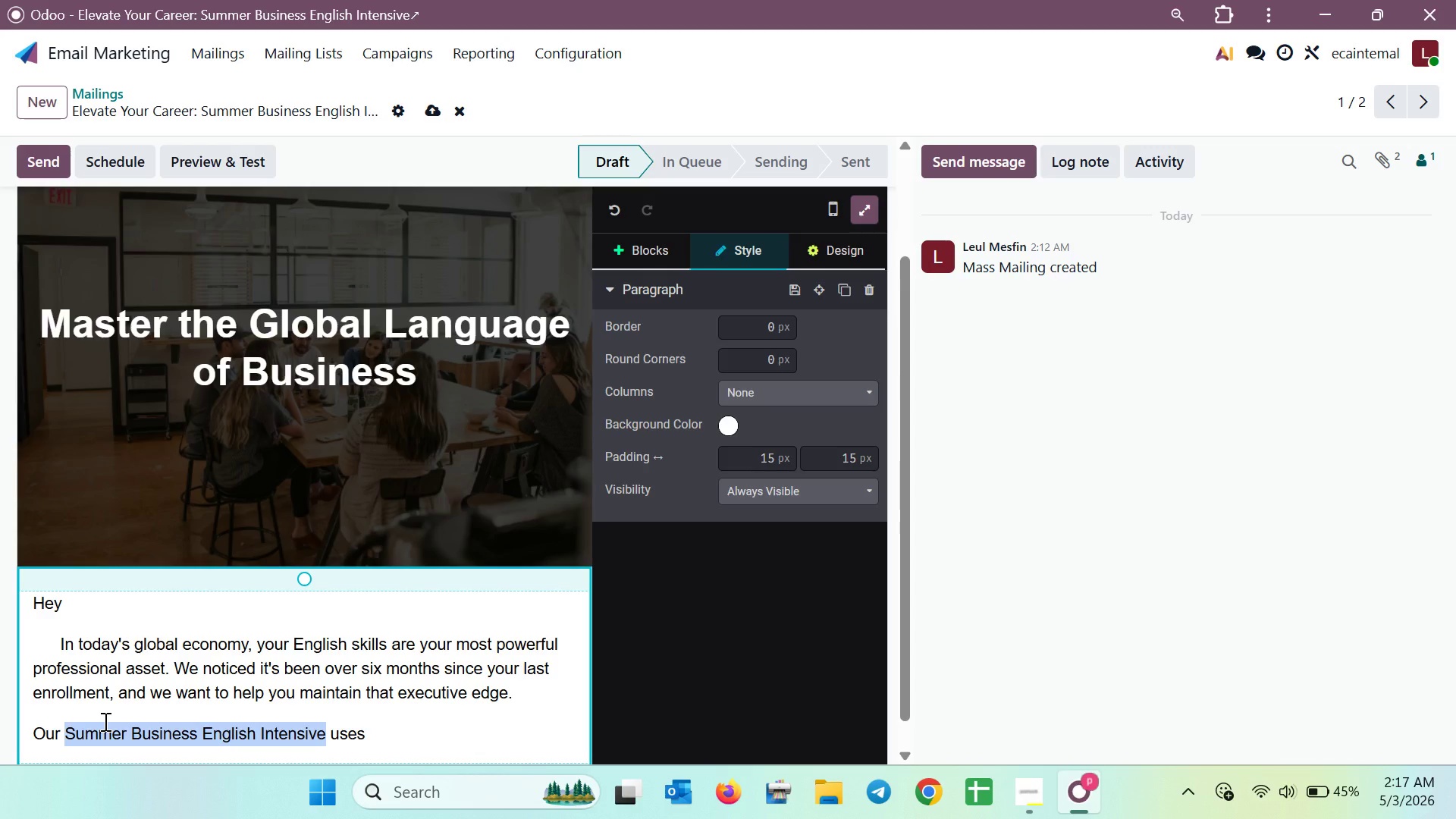 
key(Control+B)
 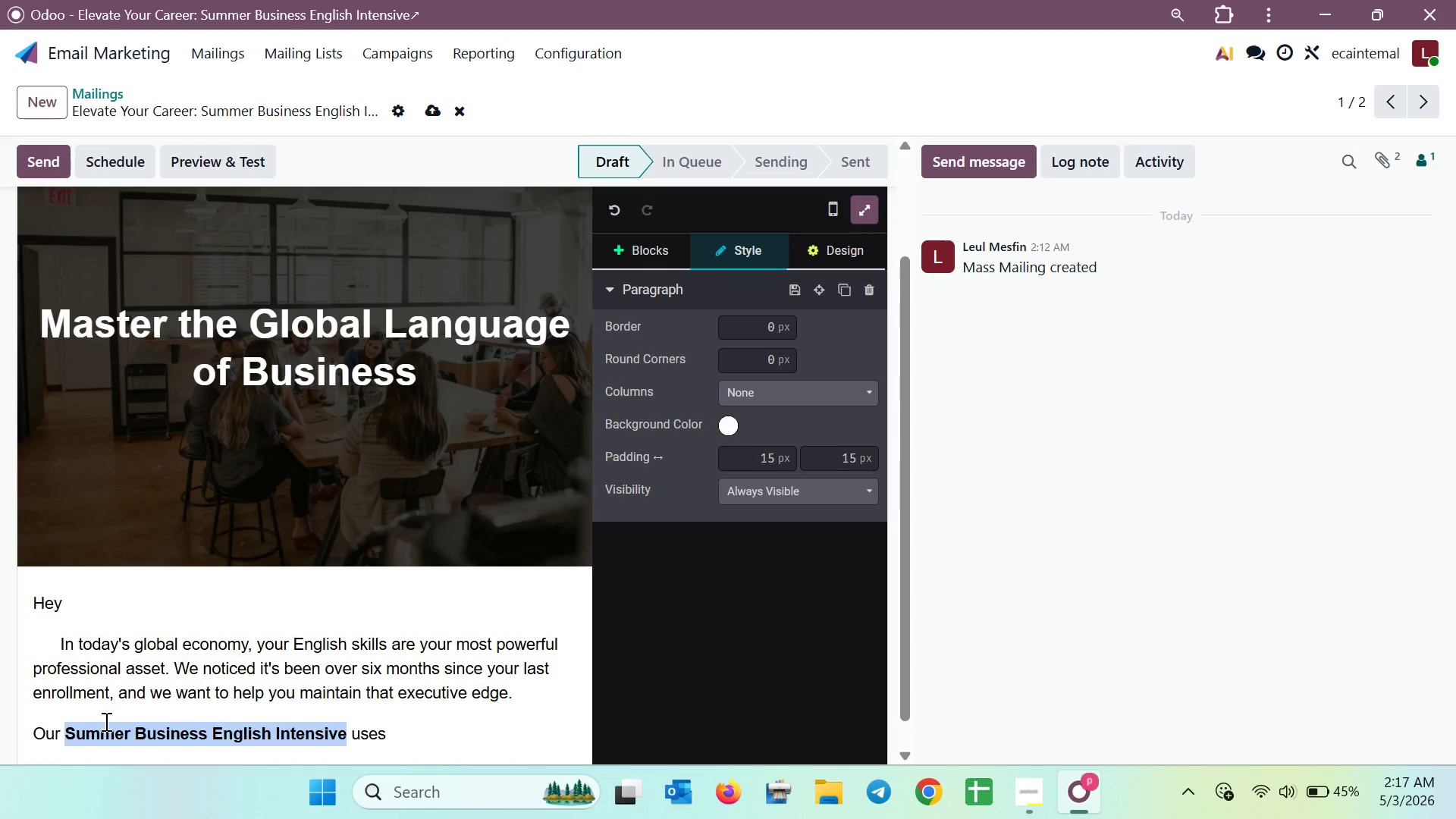 
scroll: coordinate [438, 720], scroll_direction: up, amount: 1.0
 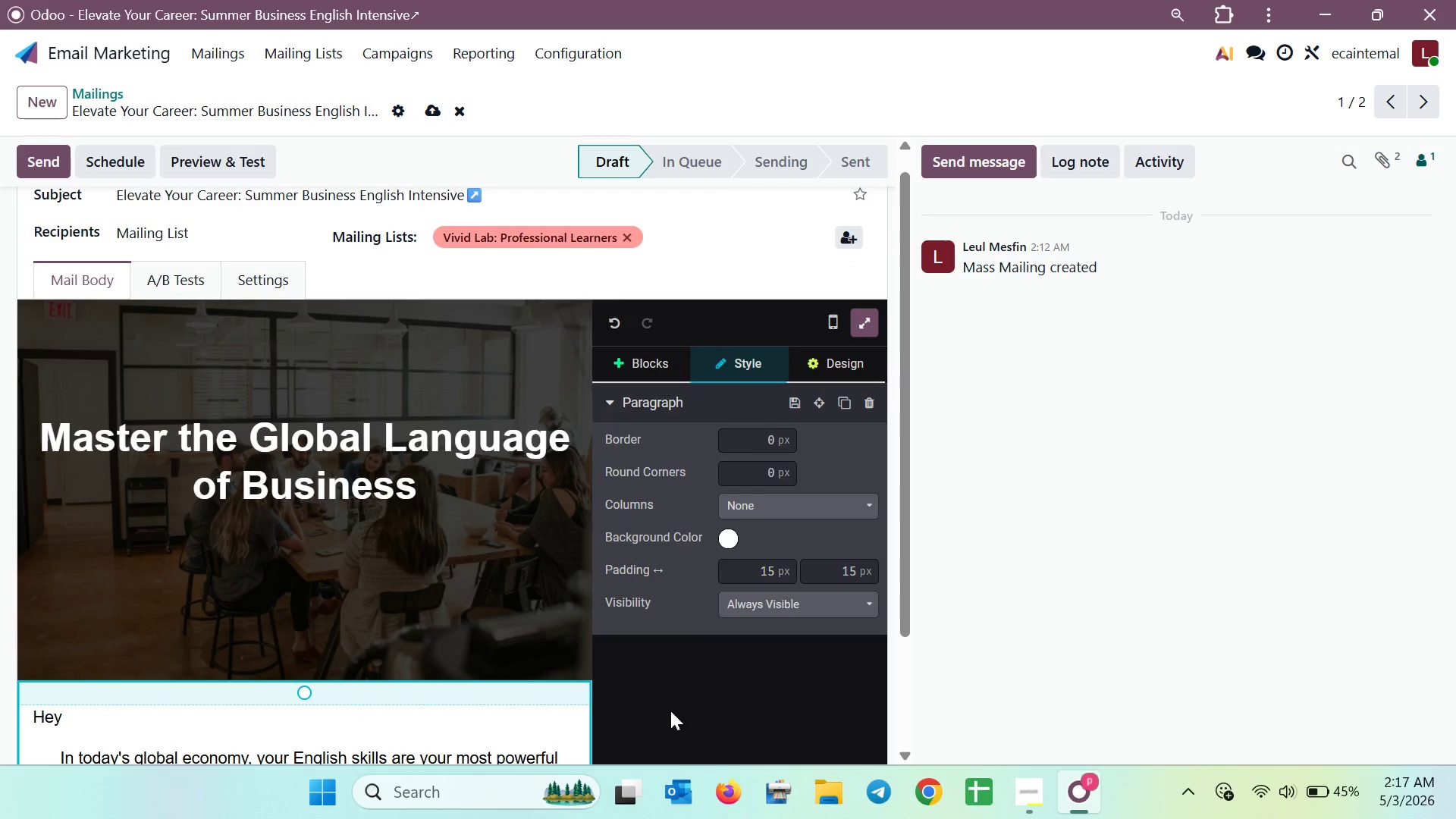 
scroll: coordinate [576, 646], scroll_direction: down, amount: 8.0
 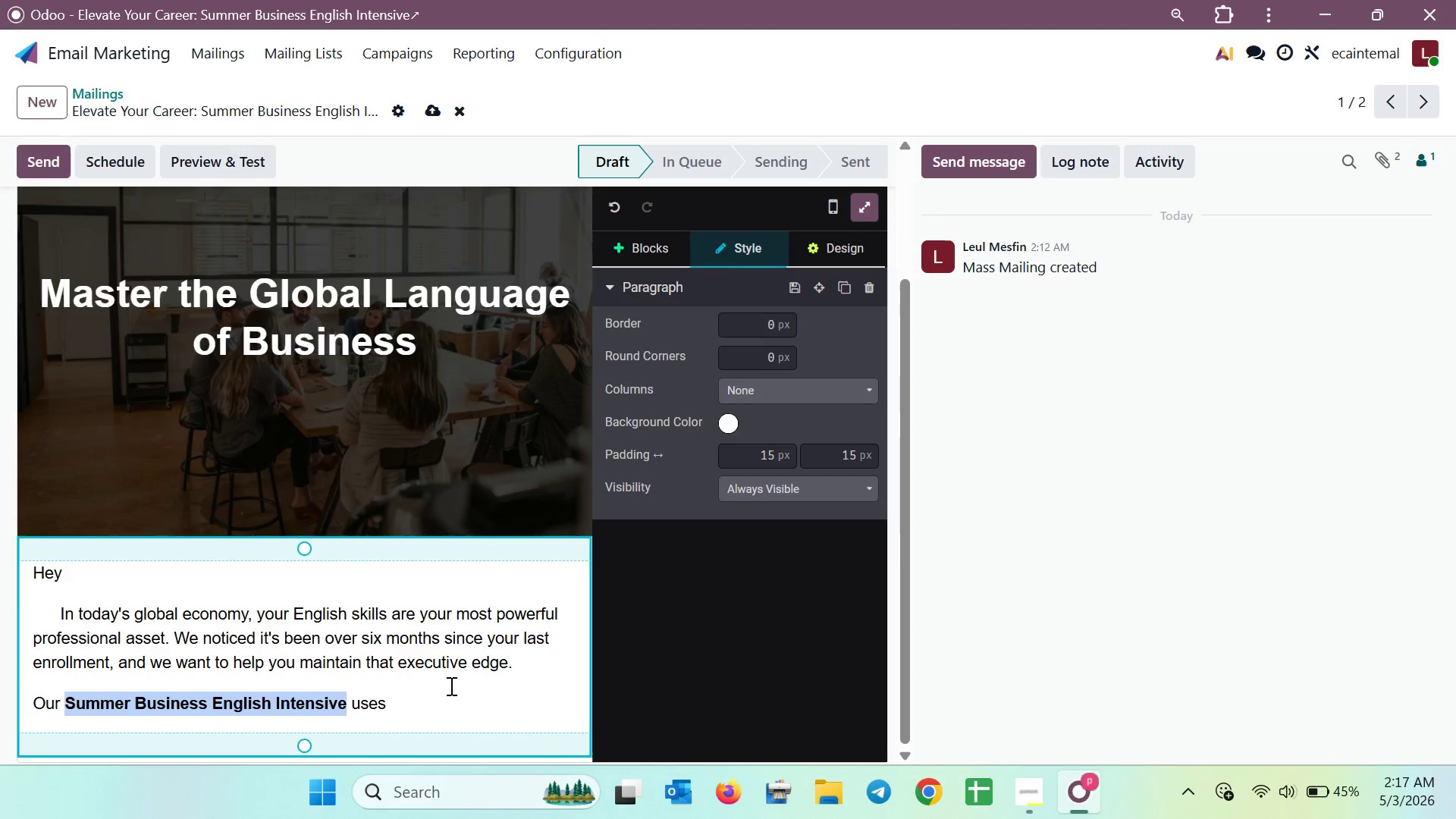 
left_click([445, 691])
 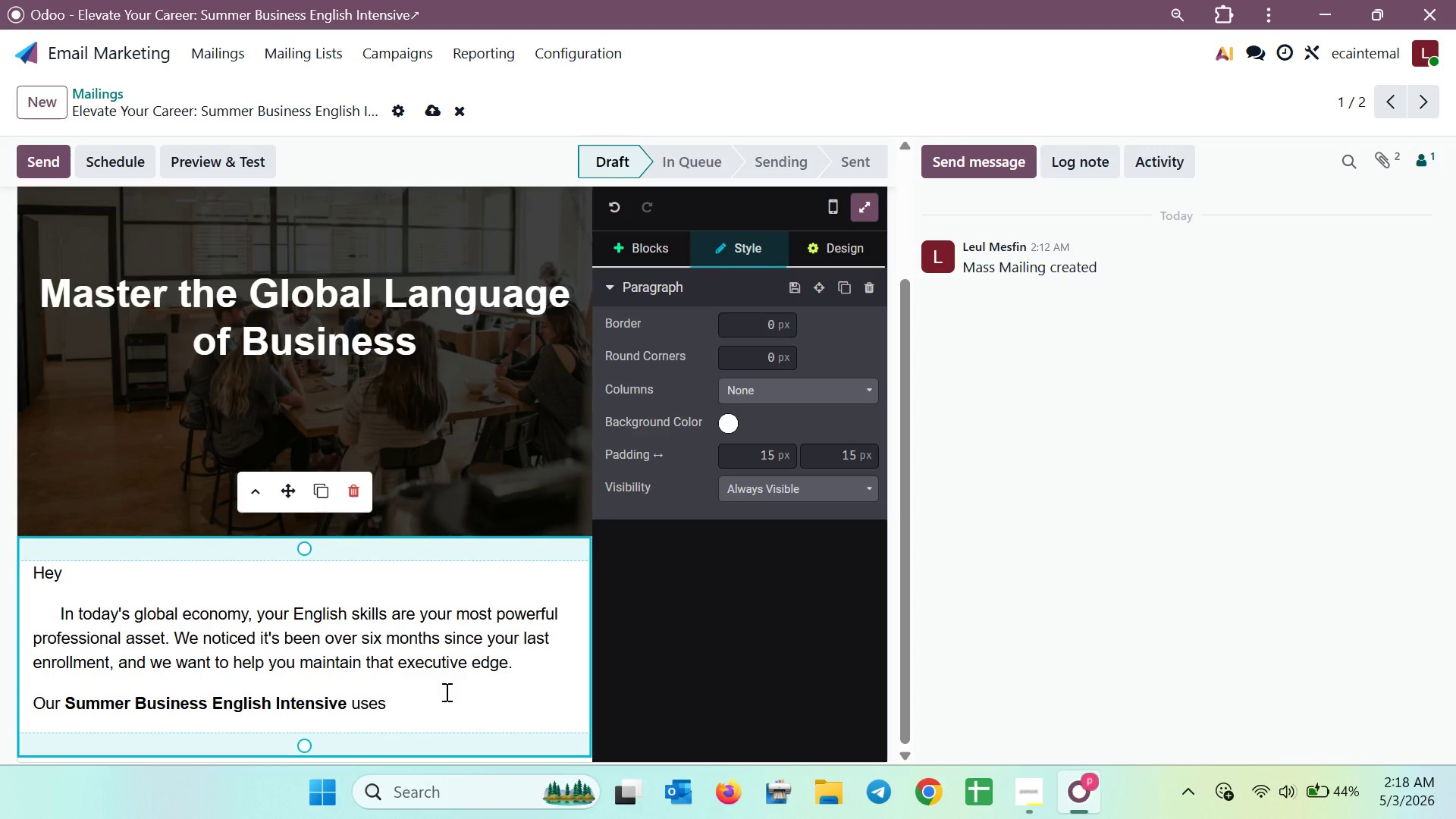 
wait(27.91)
 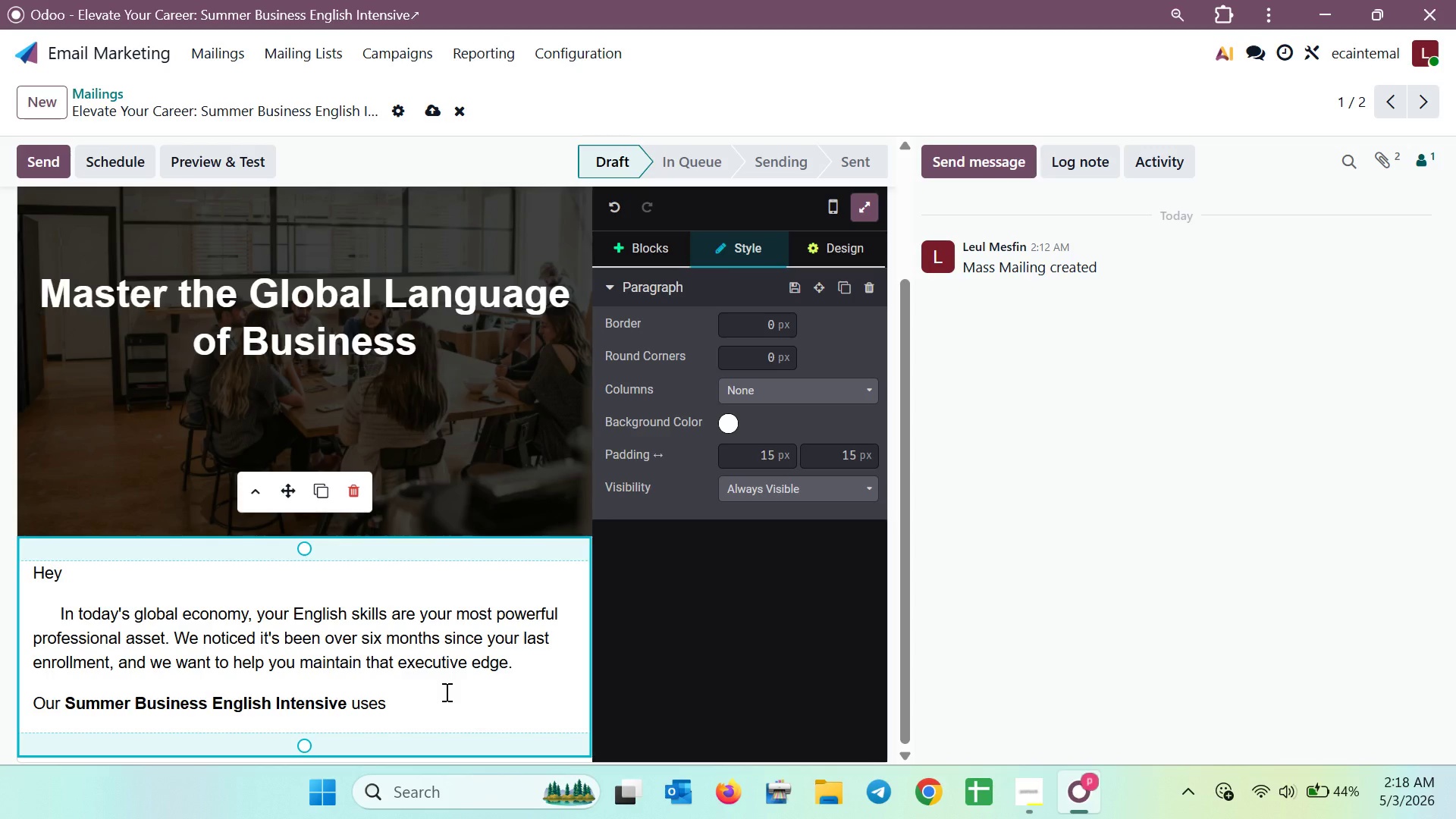 
type(an immersion-first)
 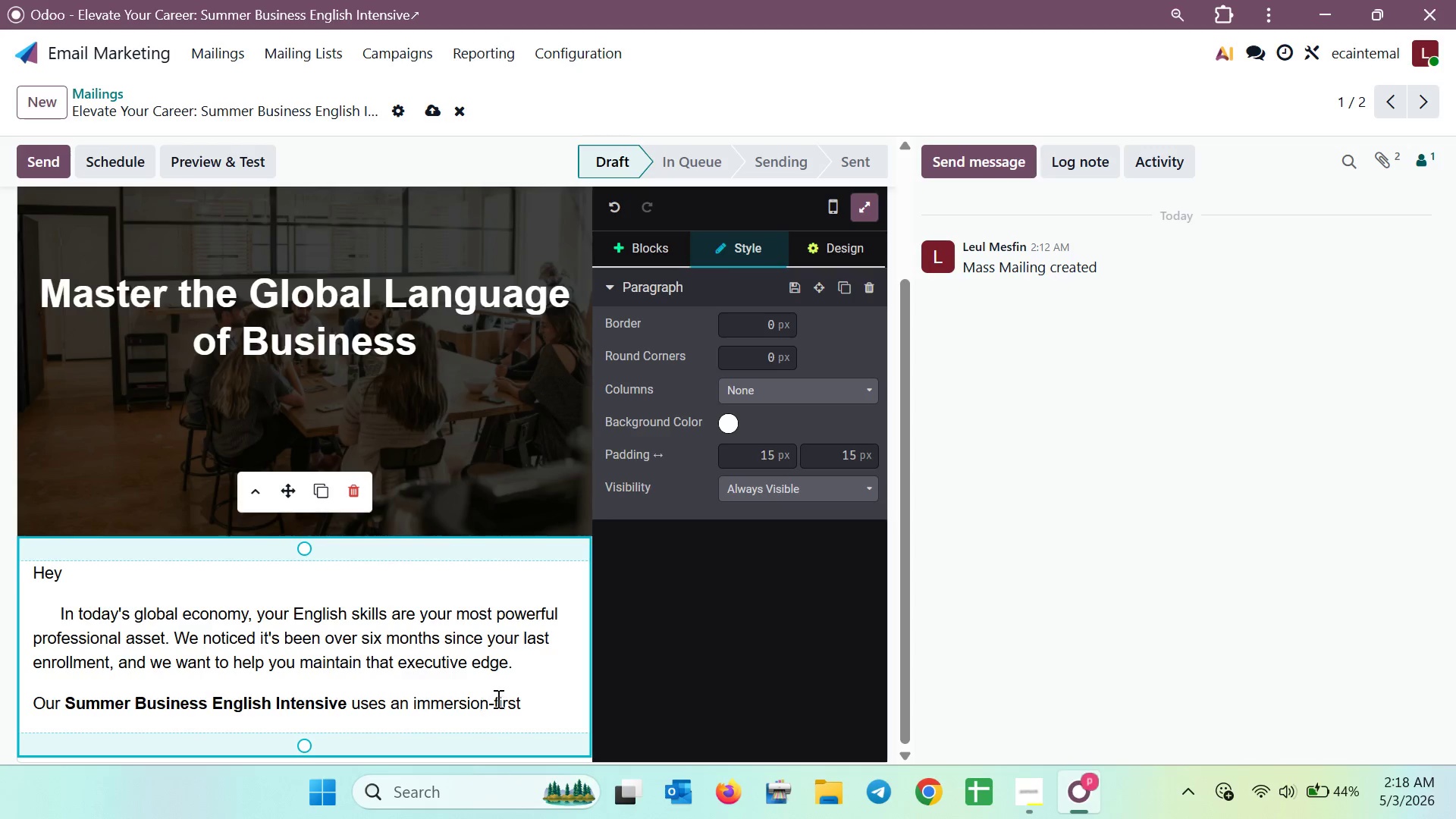 
left_click_drag(start_coordinate=[535, 702], to_coordinate=[413, 709])
 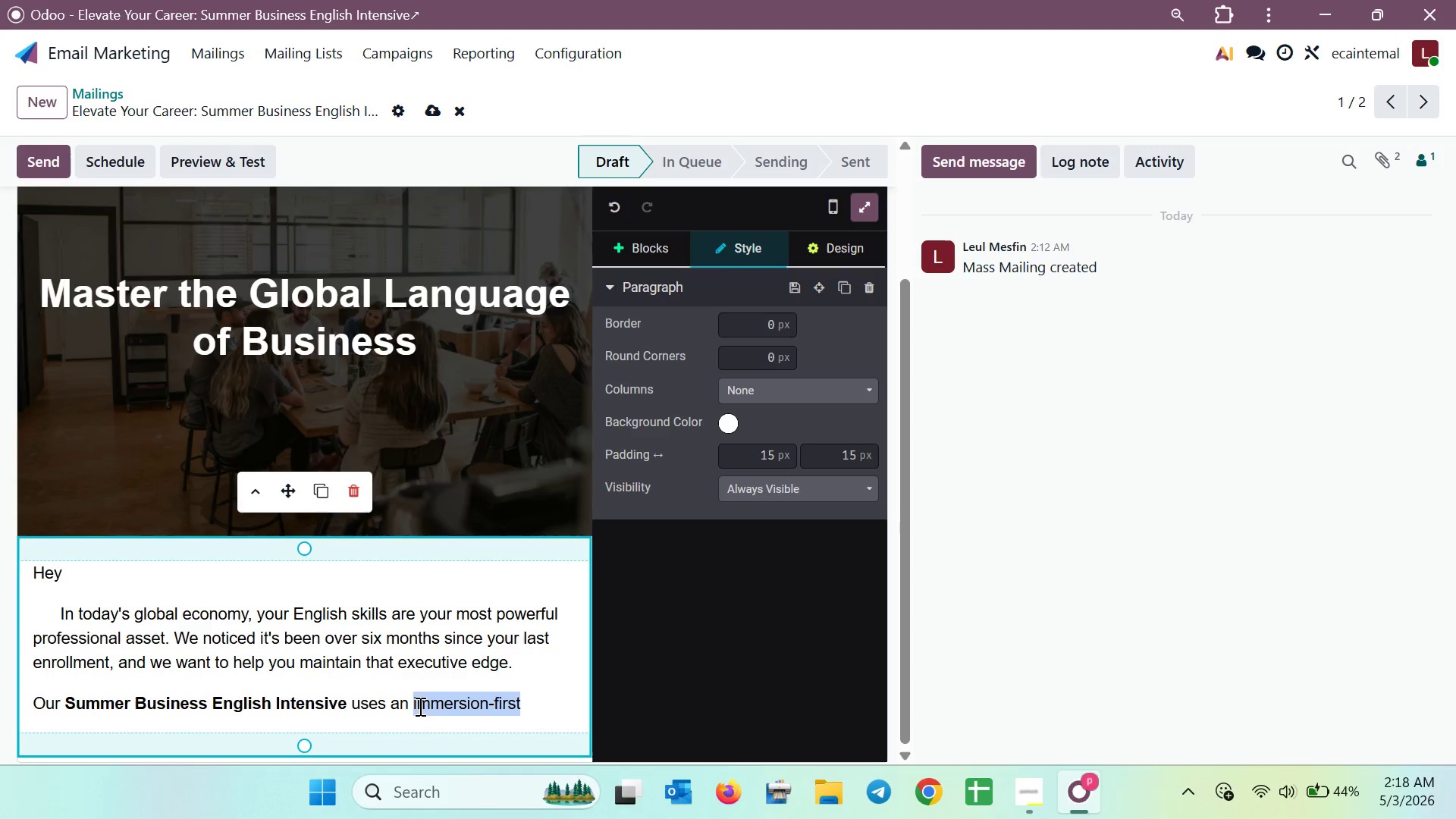 
right_click([419, 704])
 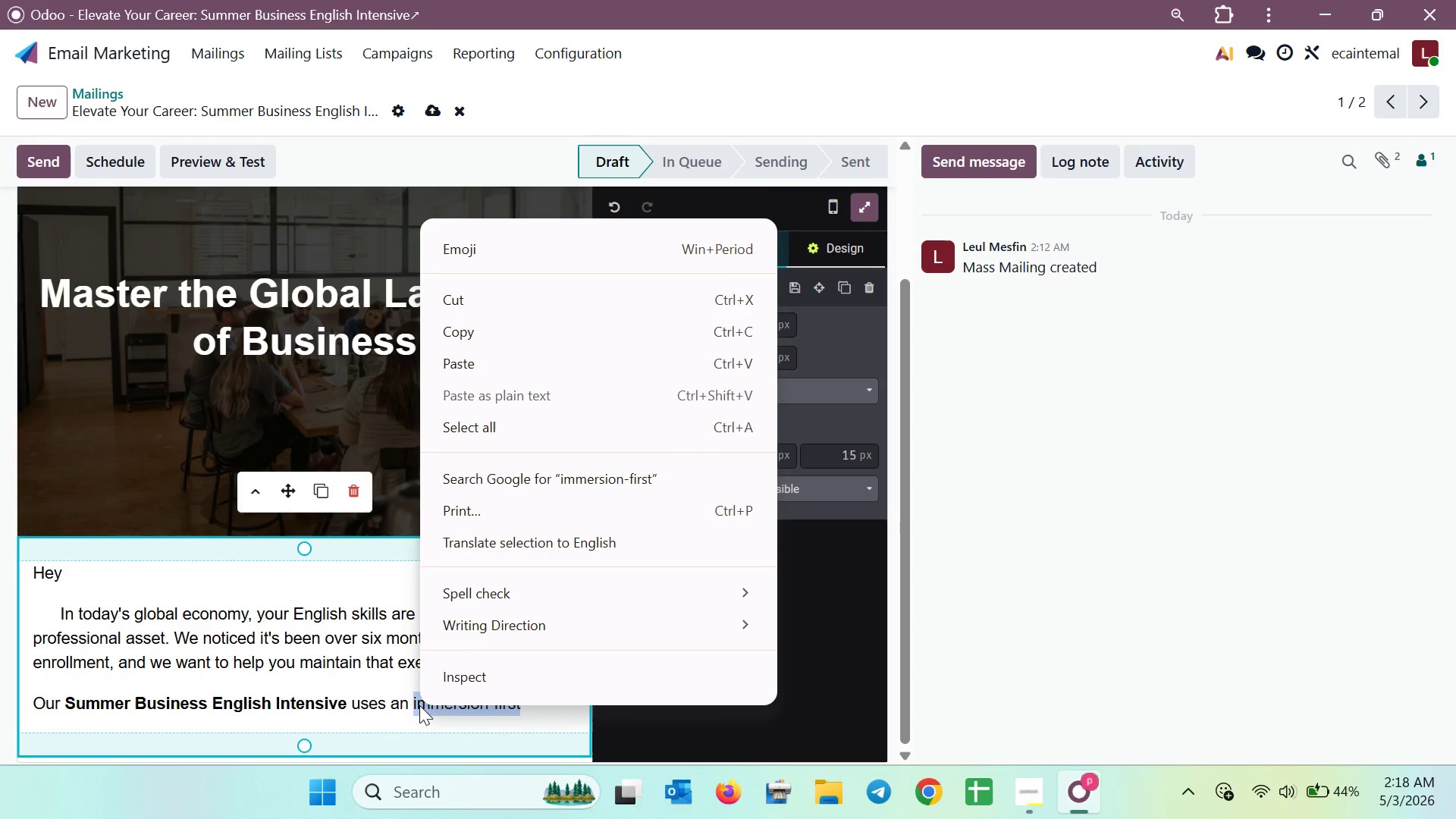 
left_click([419, 705])
 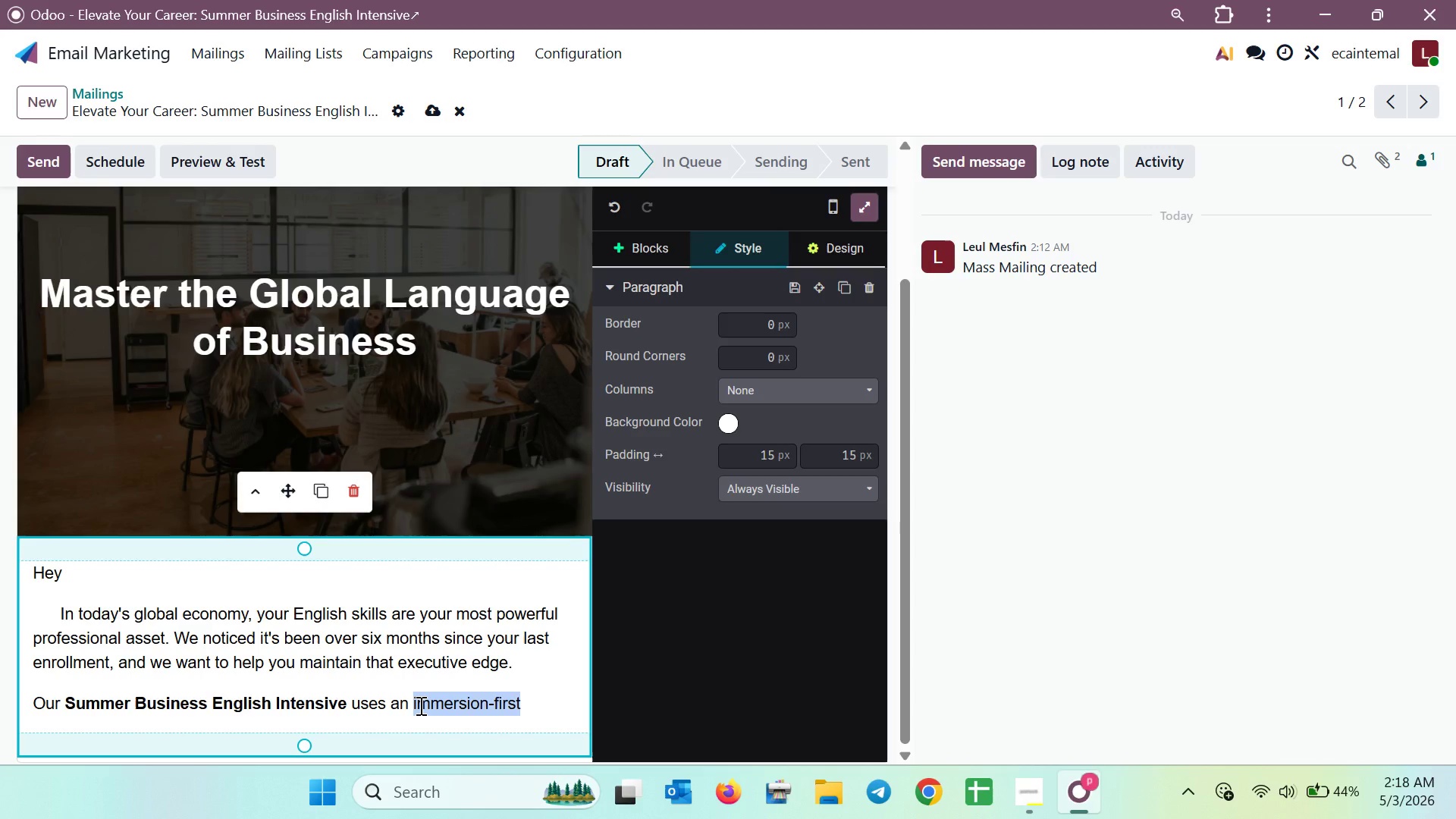 
key(Control+B)
 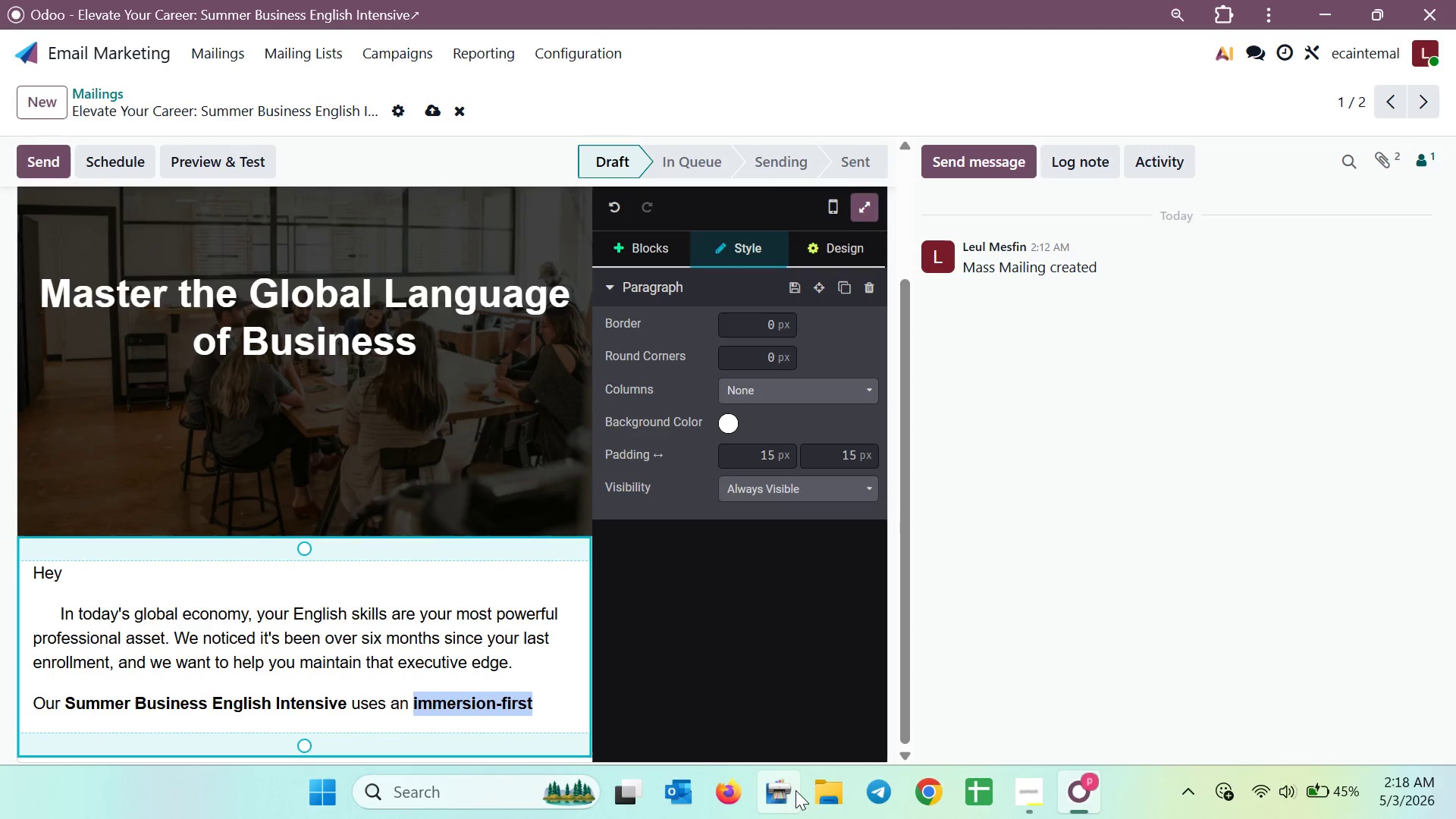 
key(ArrowDown)
 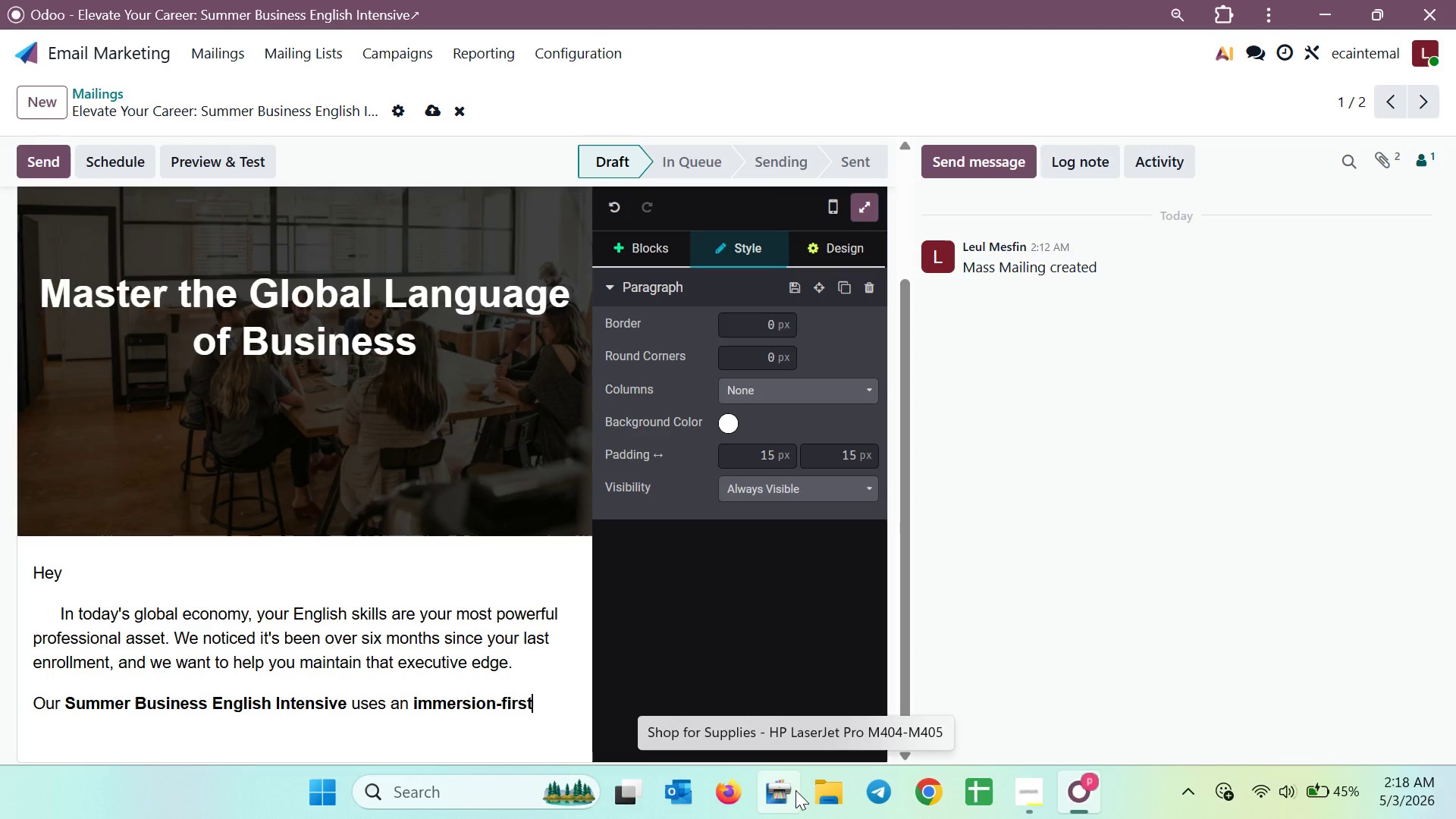 
key(Space)
 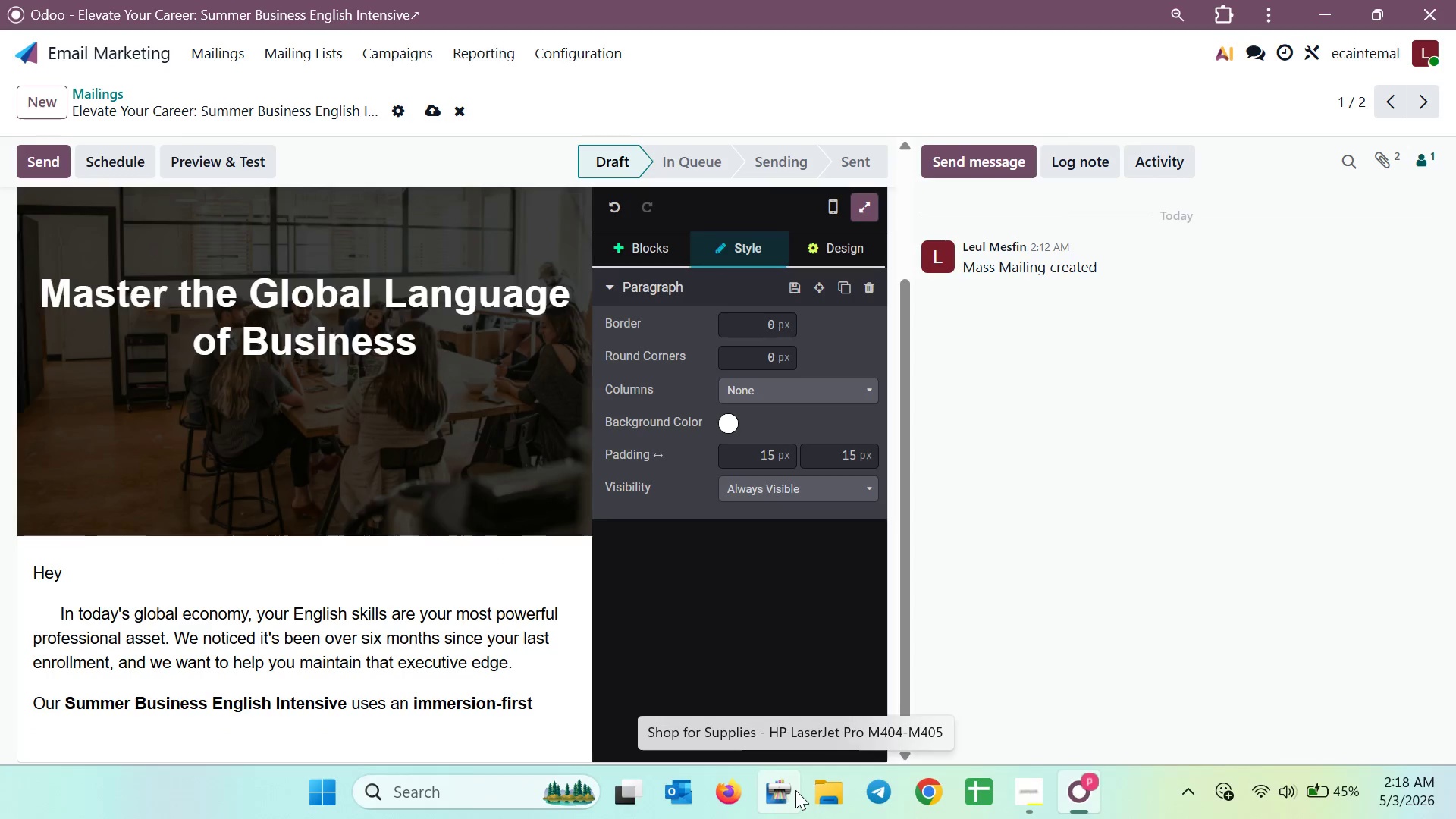 
key(M)
 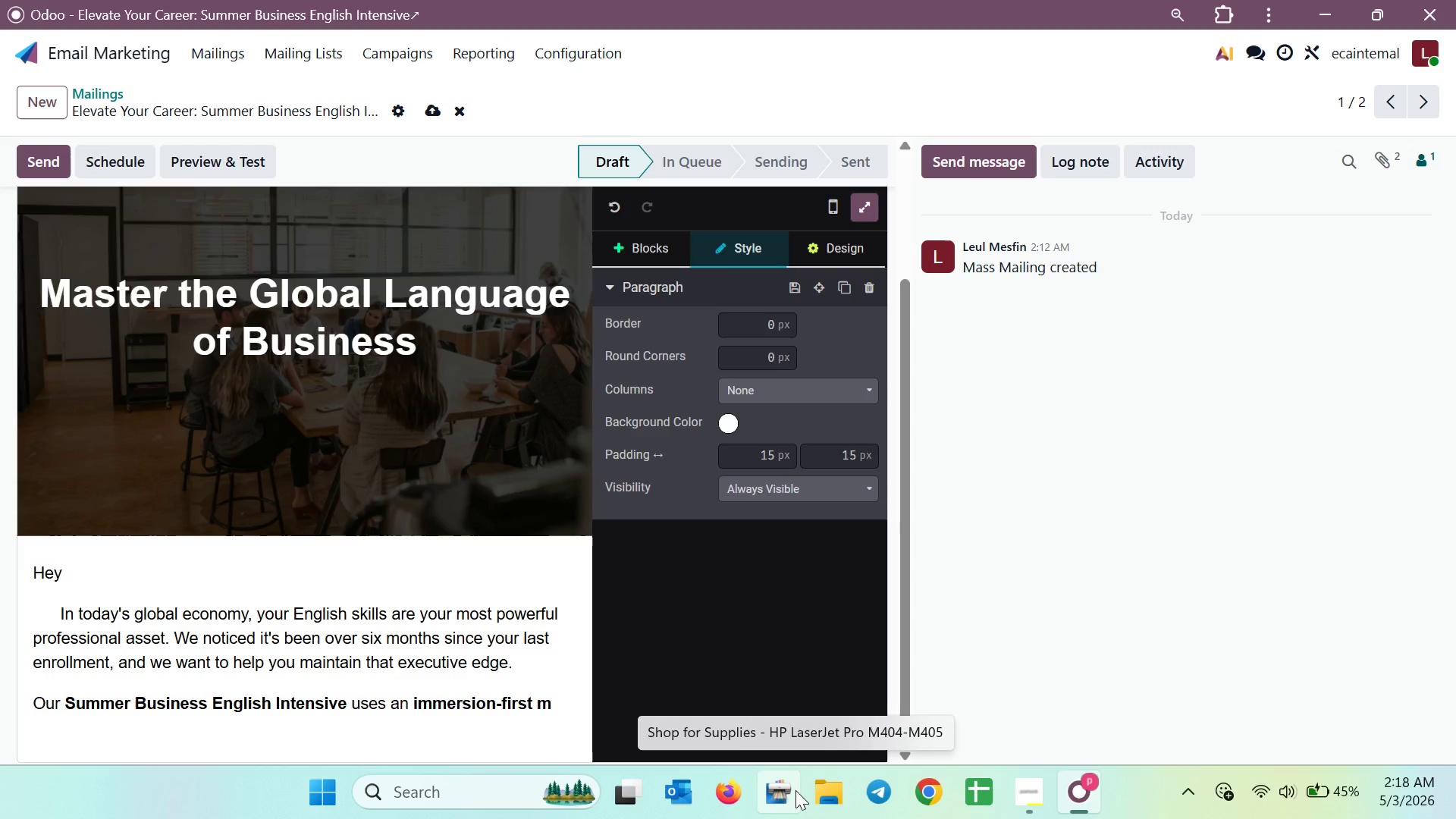 
key(Backspace)
 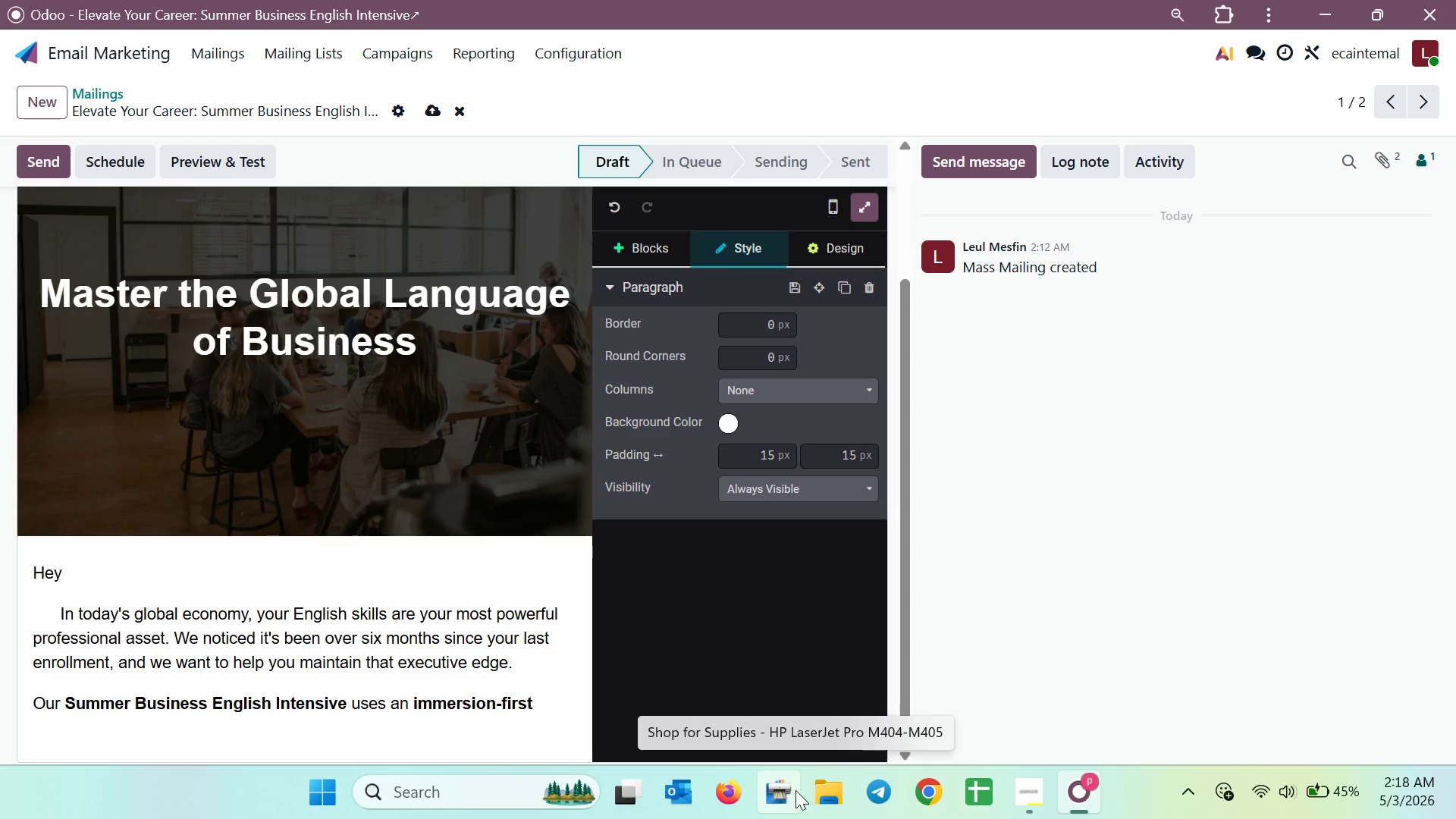 
key(Control+B)
 